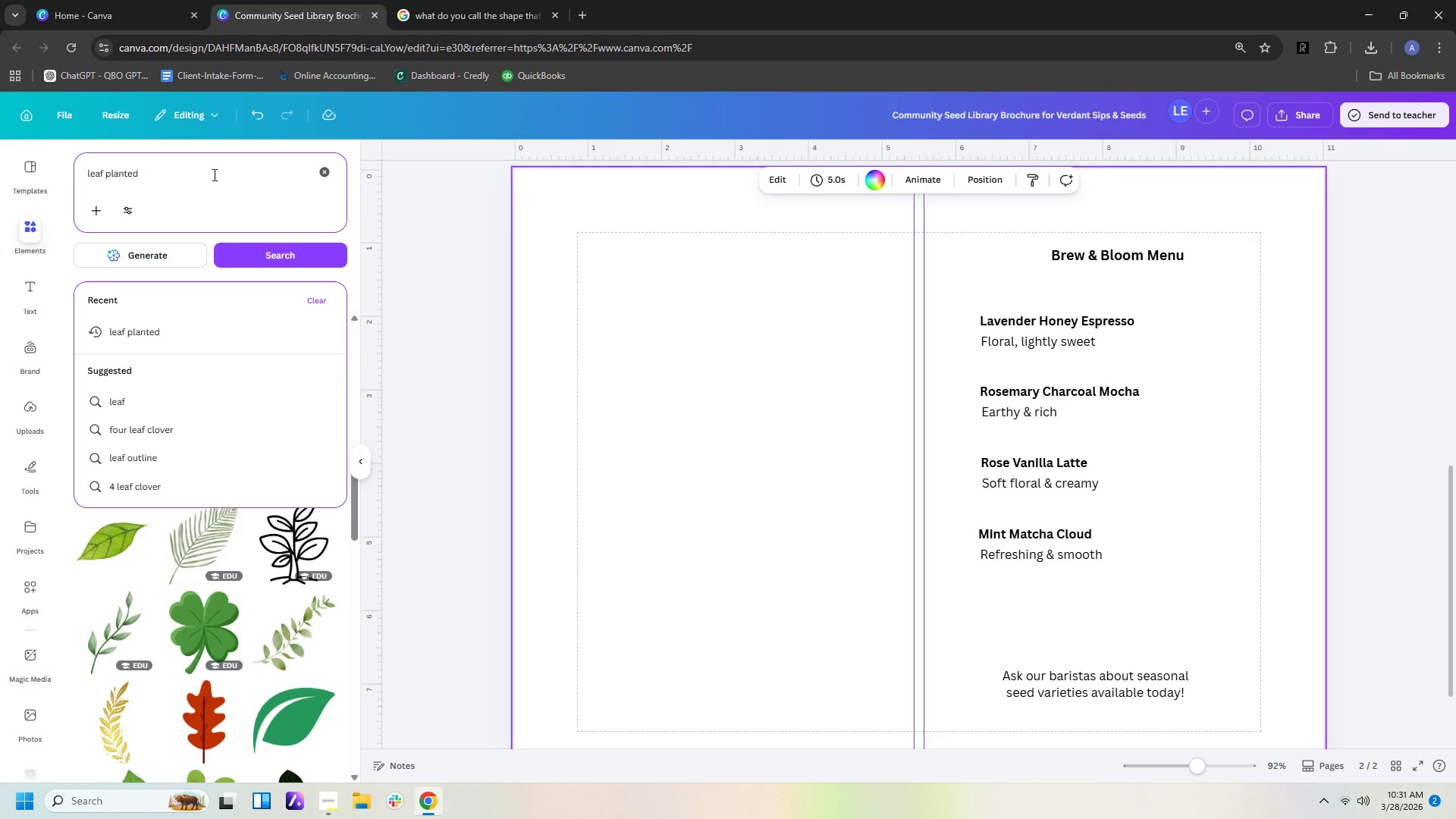 
key(Backspace)
 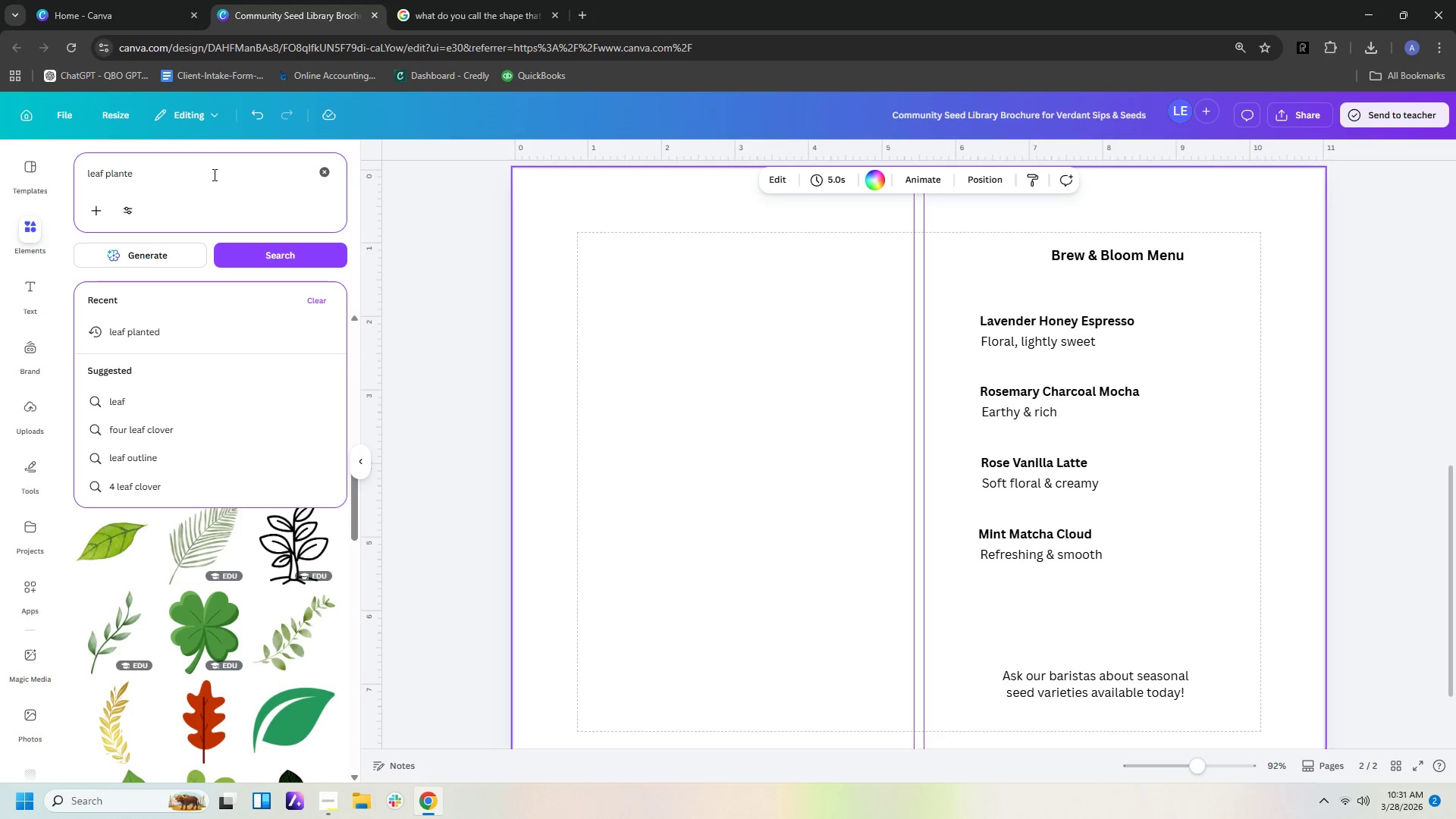 
key(Backspace)
 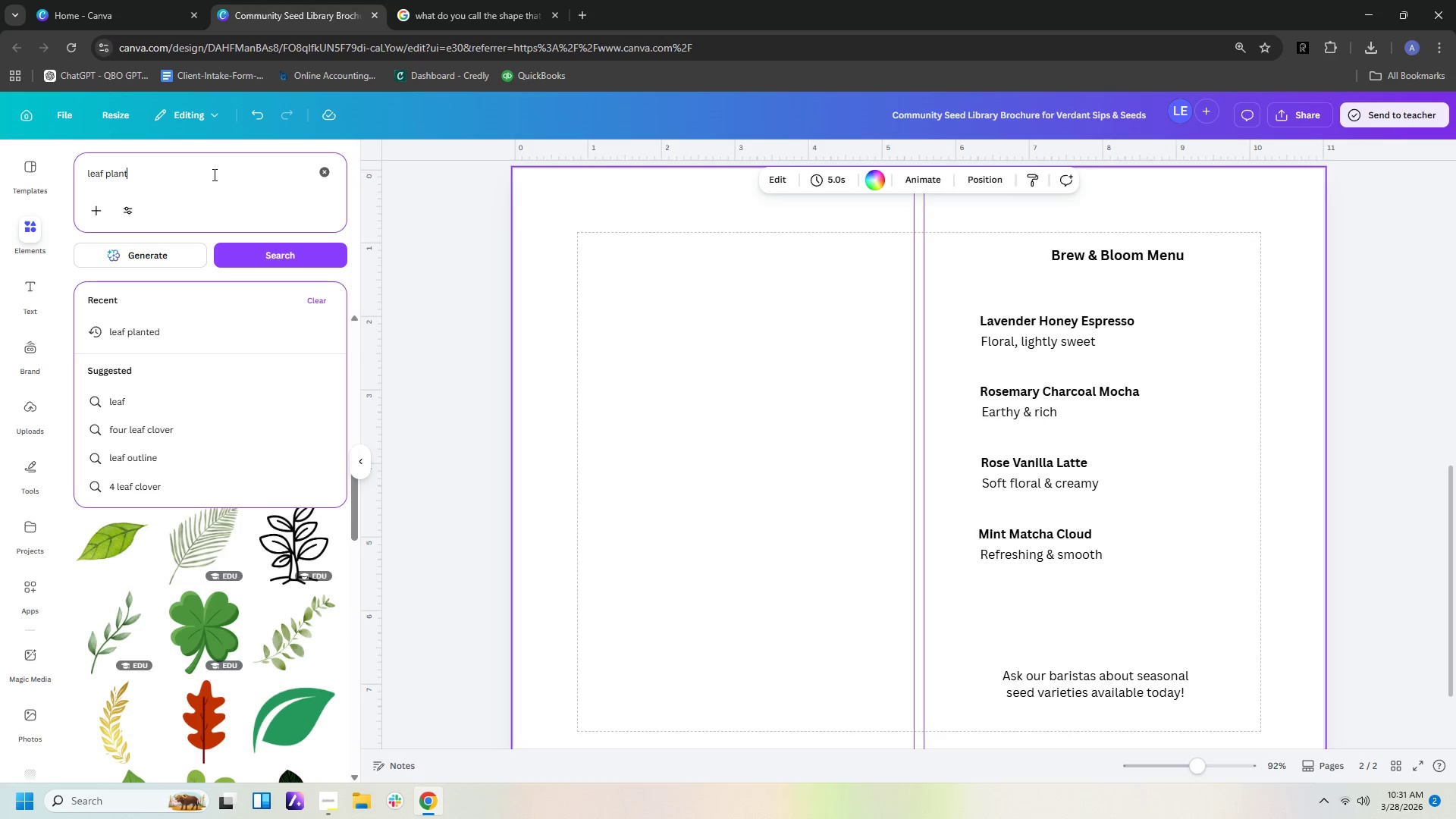 
key(Backspace)
 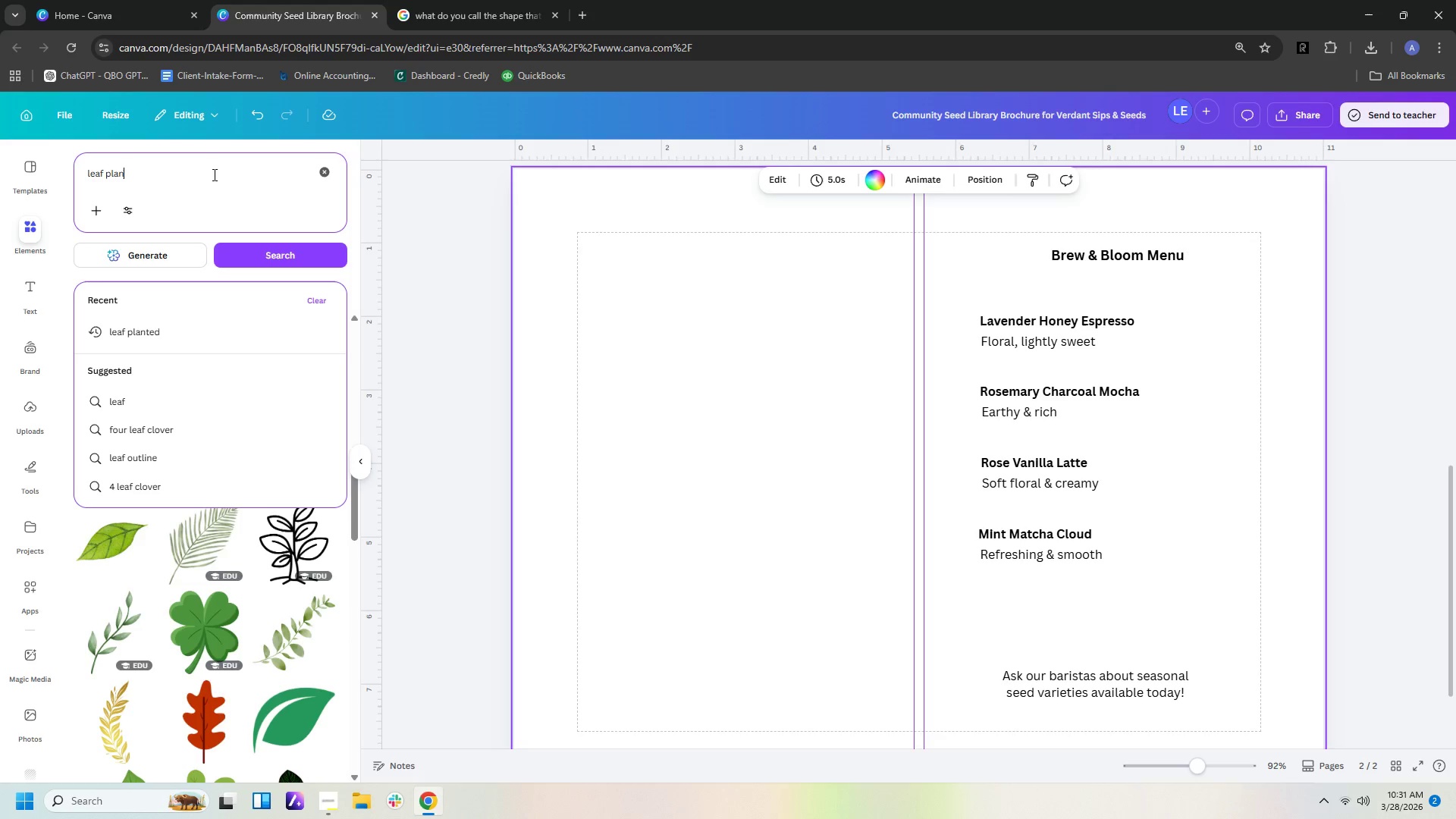 
key(Backspace)
 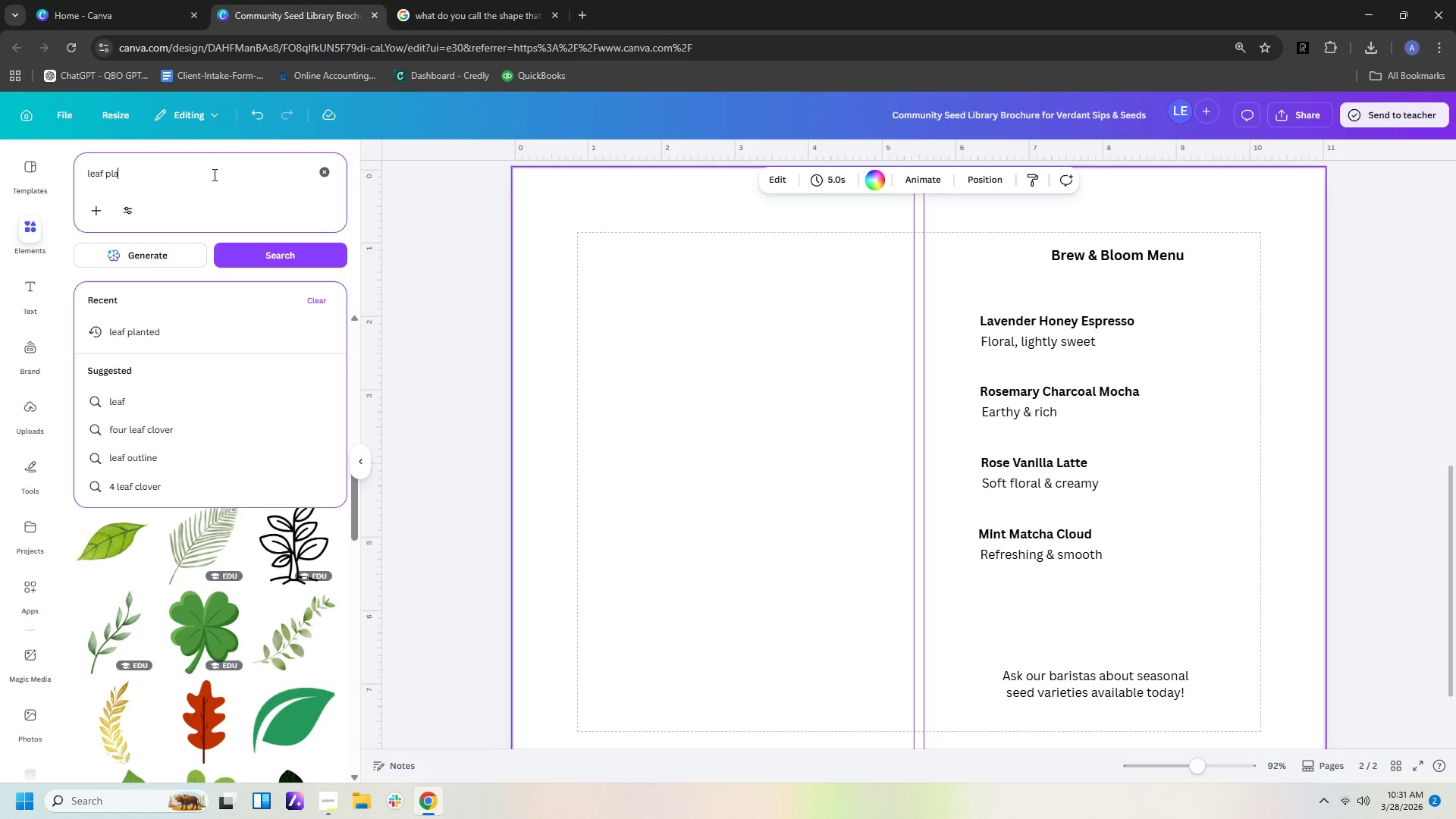 
key(Backspace)
 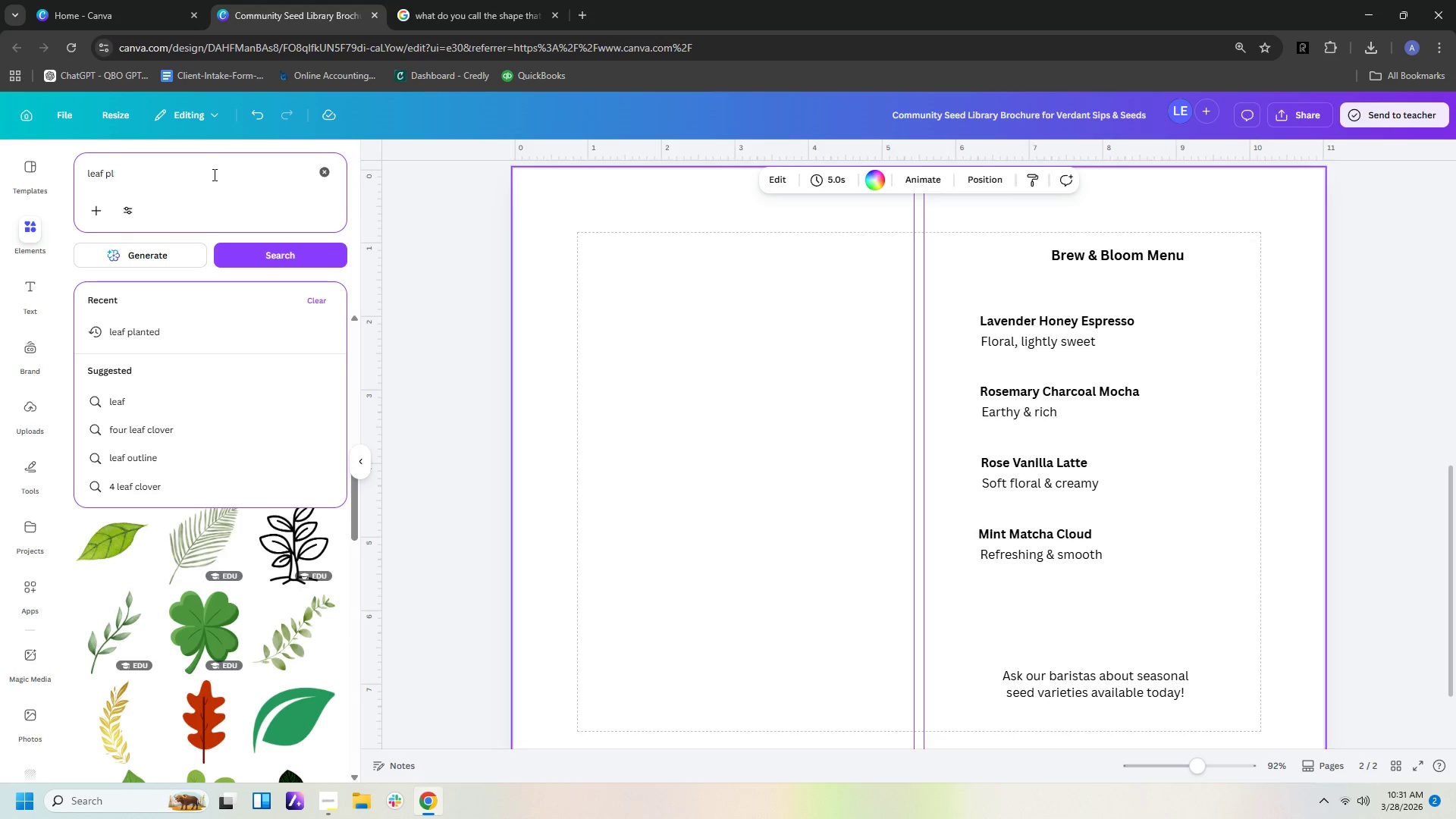 
key(Backspace)
 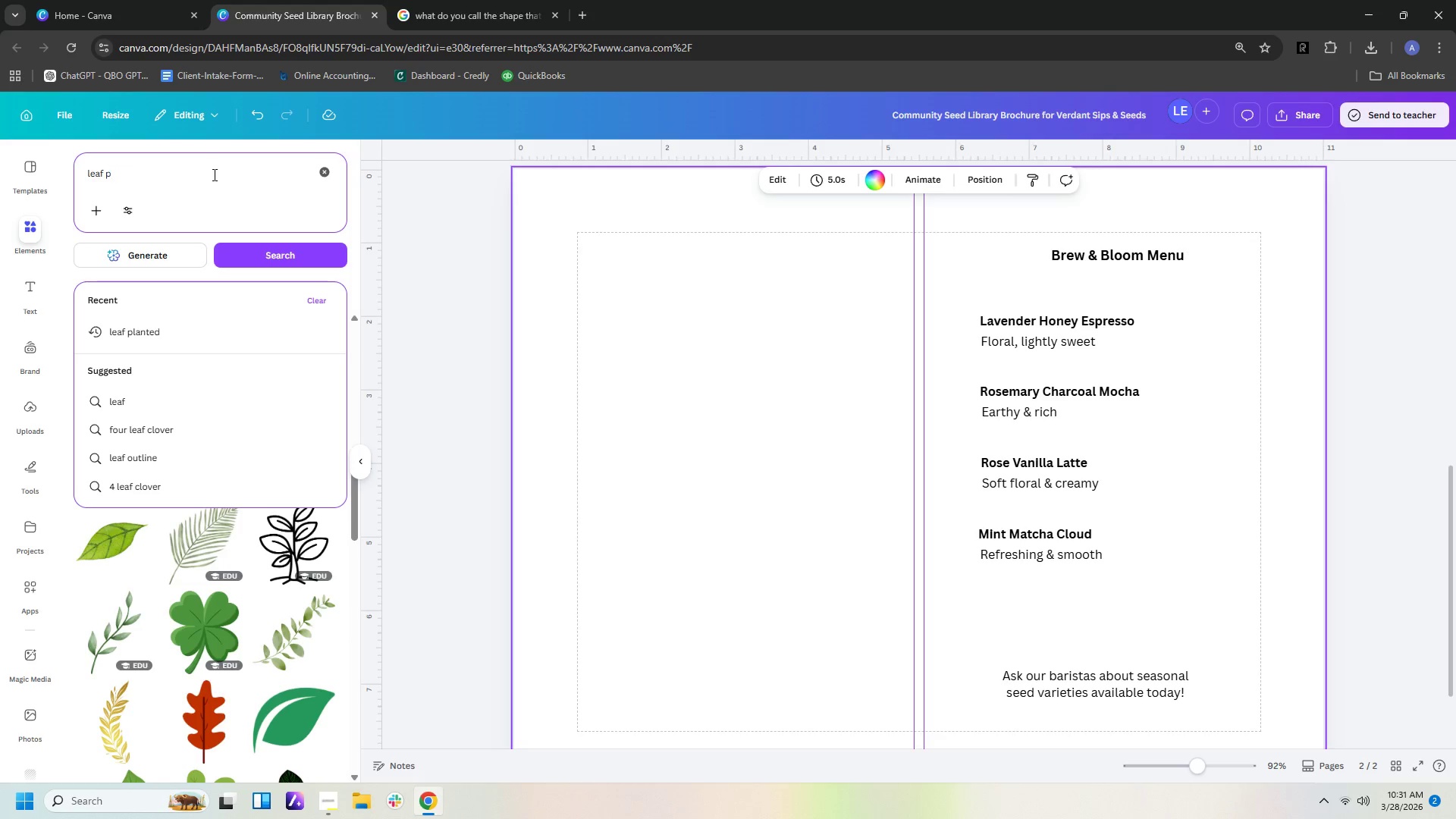 
key(Backspace)
 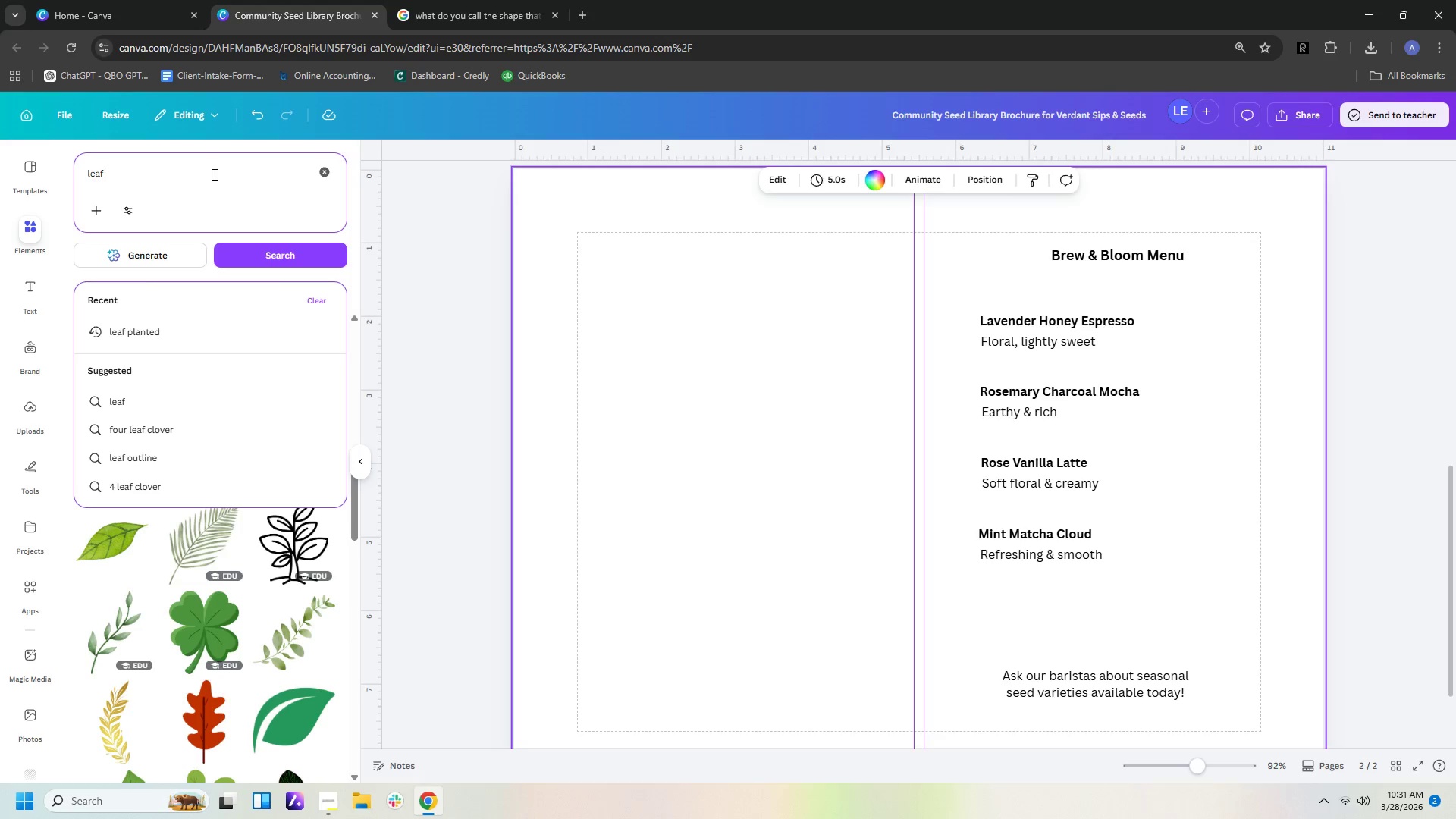 
key(Enter)
 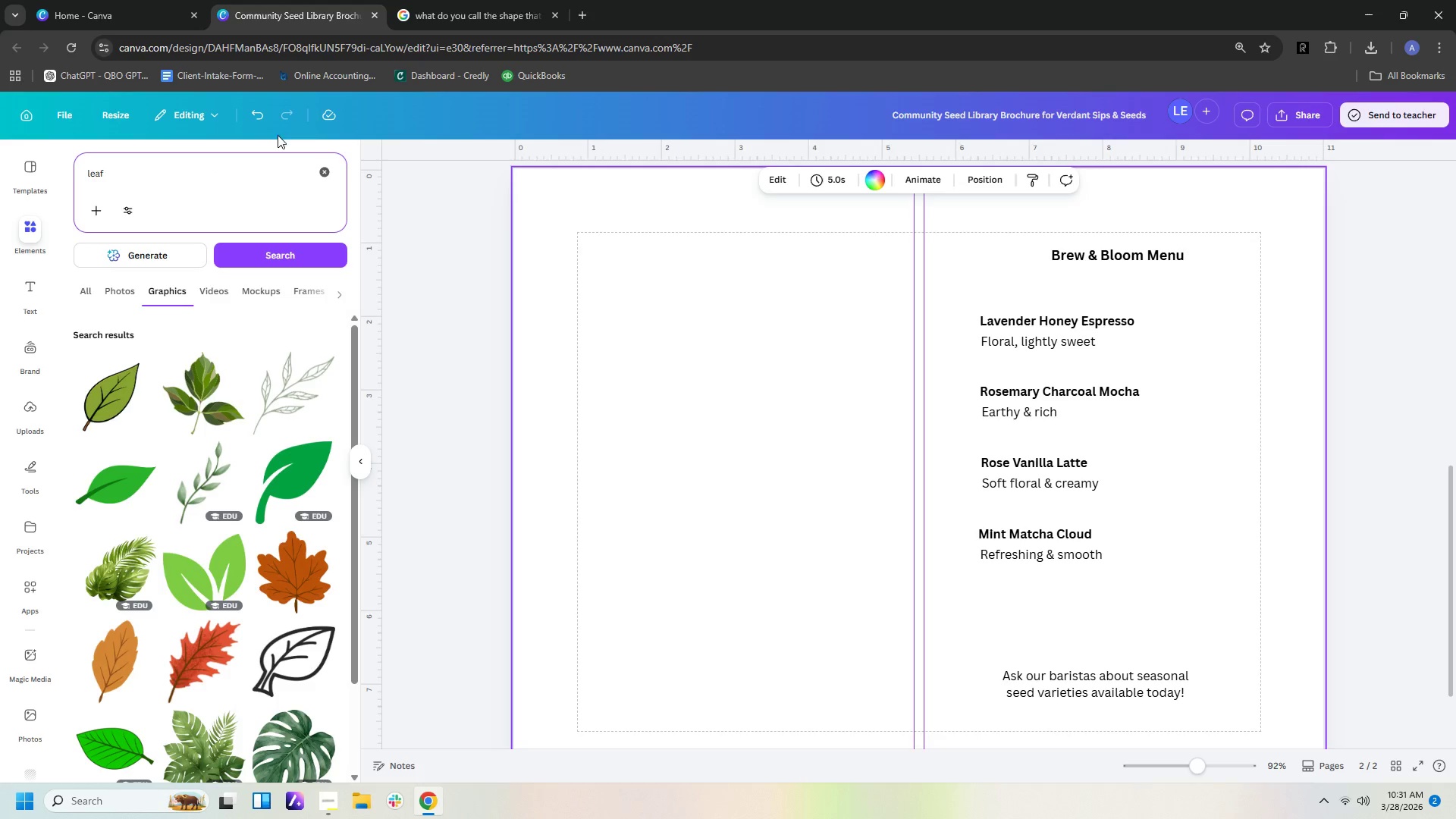 
scroll: coordinate [296, 465], scroll_direction: down, amount: 19.0
 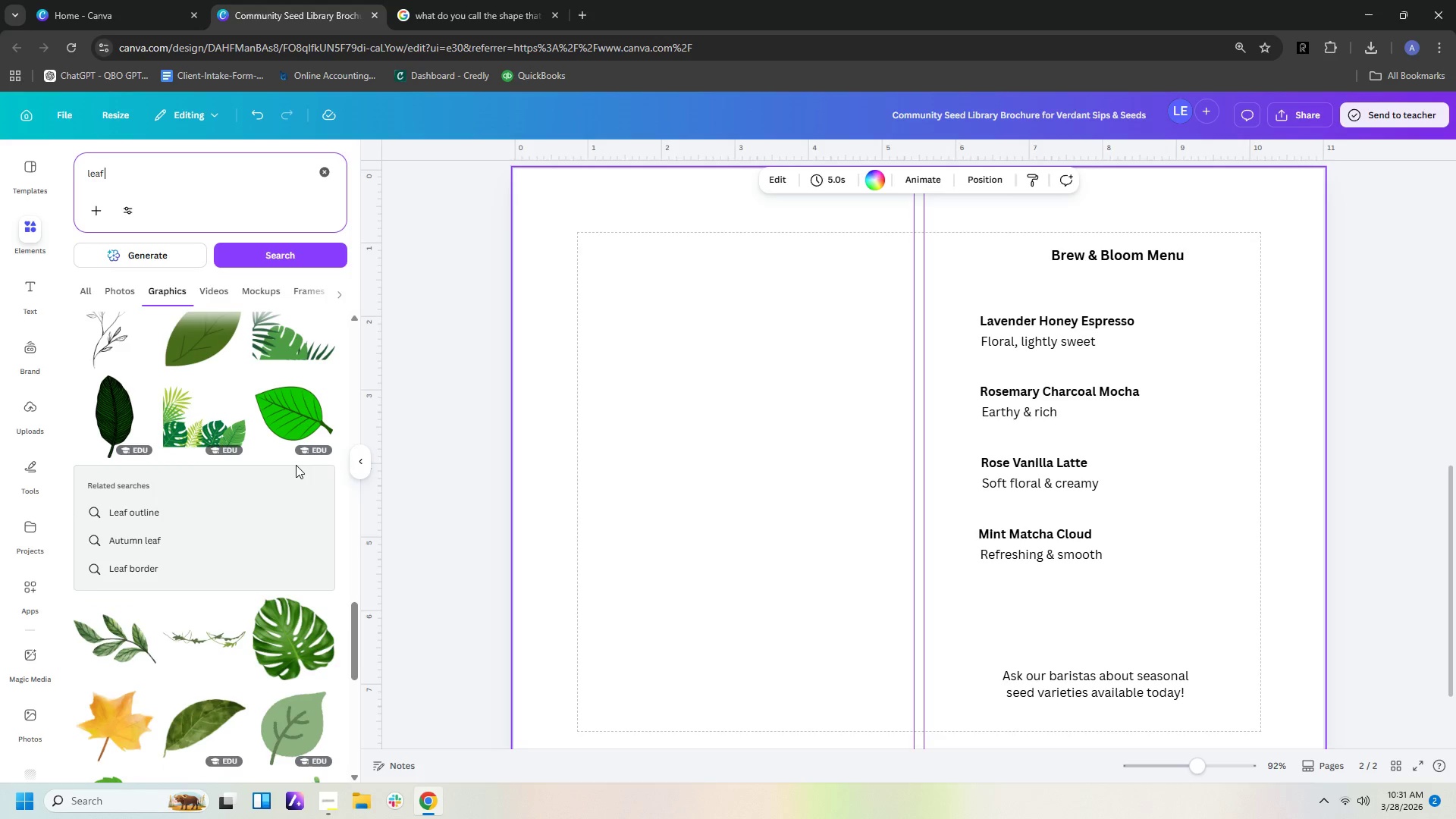 
scroll: coordinate [296, 466], scroll_direction: down, amount: 3.0
 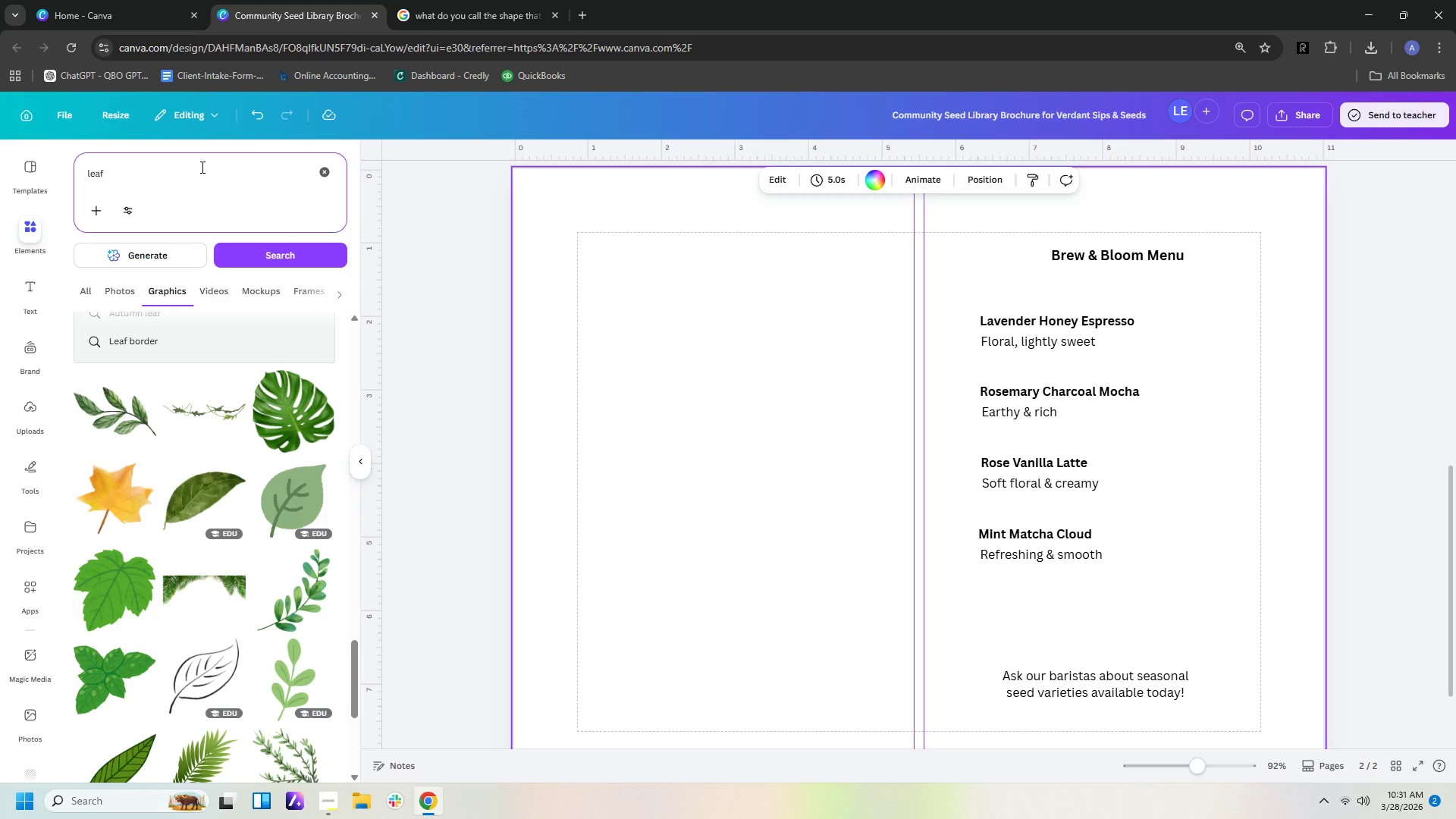 
left_click([201, 167])
 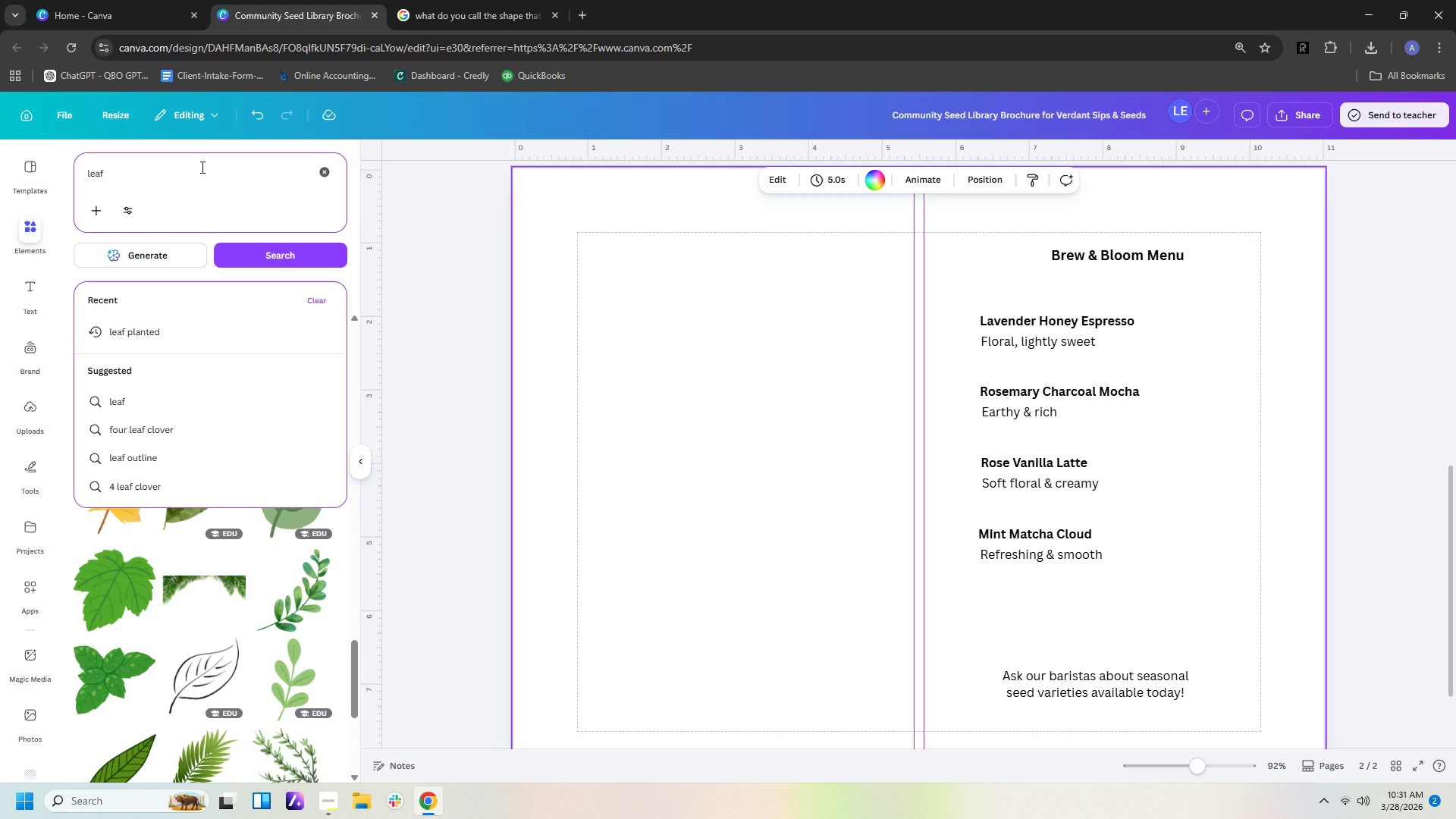 
type(planted)
 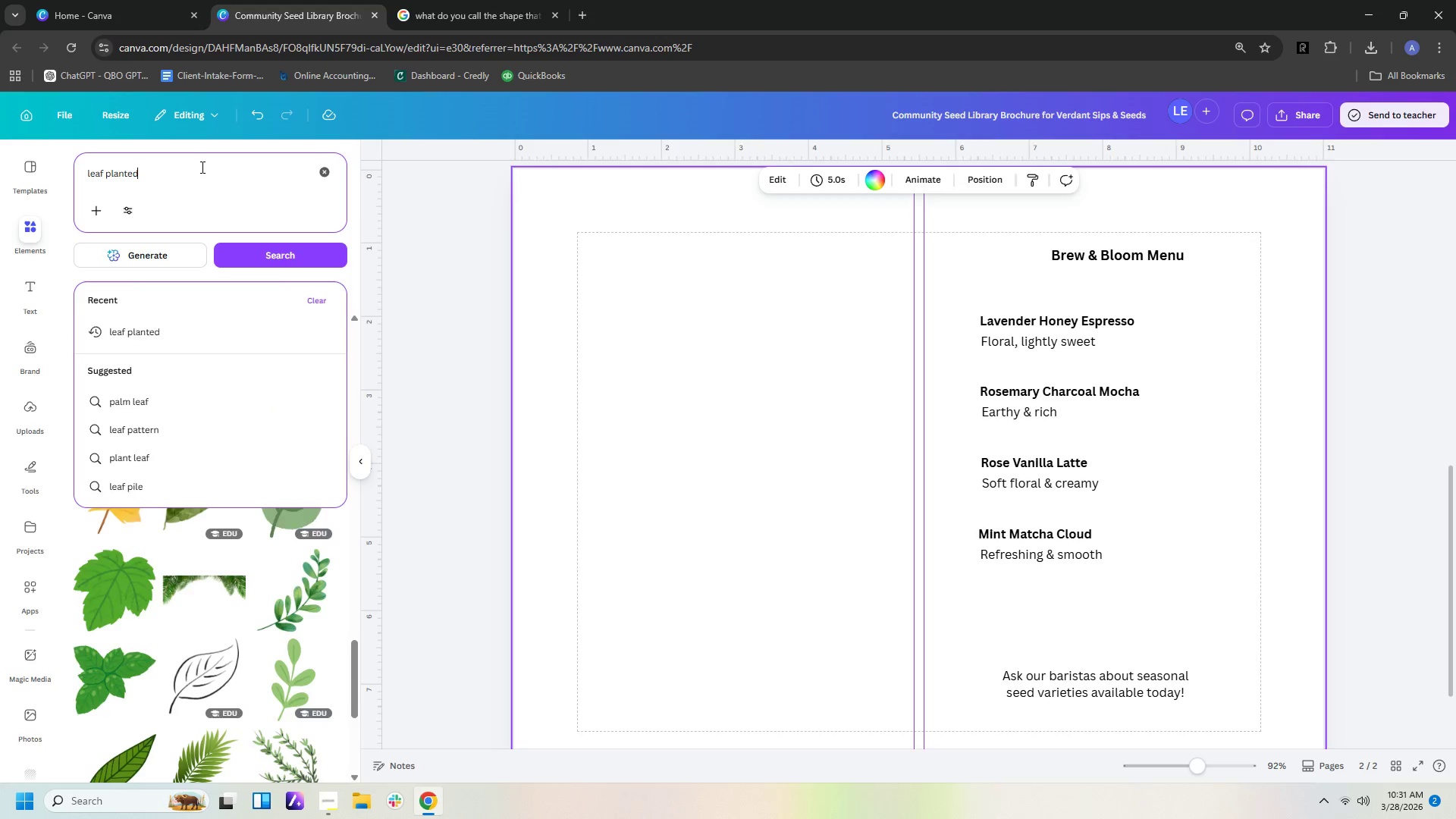 
key(Enter)
 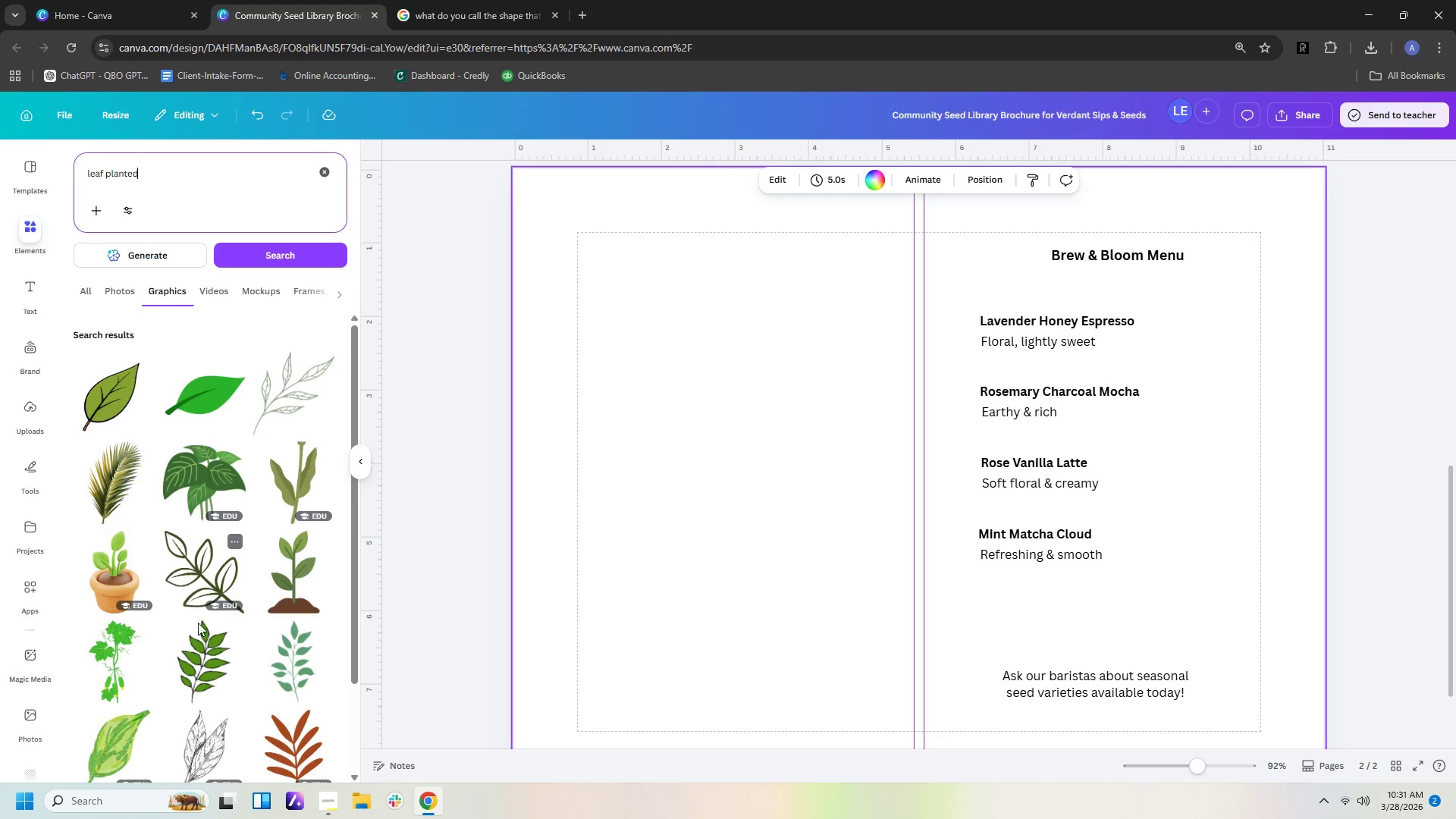 
scroll: coordinate [155, 516], scroll_direction: down, amount: 10.0
 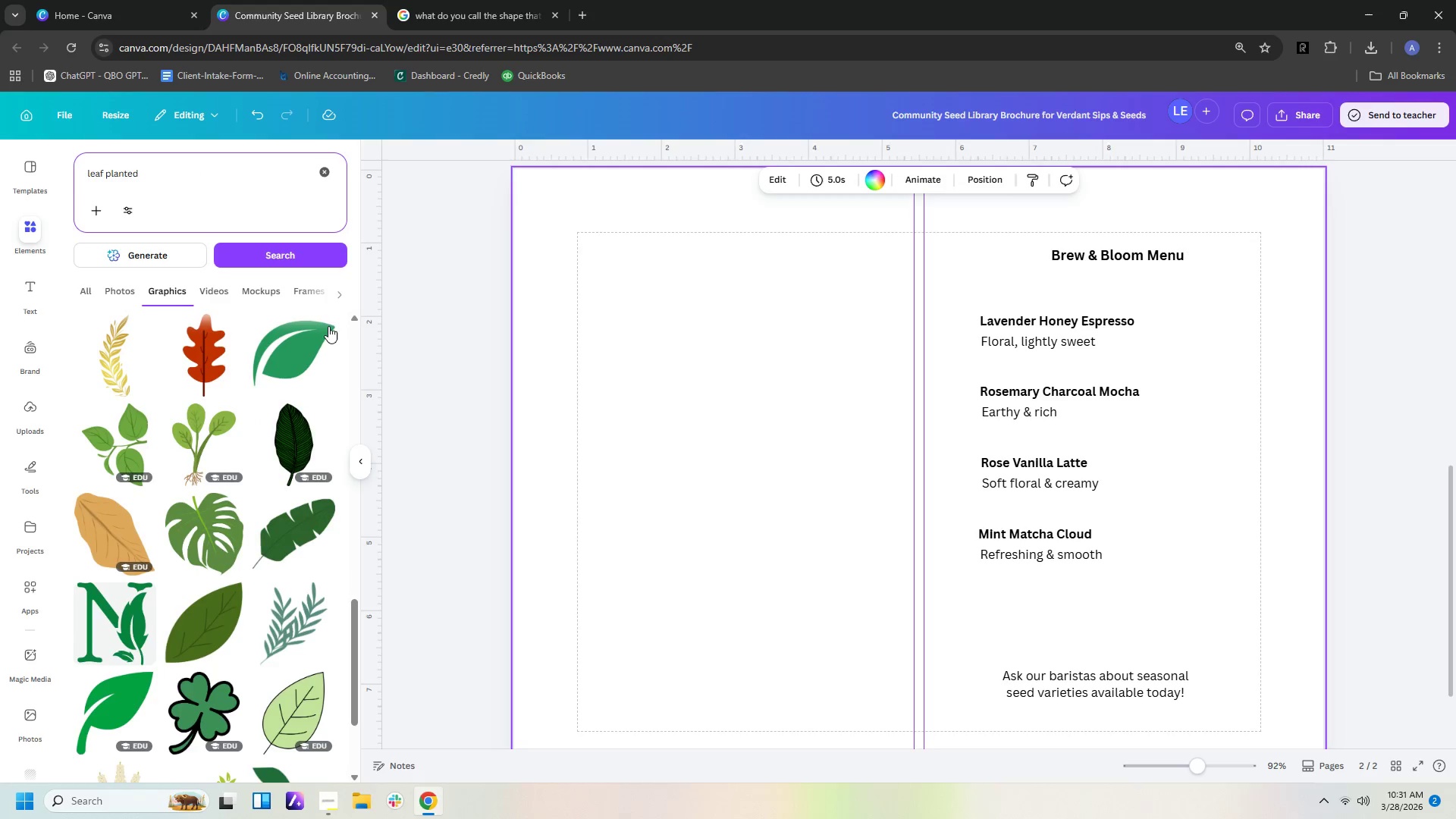 
scroll: coordinate [291, 386], scroll_direction: up, amount: 3.0
 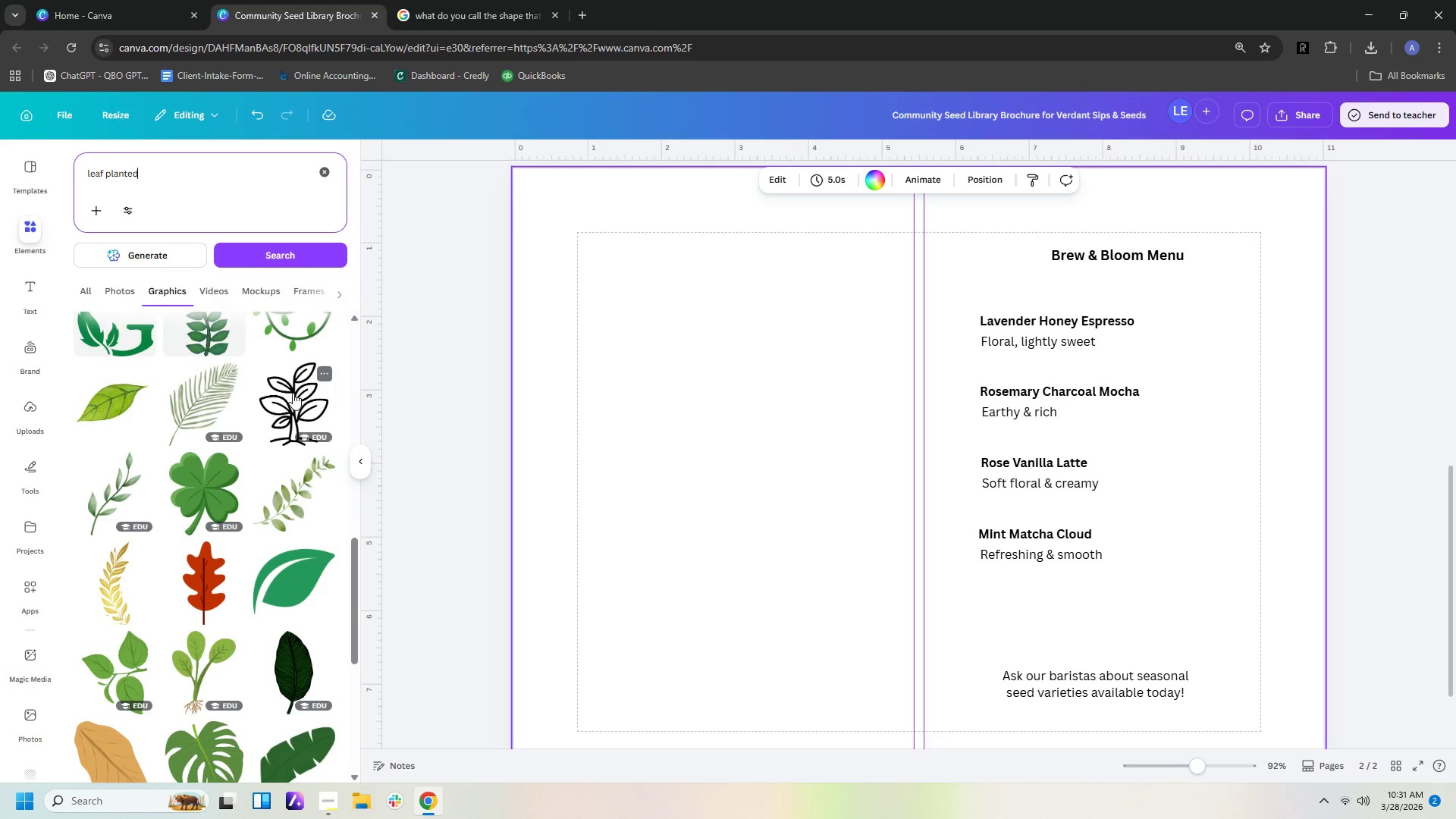 
left_click([293, 411])
 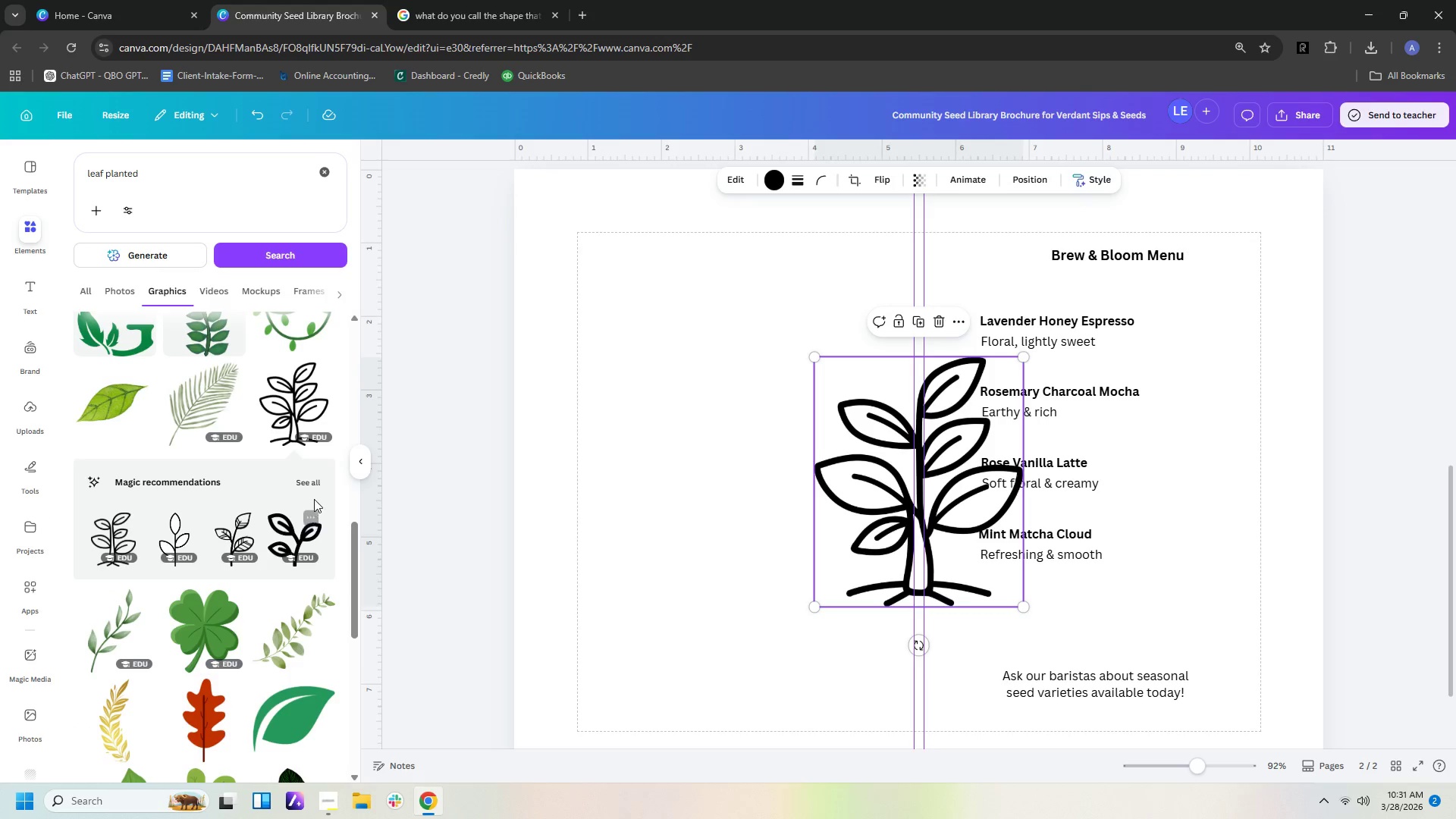 
left_click([318, 482])
 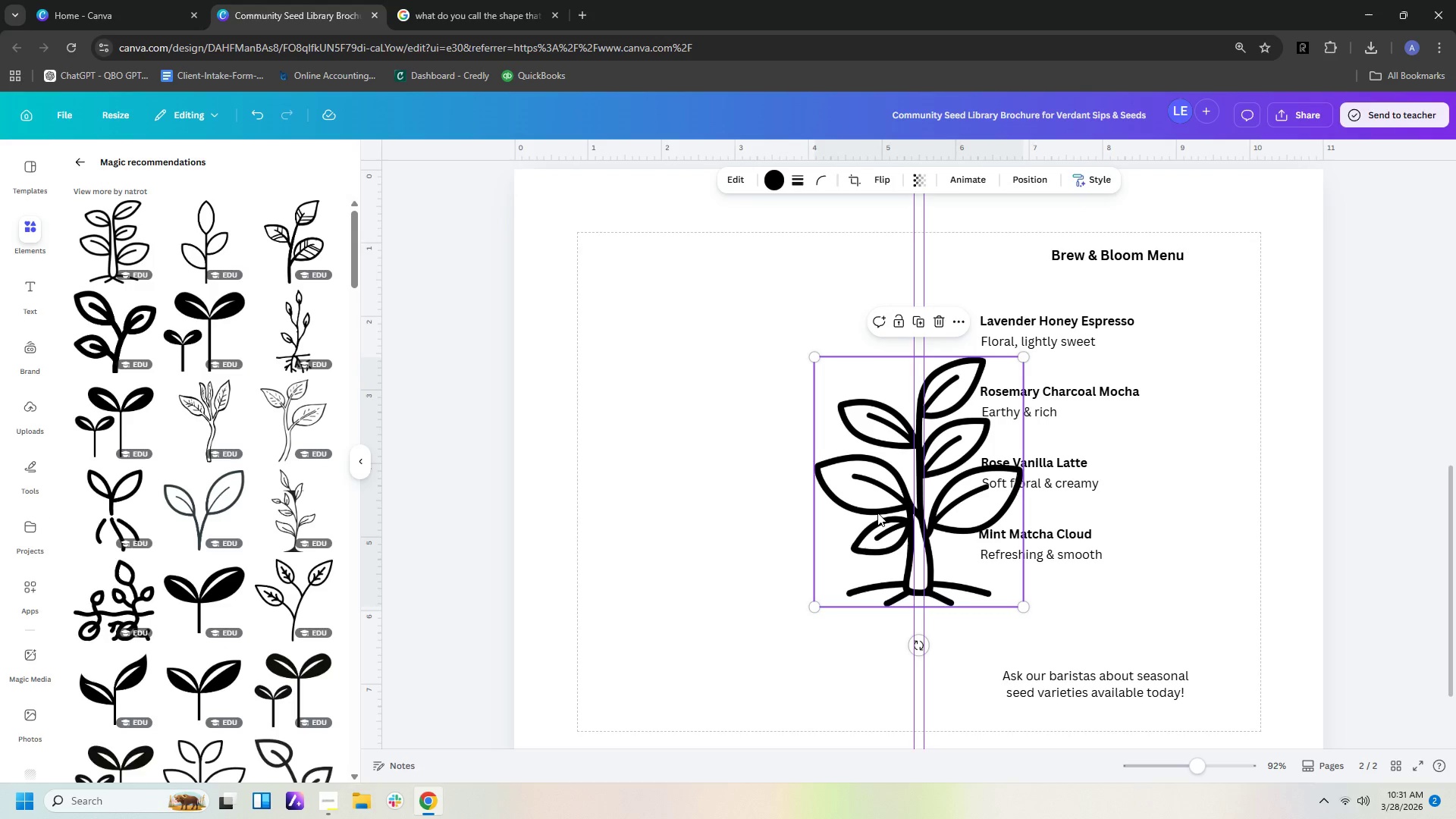 
left_click([871, 513])
 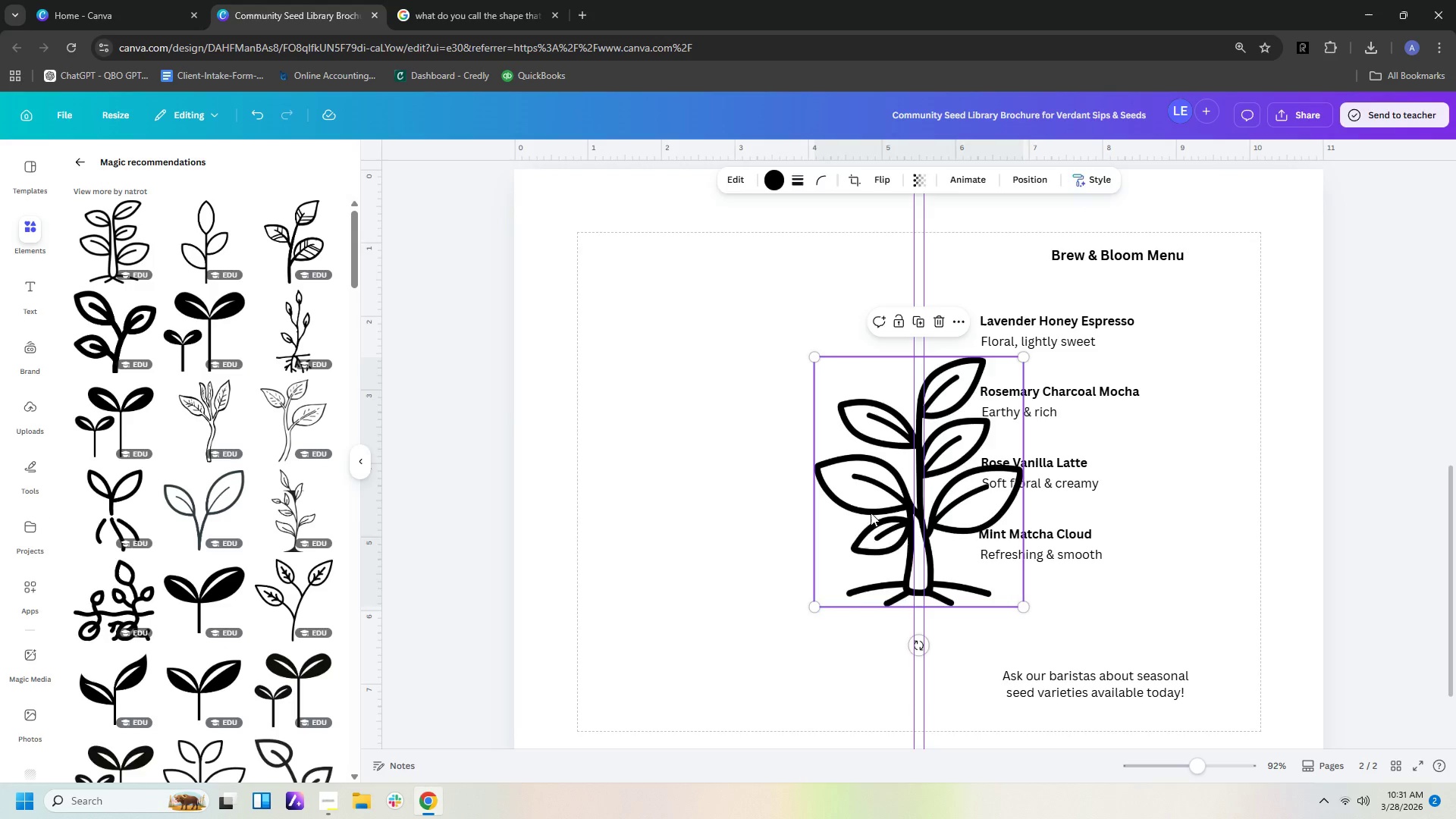 
key(Delete)
 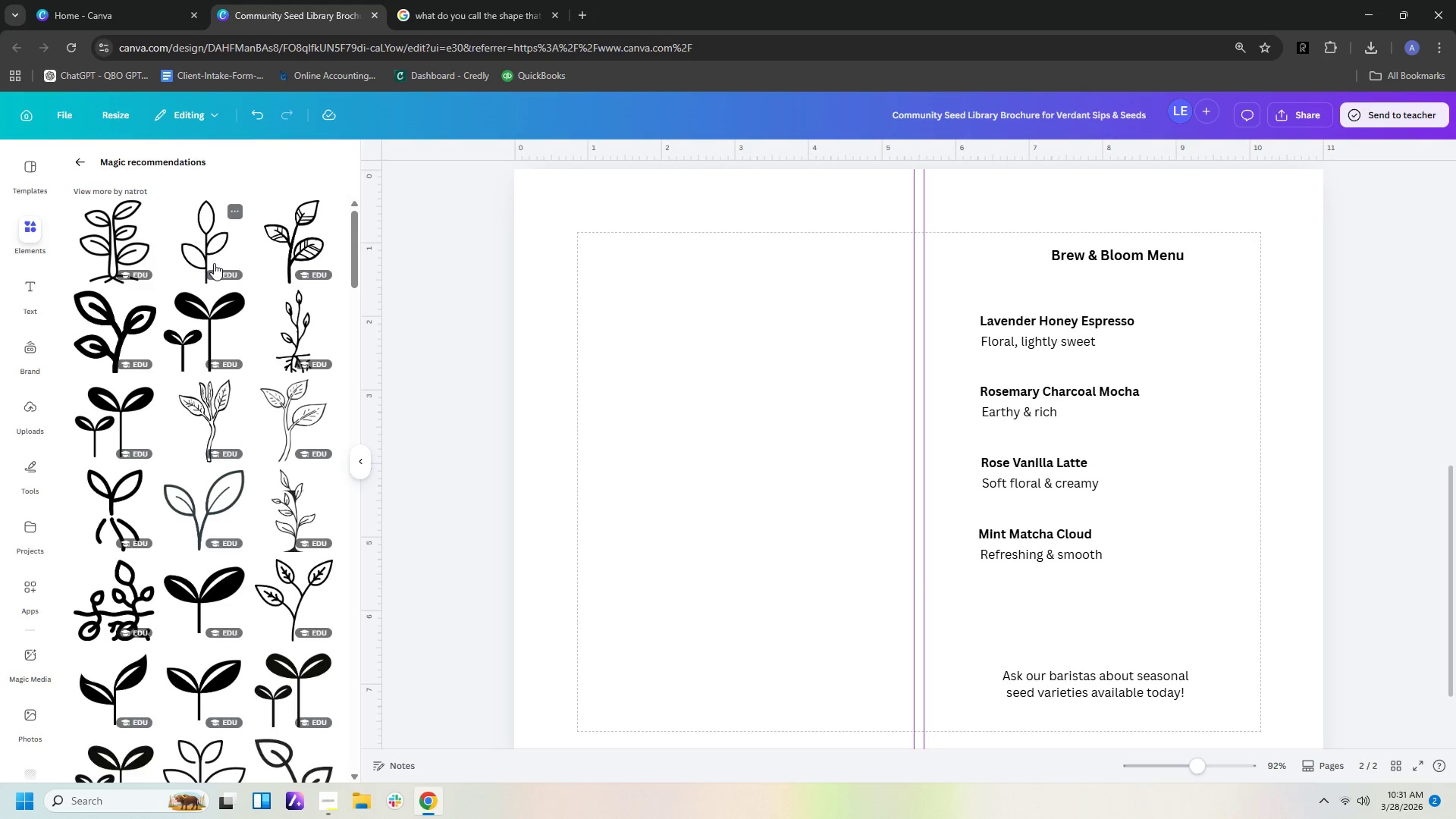 
scroll: coordinate [201, 375], scroll_direction: down, amount: 10.0
 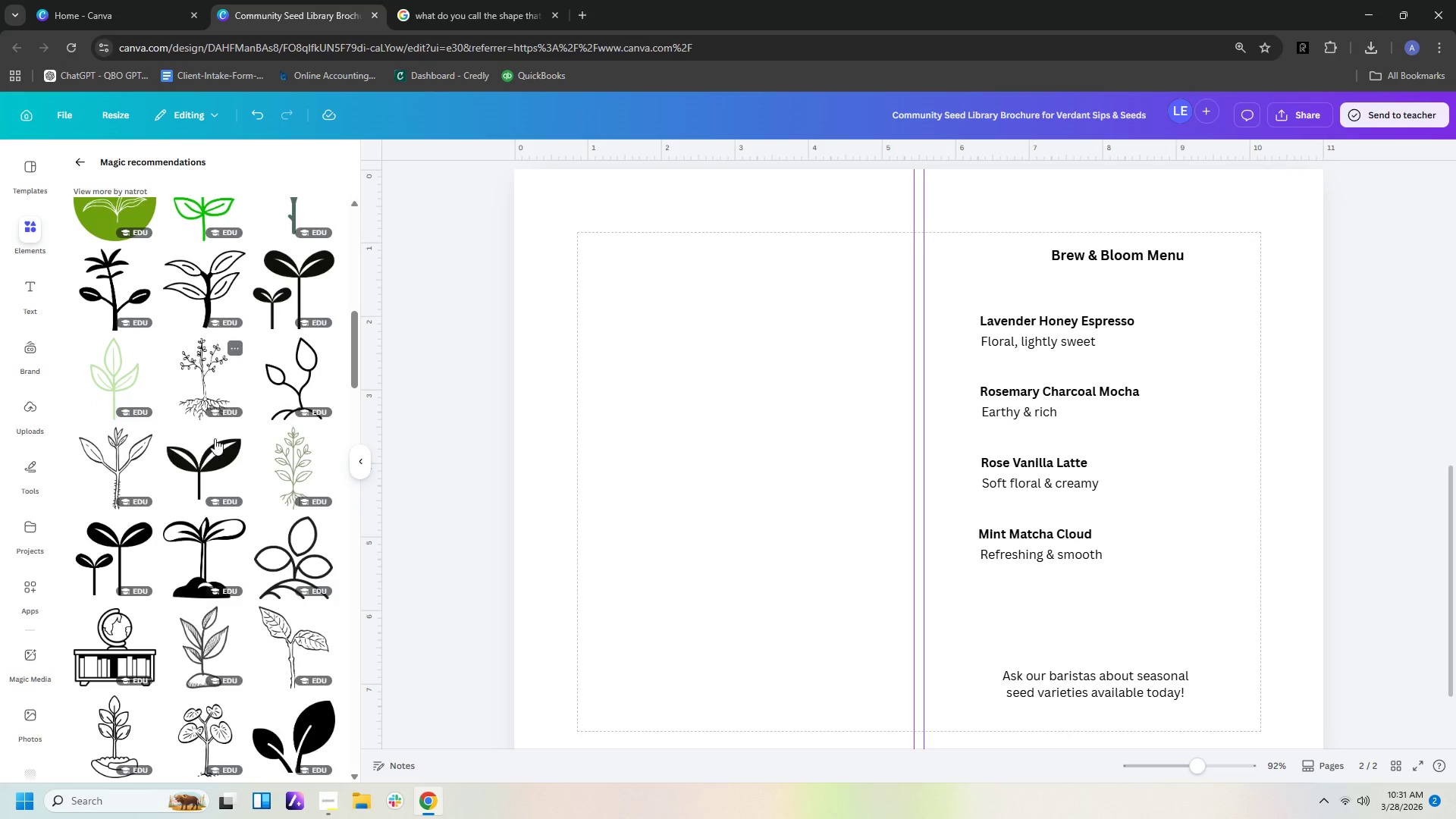 
left_click([224, 540])
 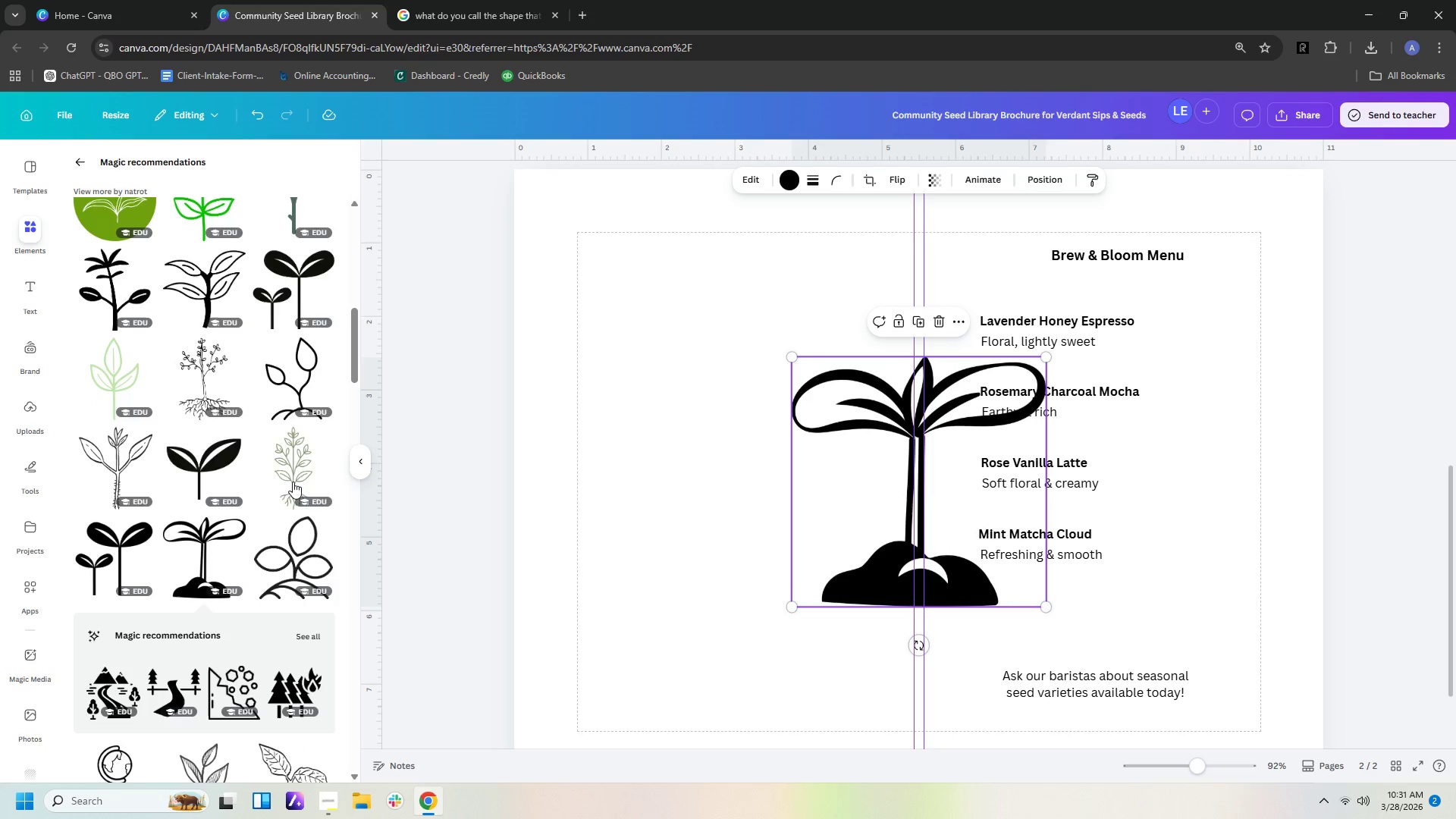 
scroll: coordinate [256, 534], scroll_direction: down, amount: 18.0
 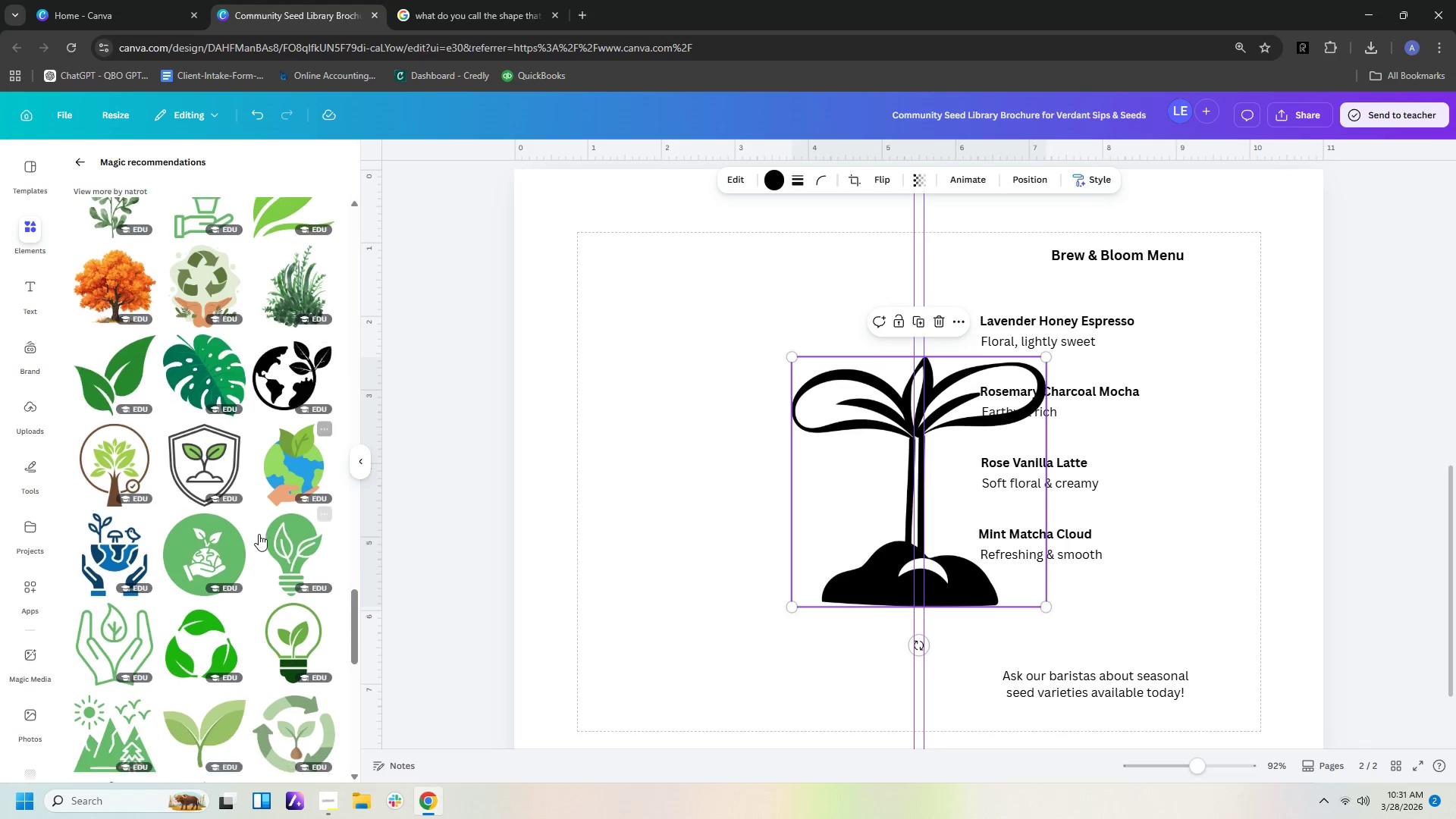 
left_click([859, 420])
 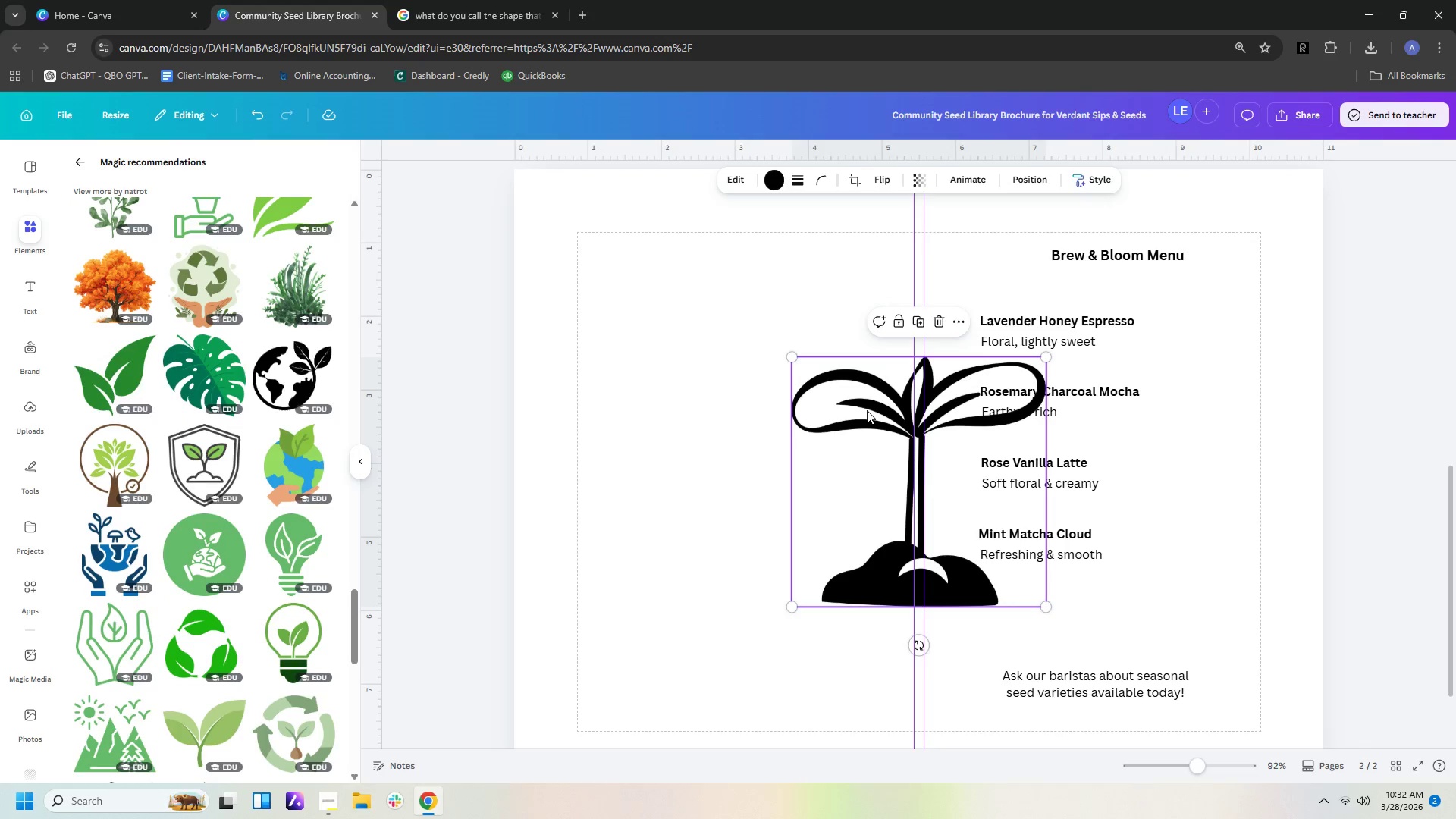 
key(Delete)
 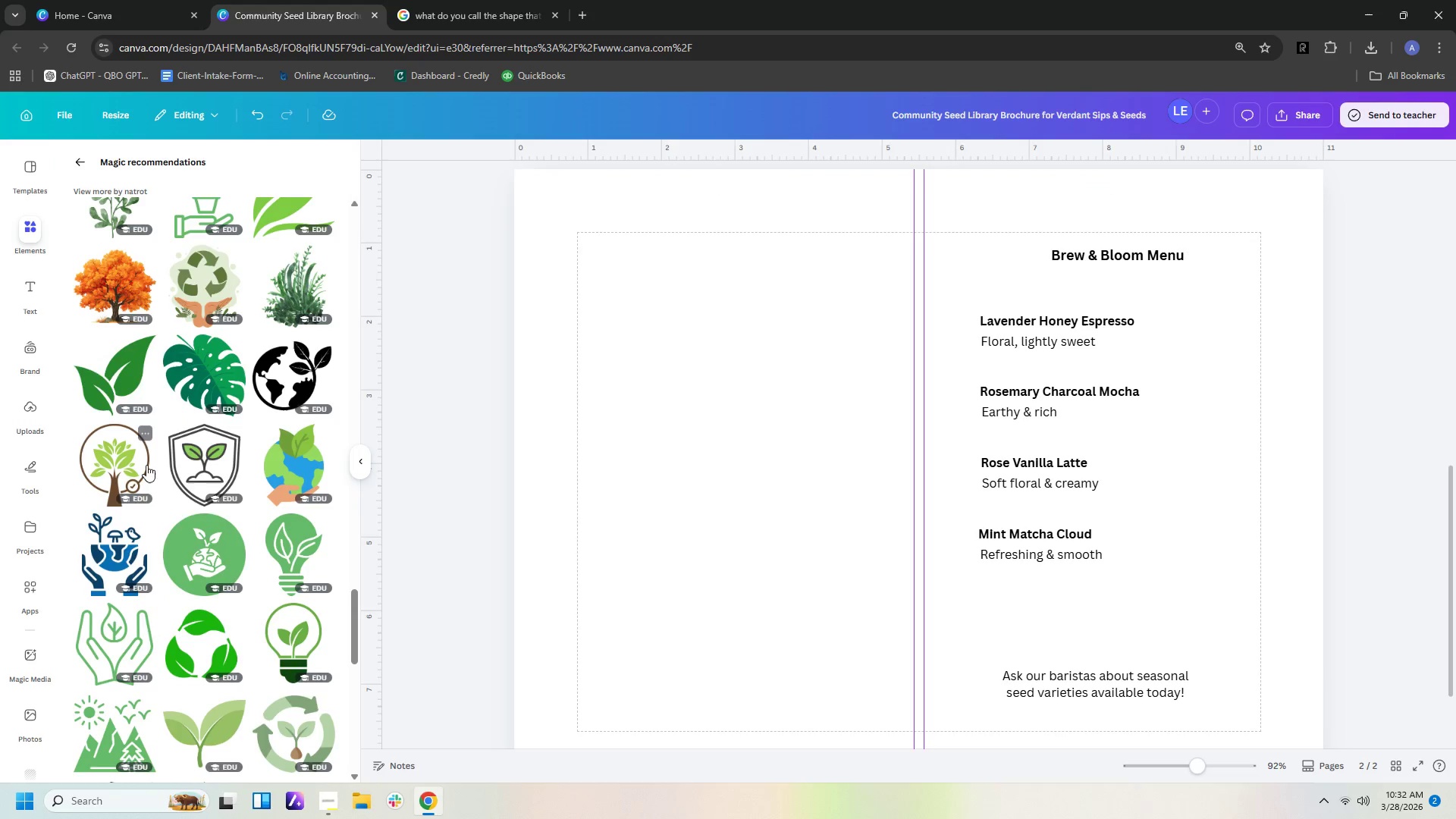 
scroll: coordinate [206, 520], scroll_direction: down, amount: 11.0
 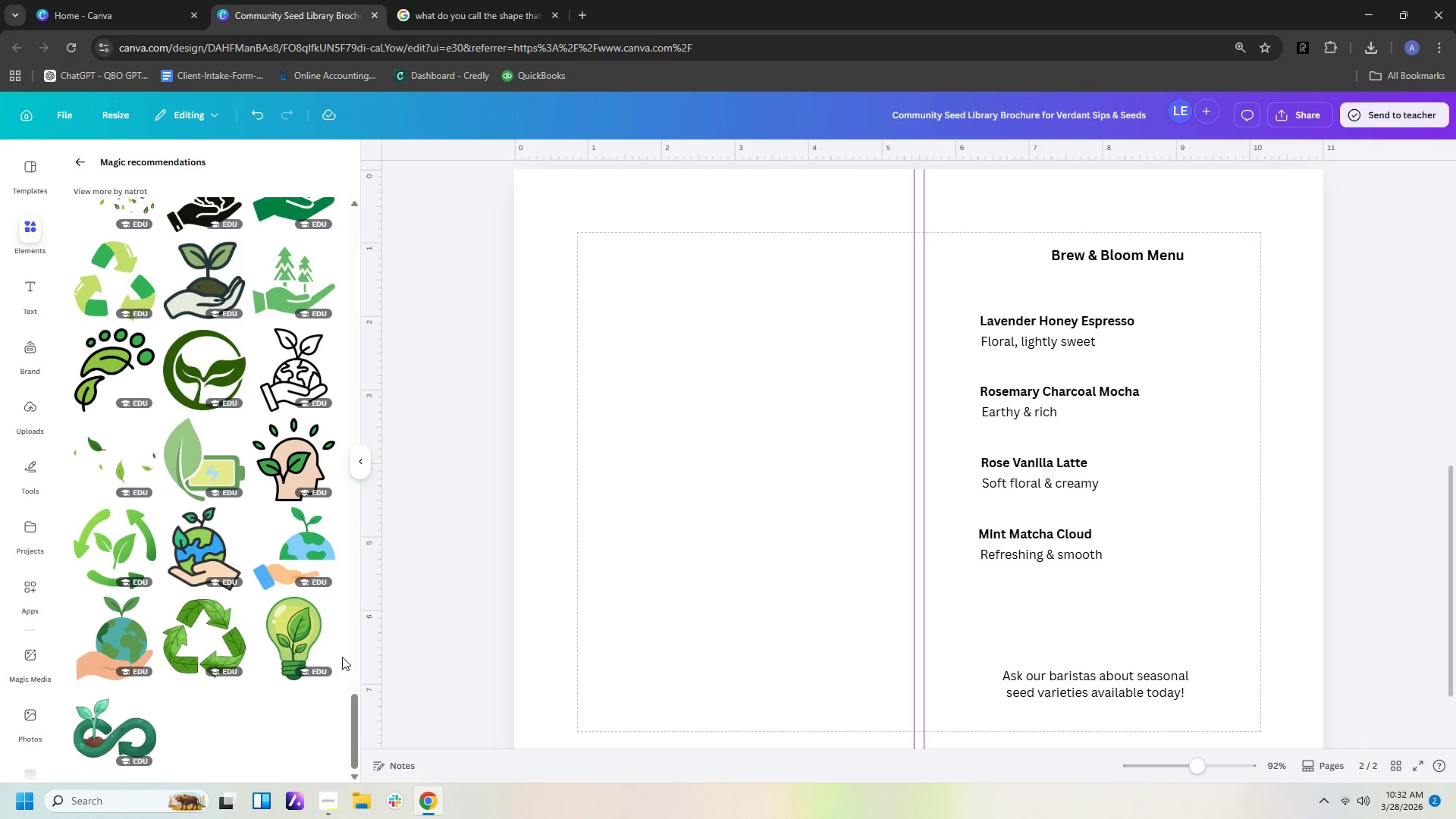 
scroll: coordinate [243, 487], scroll_direction: up, amount: 8.0
 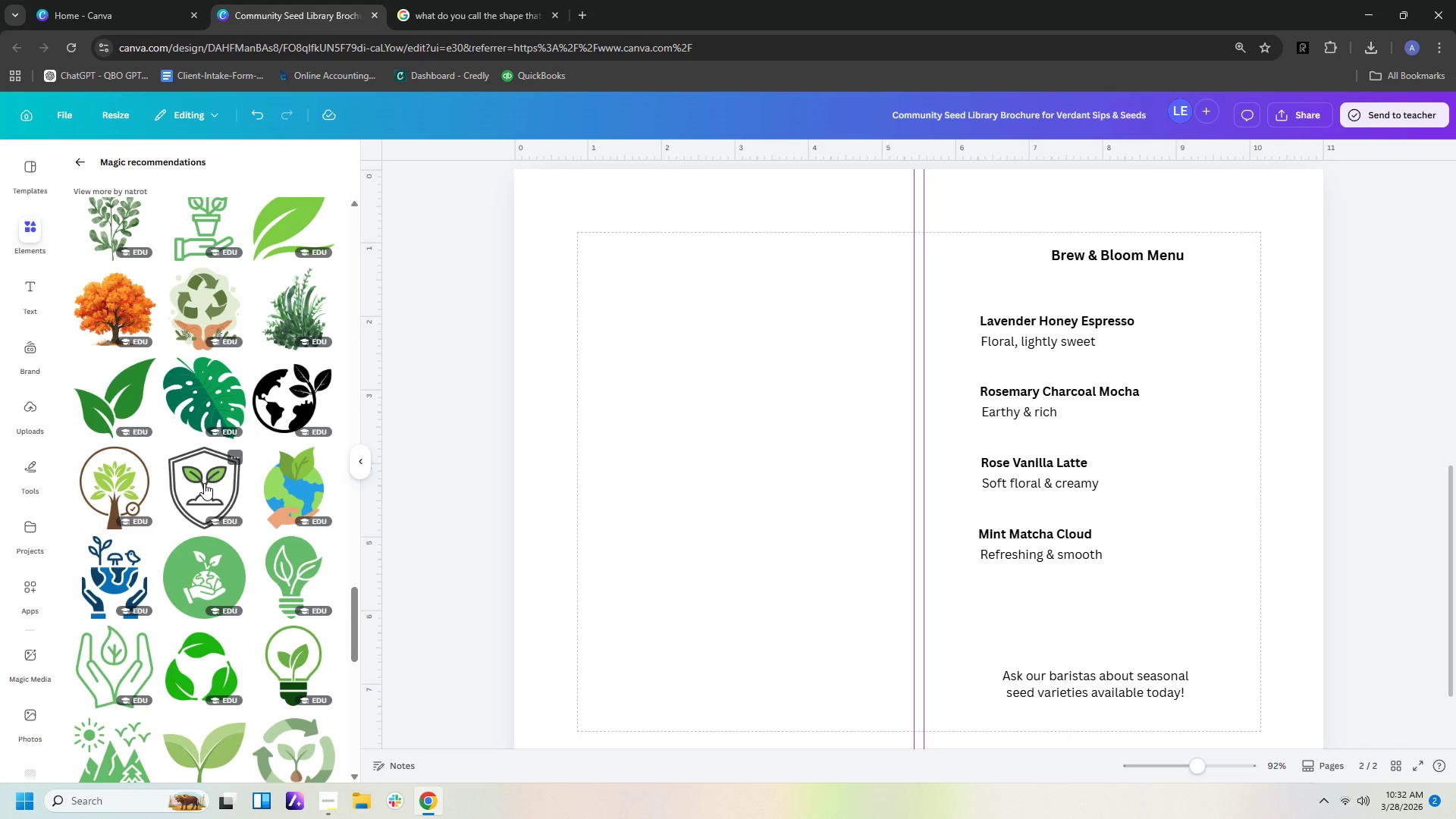 
left_click([204, 483])
 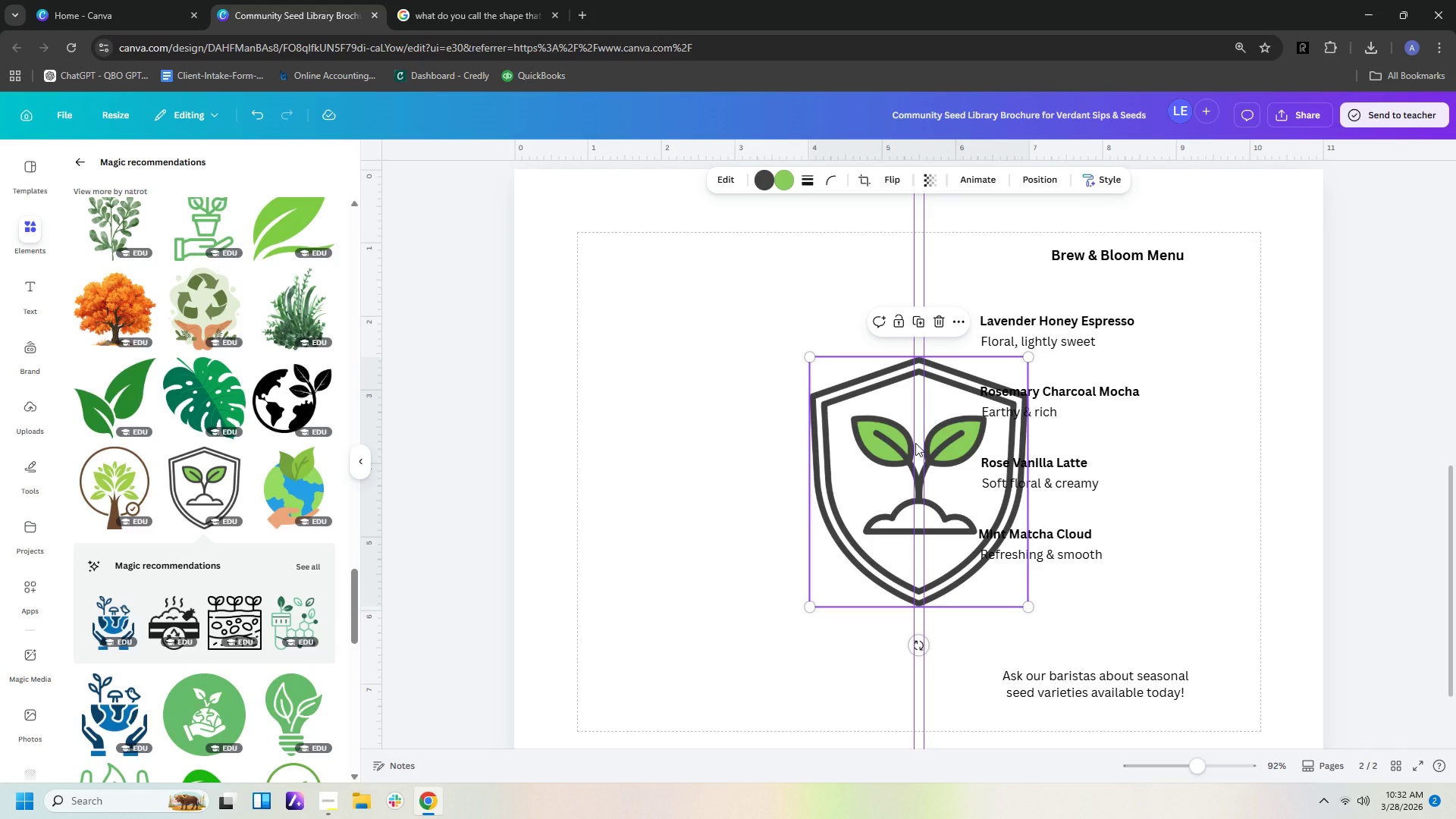 
left_click_drag(start_coordinate=[901, 469], to_coordinate=[876, 543])
 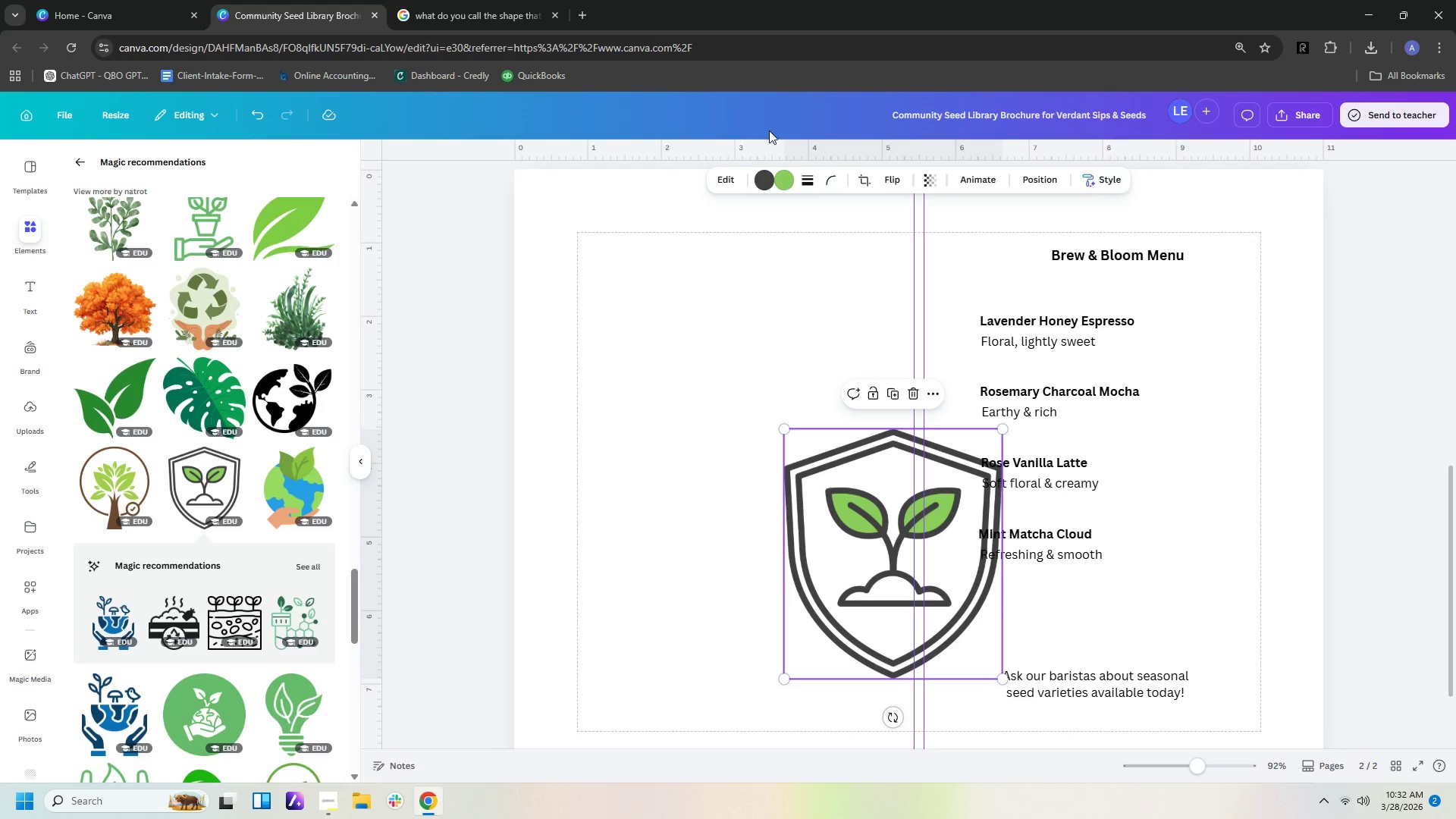 
left_click([864, 178])
 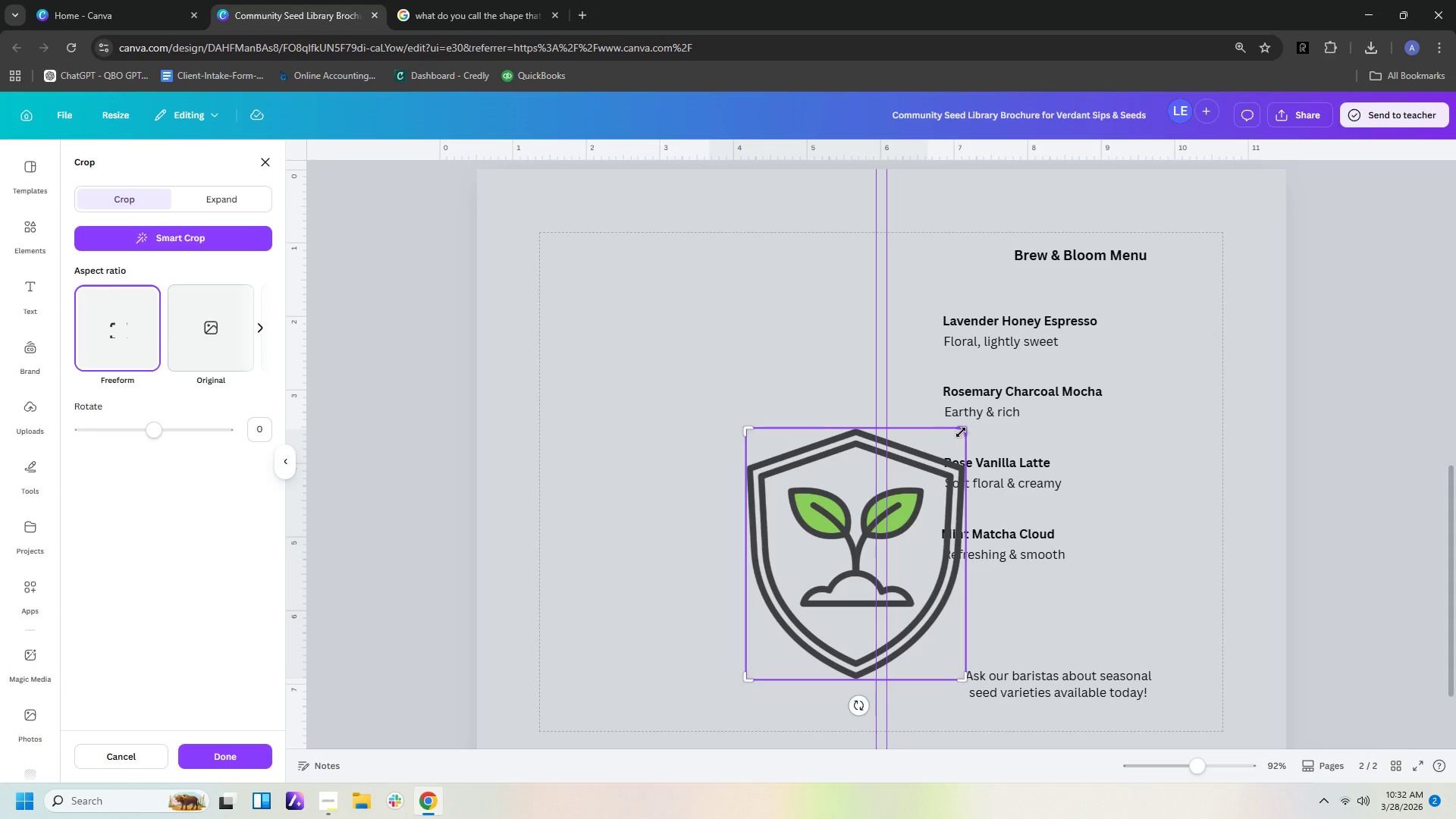 
left_click_drag(start_coordinate=[964, 429], to_coordinate=[932, 481])
 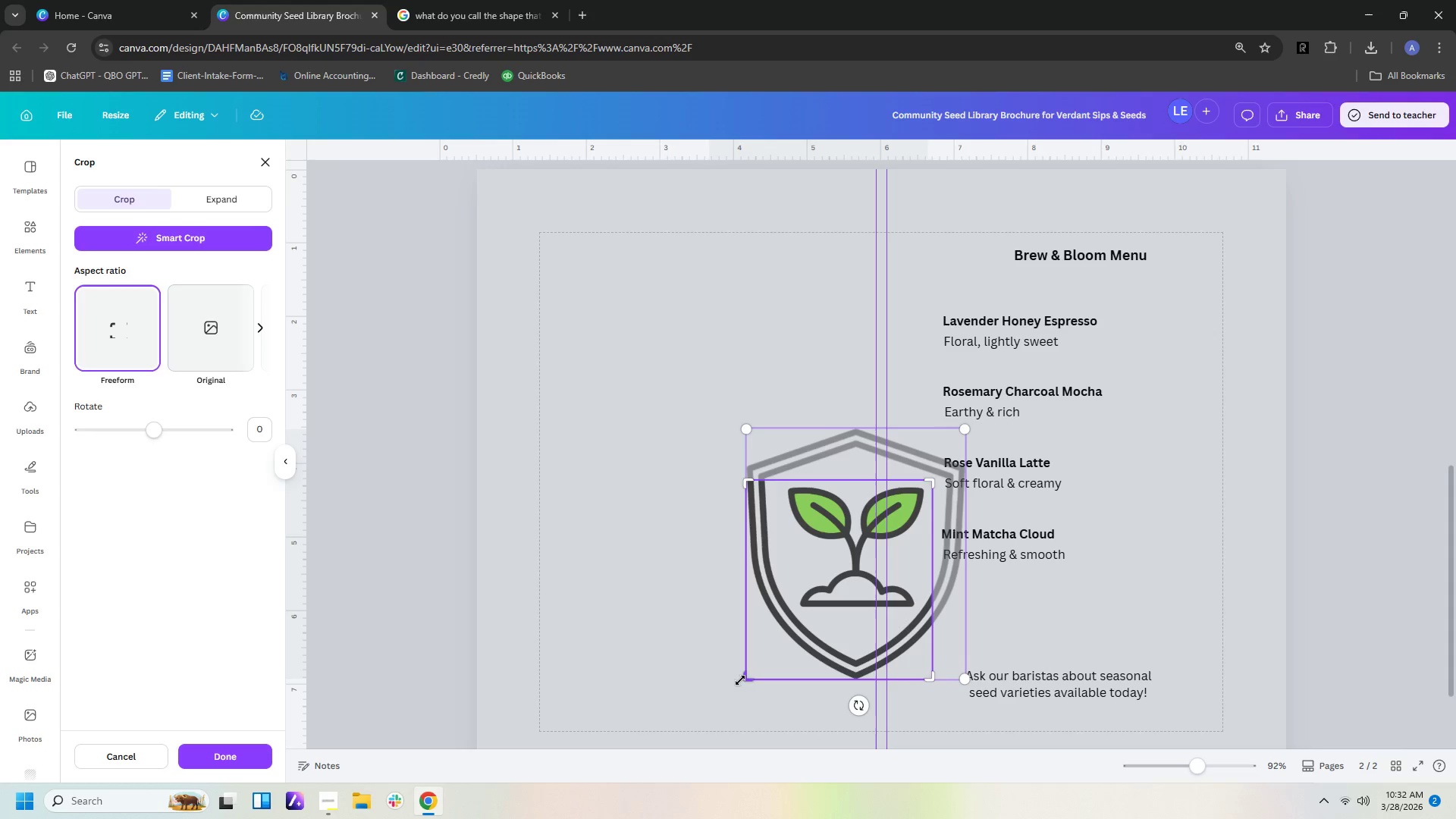 
left_click_drag(start_coordinate=[740, 680], to_coordinate=[786, 607])
 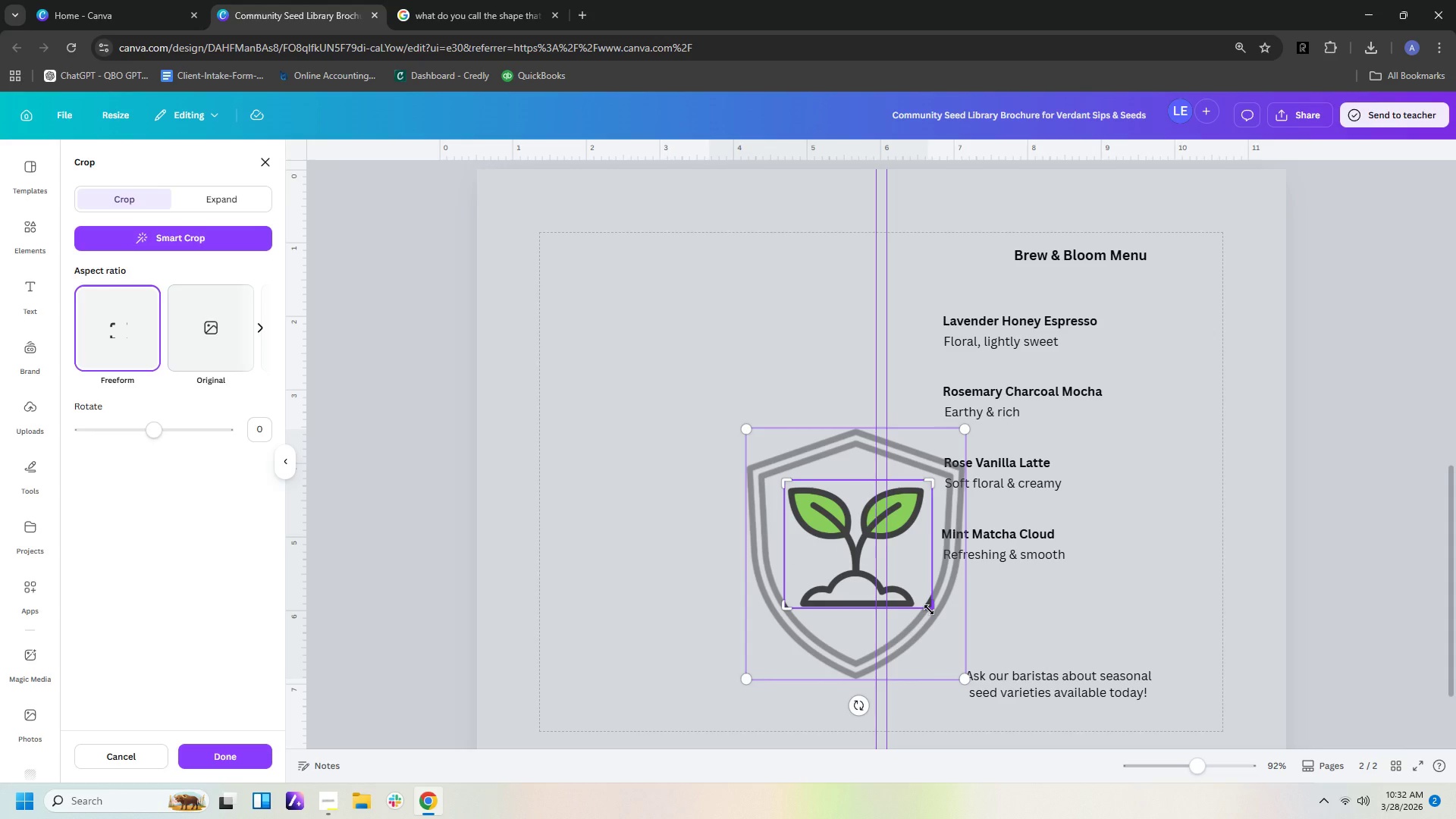 
left_click_drag(start_coordinate=[929, 610], to_coordinate=[924, 607])
 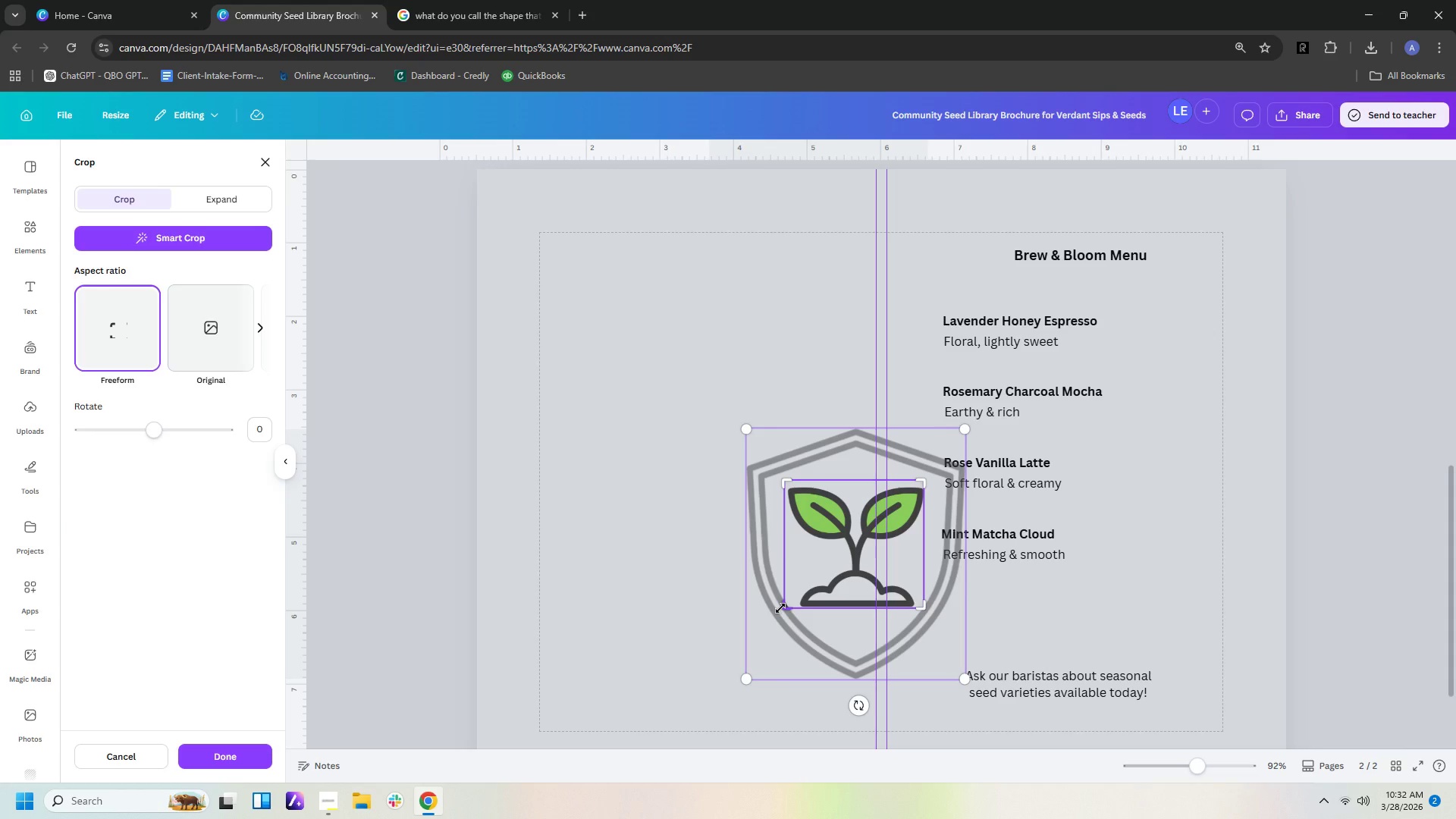 
left_click_drag(start_coordinate=[780, 608], to_coordinate=[789, 605])
 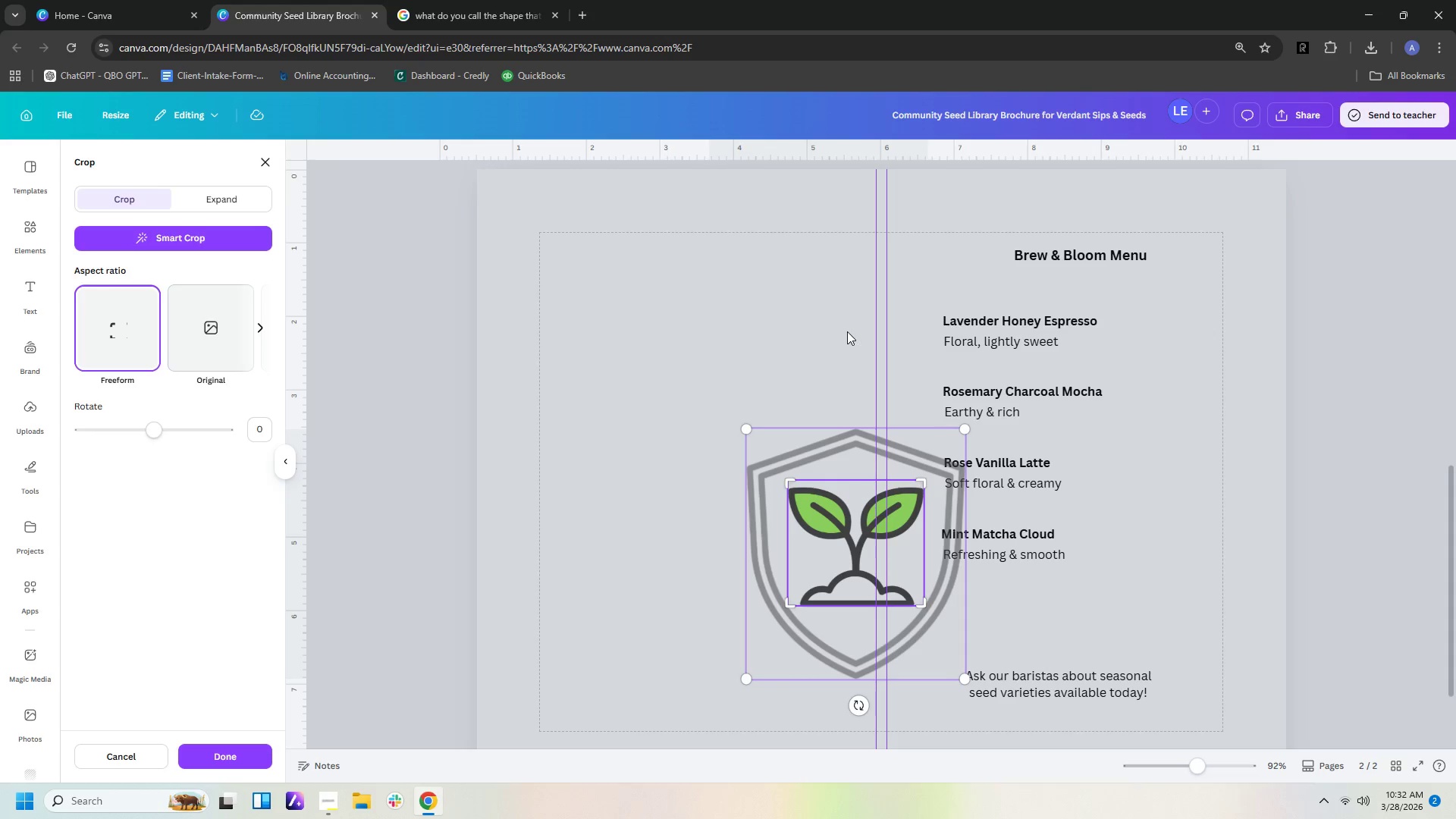 
left_click([846, 330])
 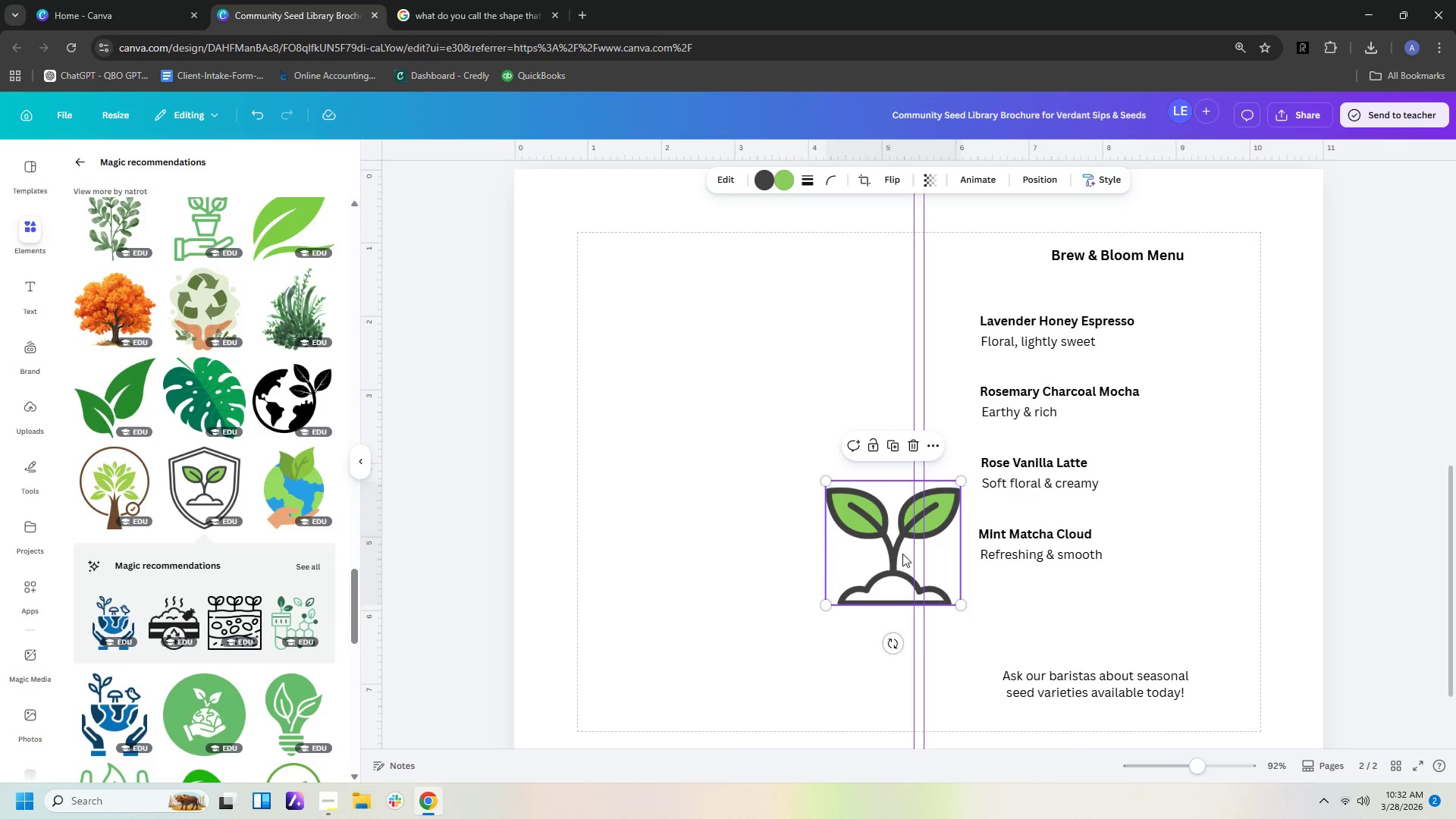 
left_click_drag(start_coordinate=[899, 554], to_coordinate=[1053, 611])
 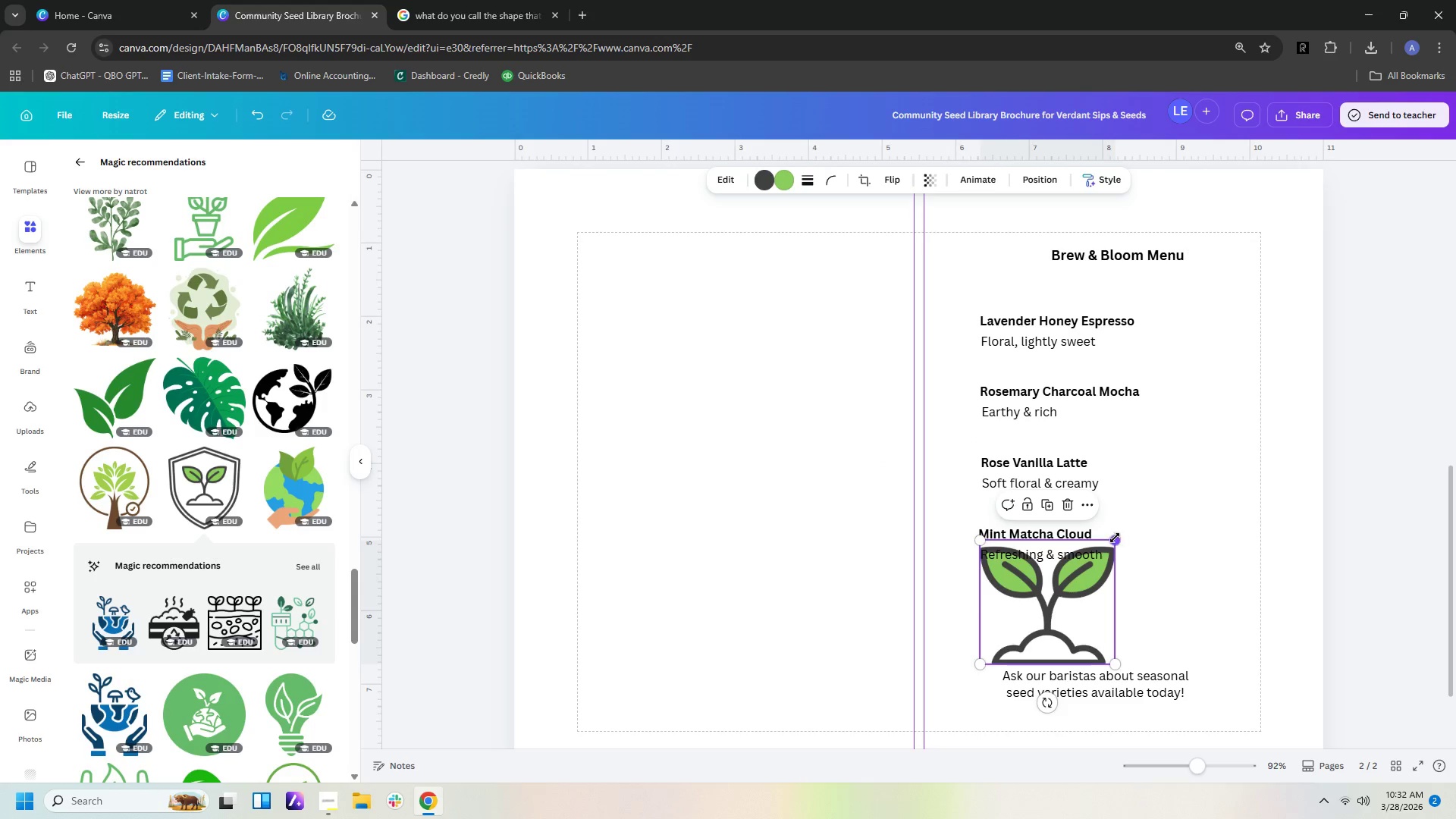 
left_click_drag(start_coordinate=[1114, 538], to_coordinate=[1028, 645])
 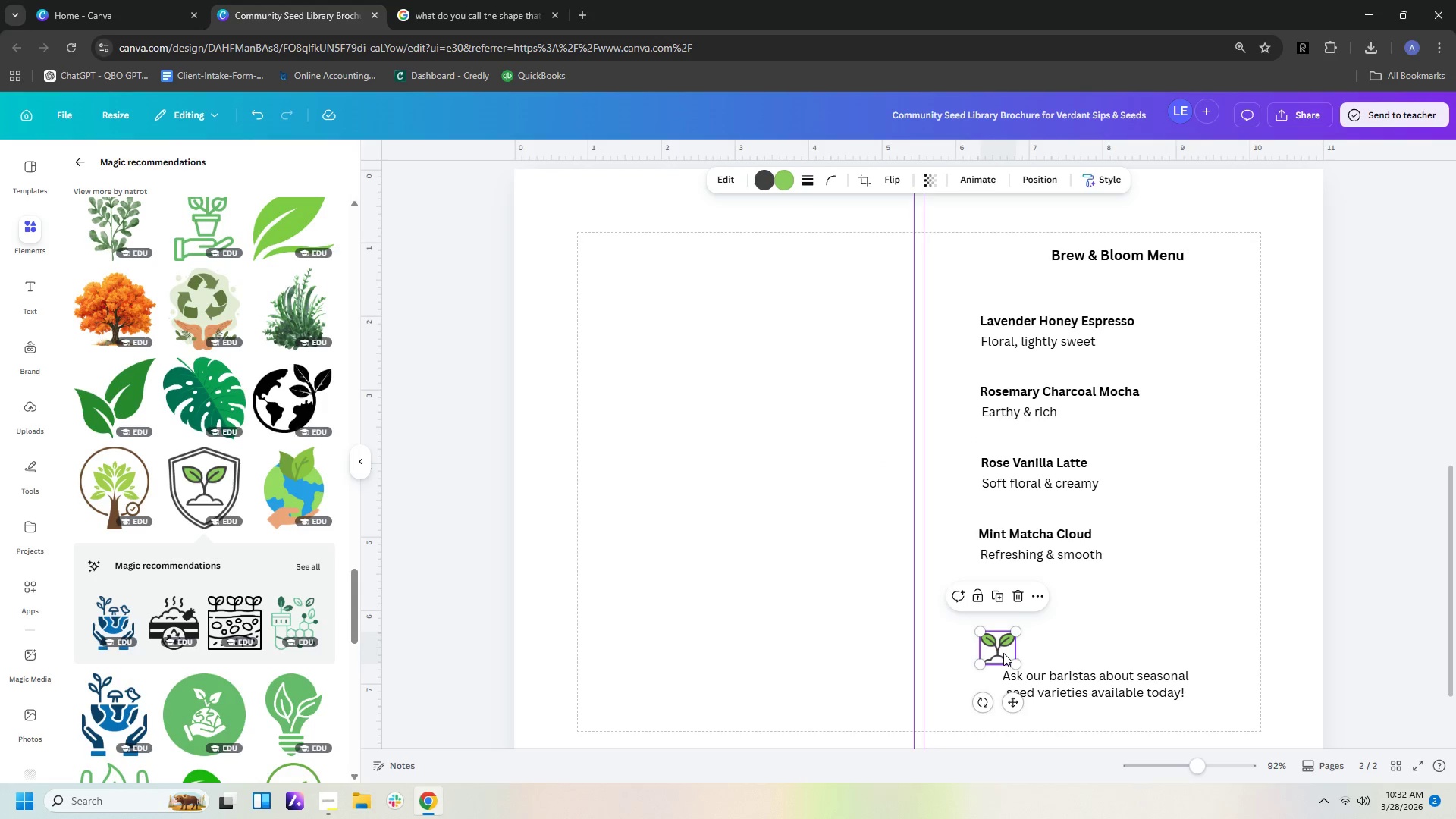 
left_click_drag(start_coordinate=[1003, 653], to_coordinate=[1219, 704])
 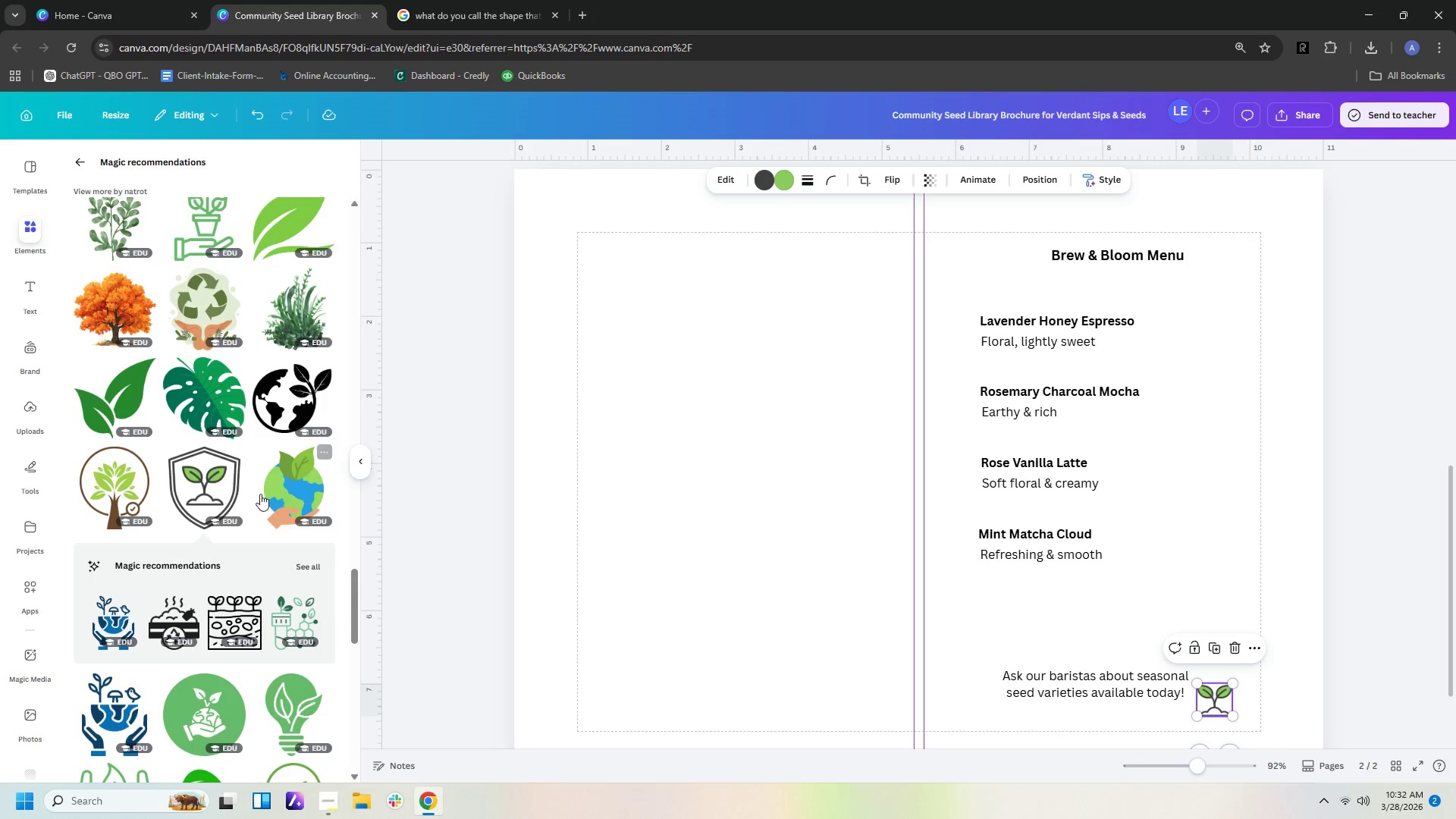 
scroll: coordinate [260, 488], scroll_direction: down, amount: 21.0
 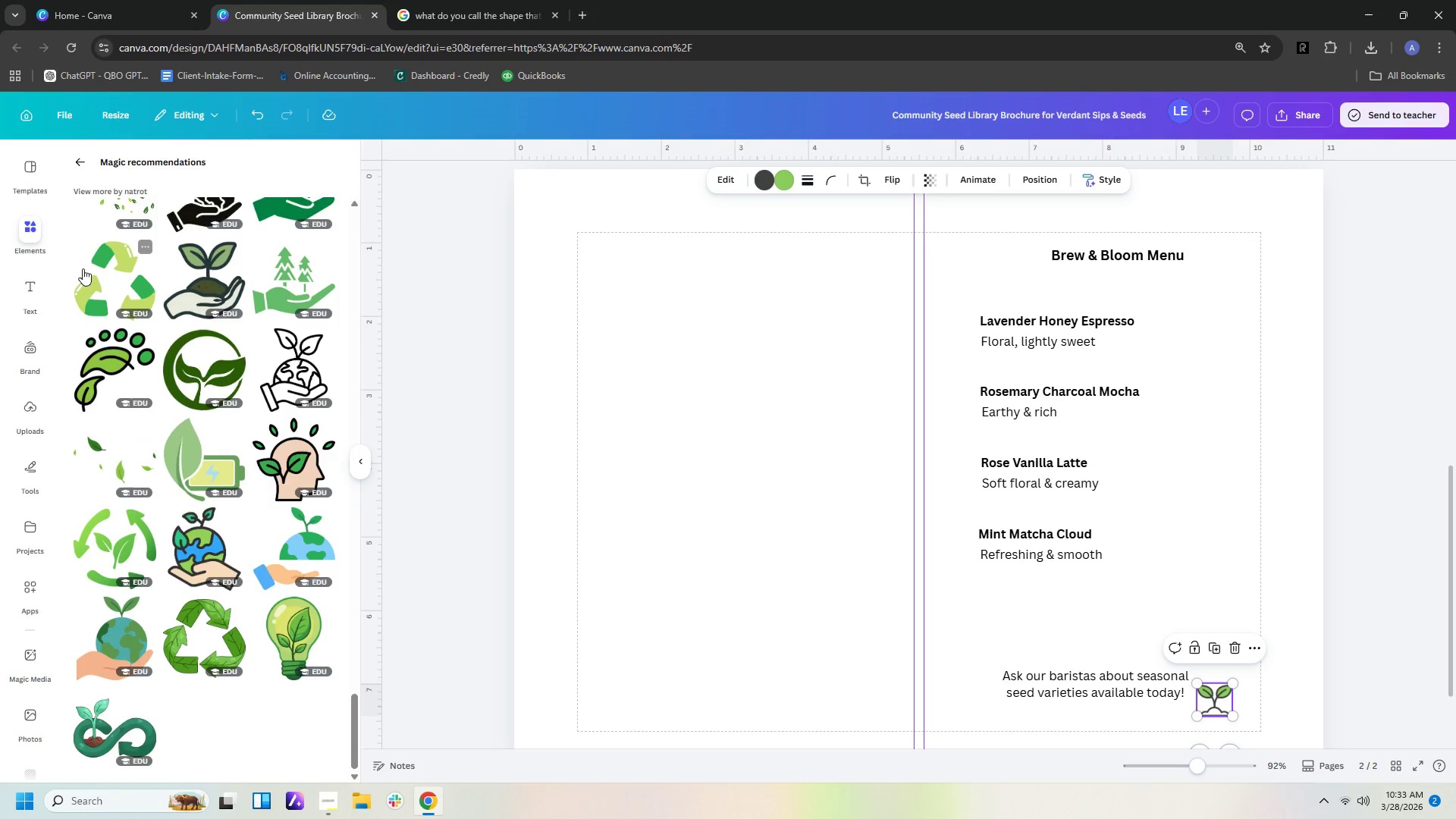 
left_click([81, 160])
 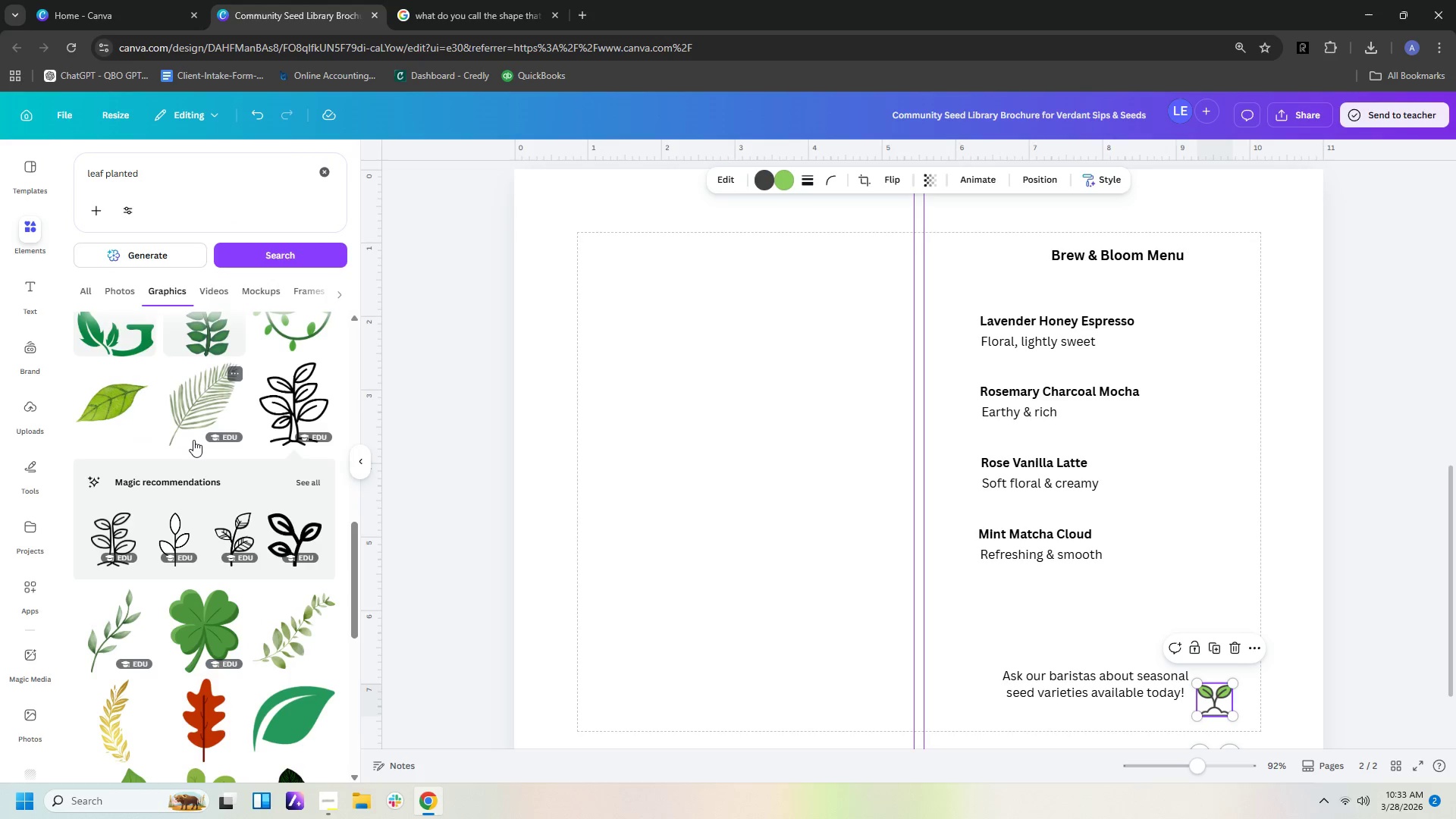 
scroll: coordinate [204, 457], scroll_direction: down, amount: 25.0
 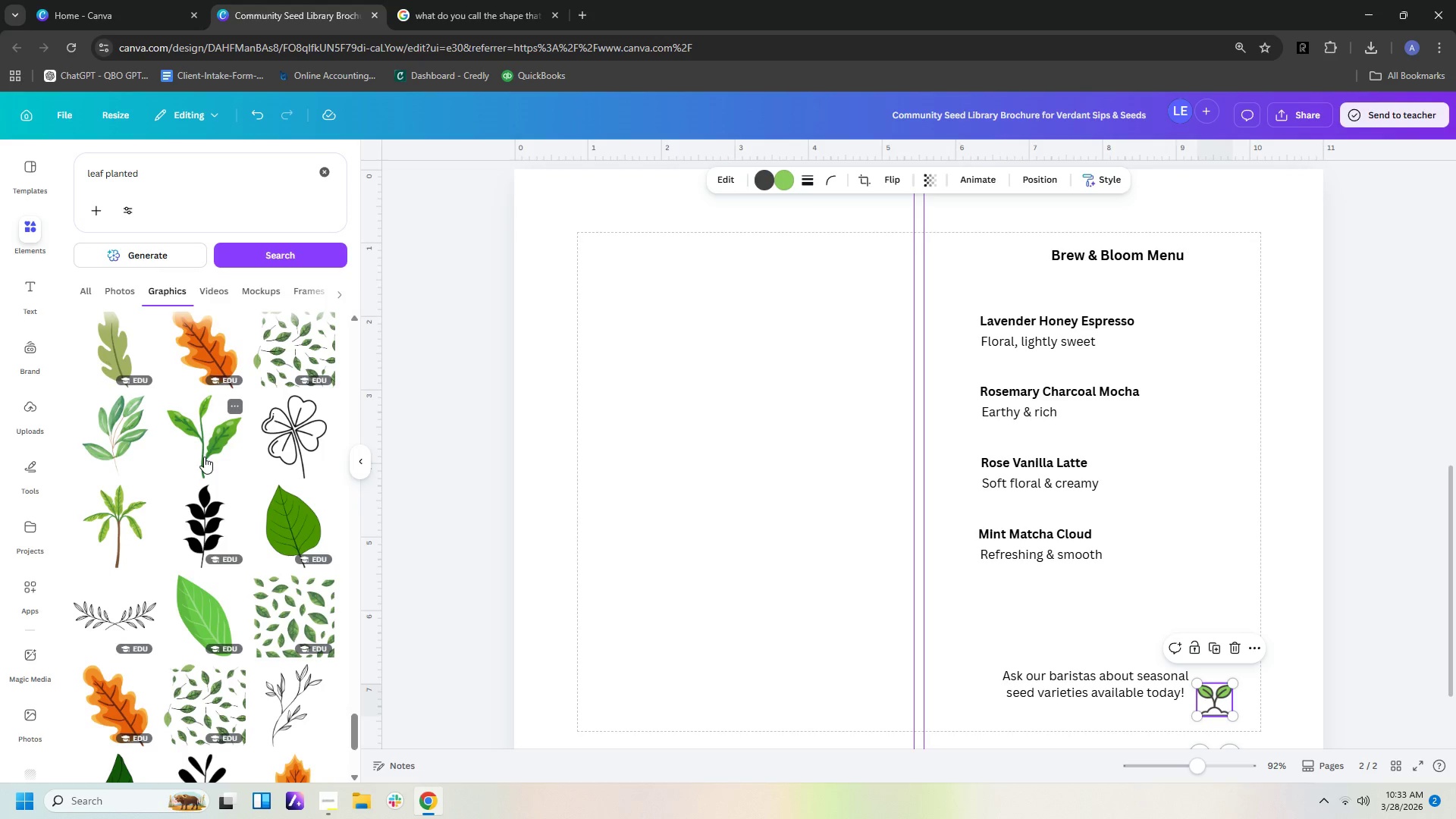 
scroll: coordinate [205, 457], scroll_direction: down, amount: 4.0
 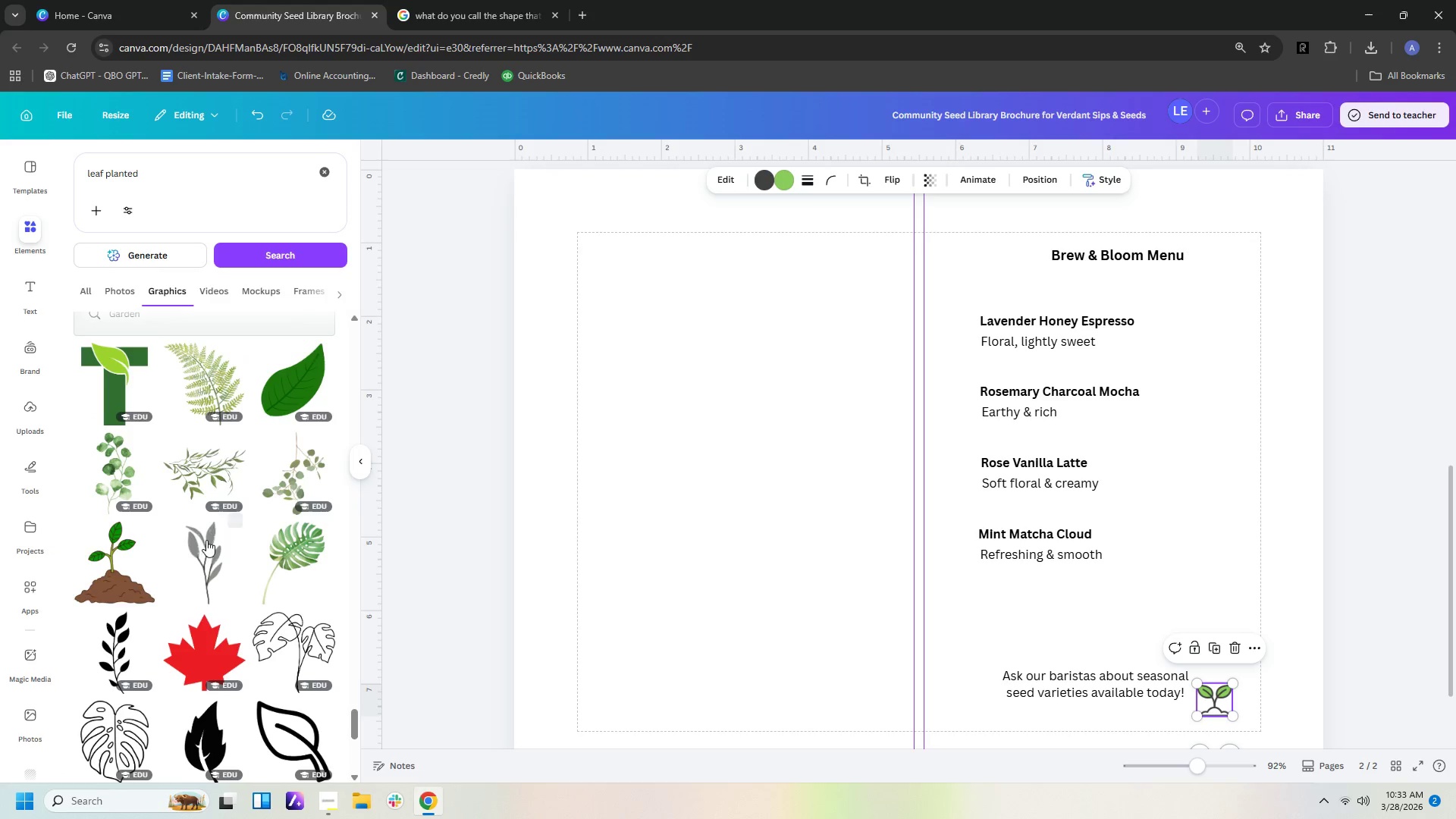 
left_click([133, 561])
 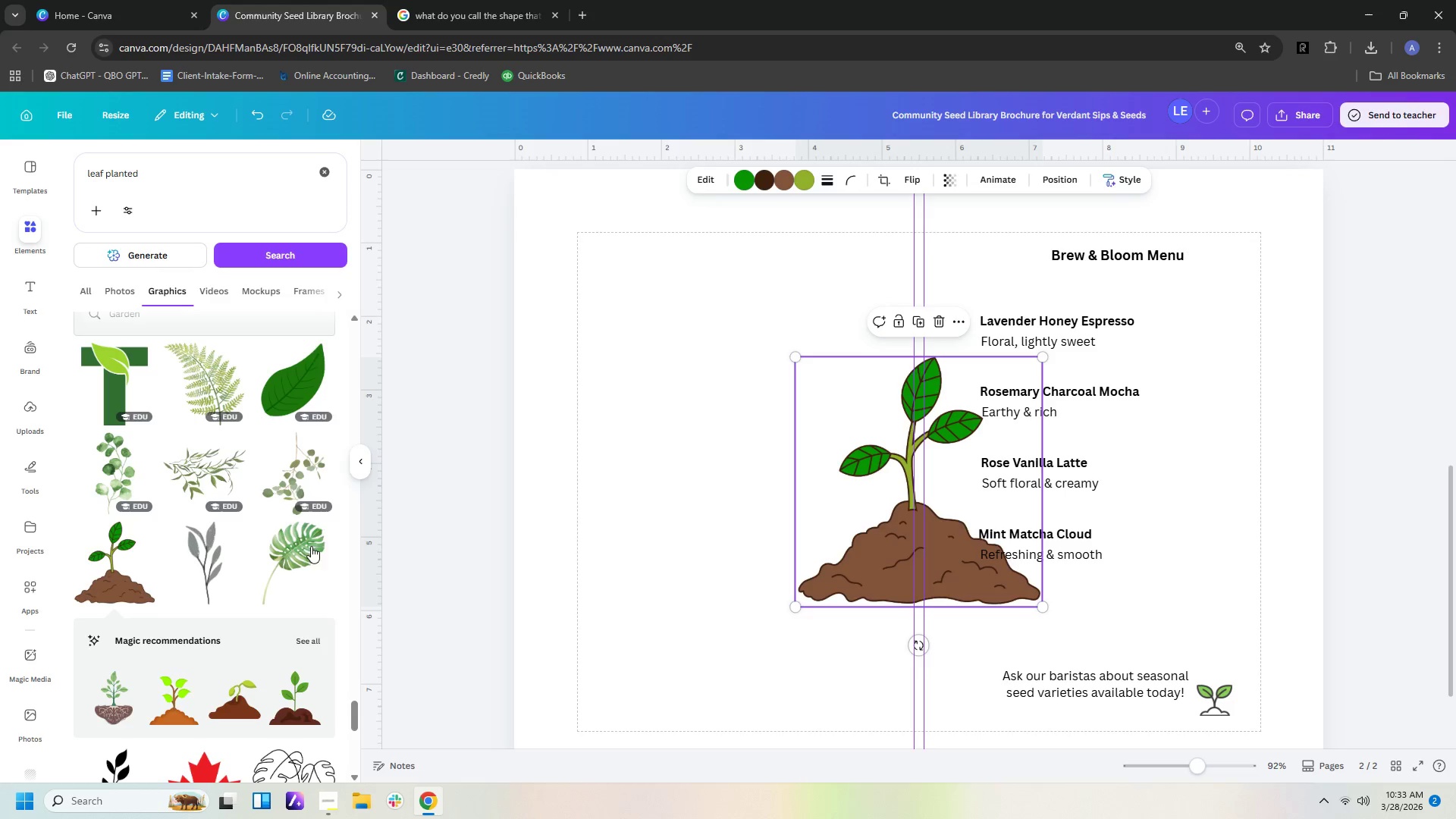 
scroll: coordinate [293, 582], scroll_direction: down, amount: 1.0
 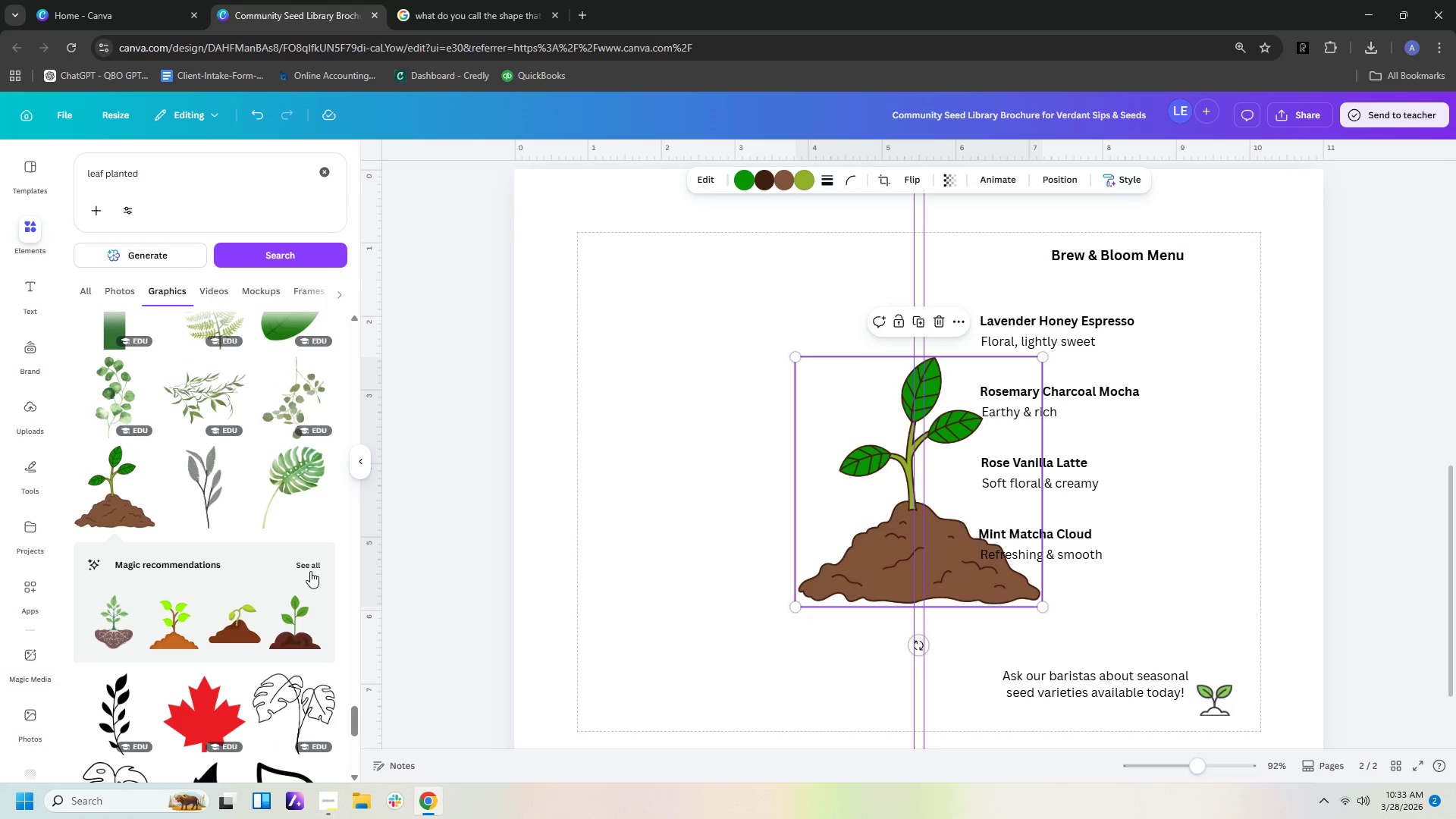 
left_click([310, 569])
 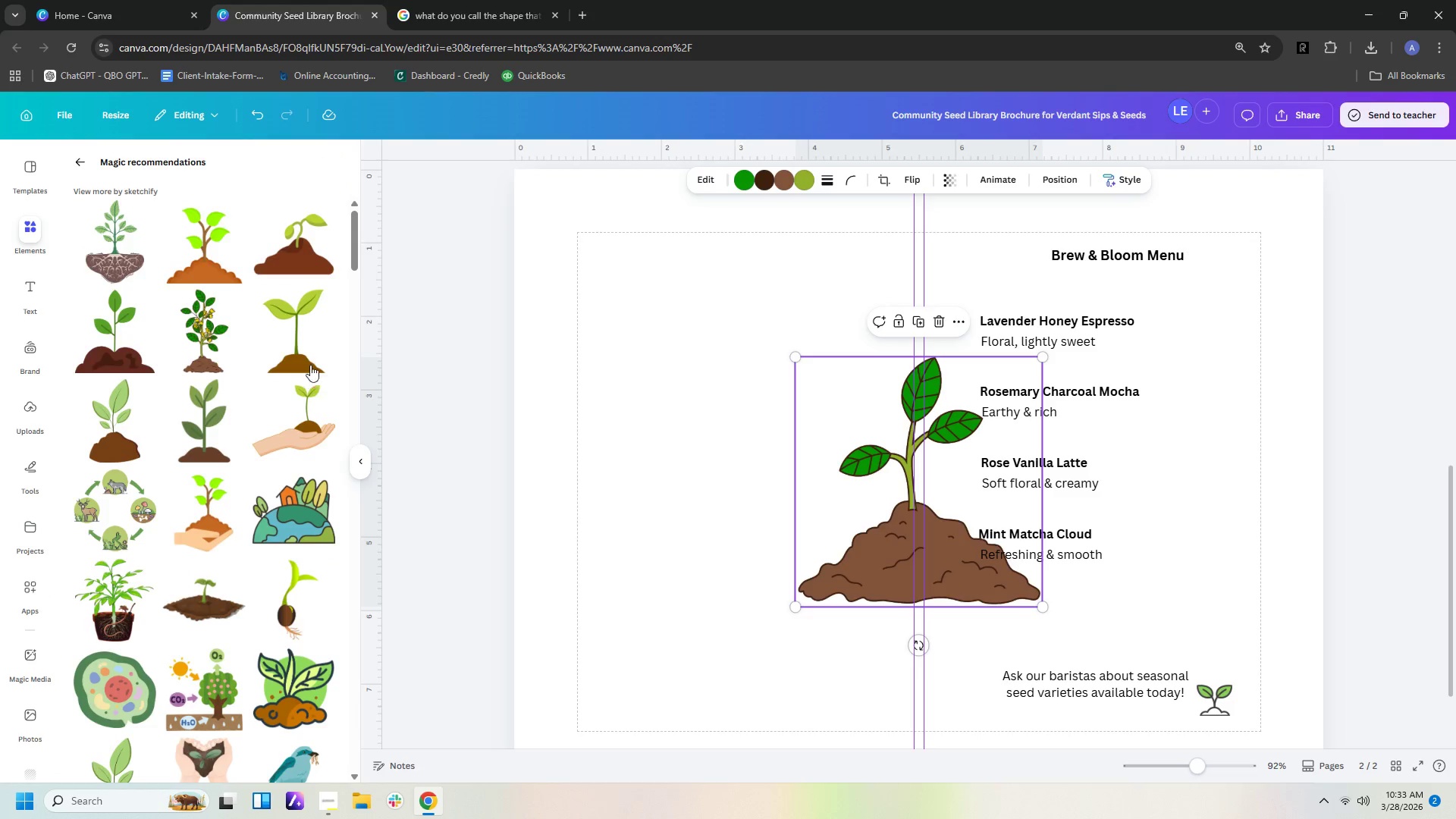 
wait(7.52)
 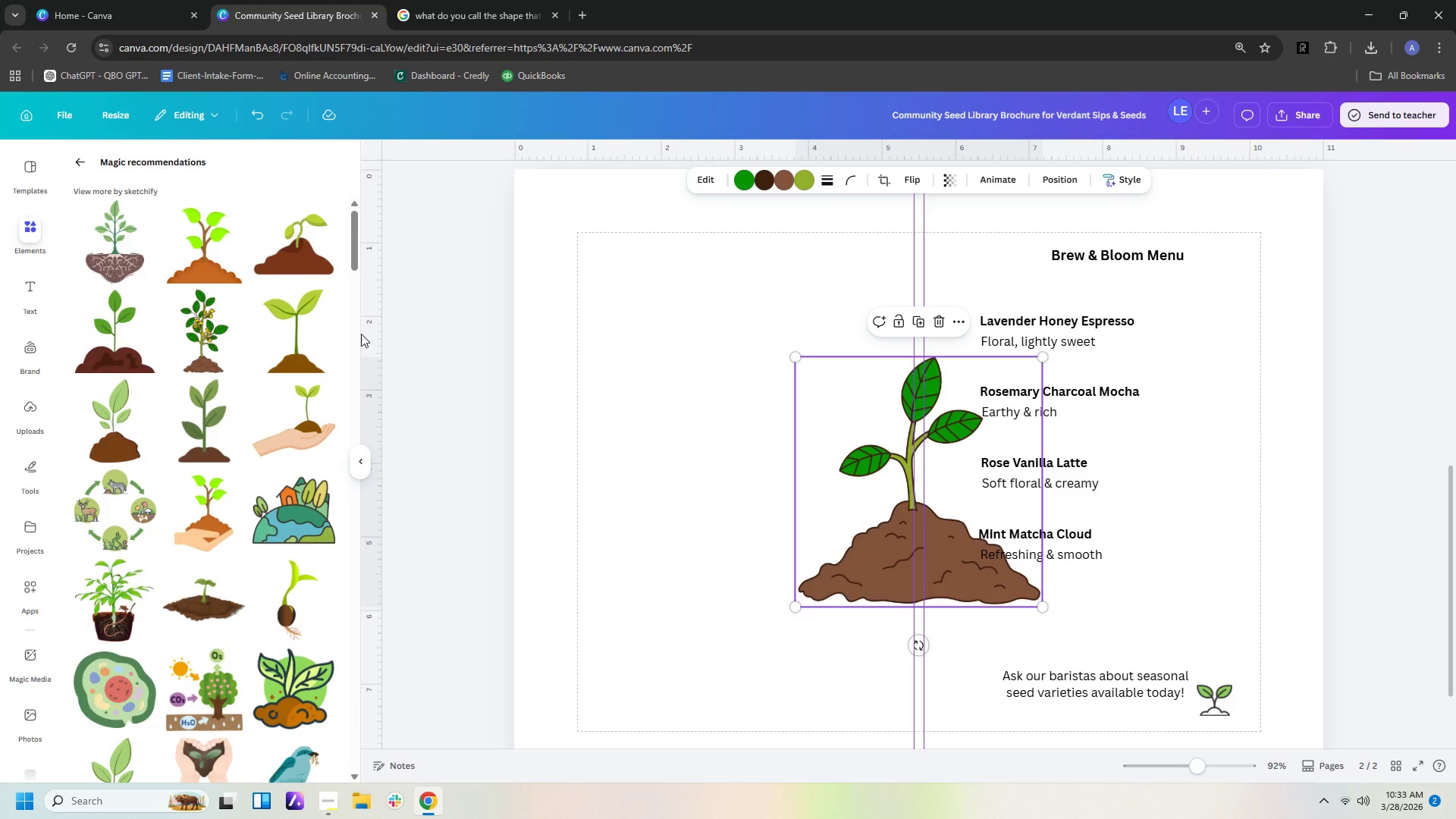 
left_click_drag(start_coordinate=[1107, 233], to_coordinate=[730, 612])
 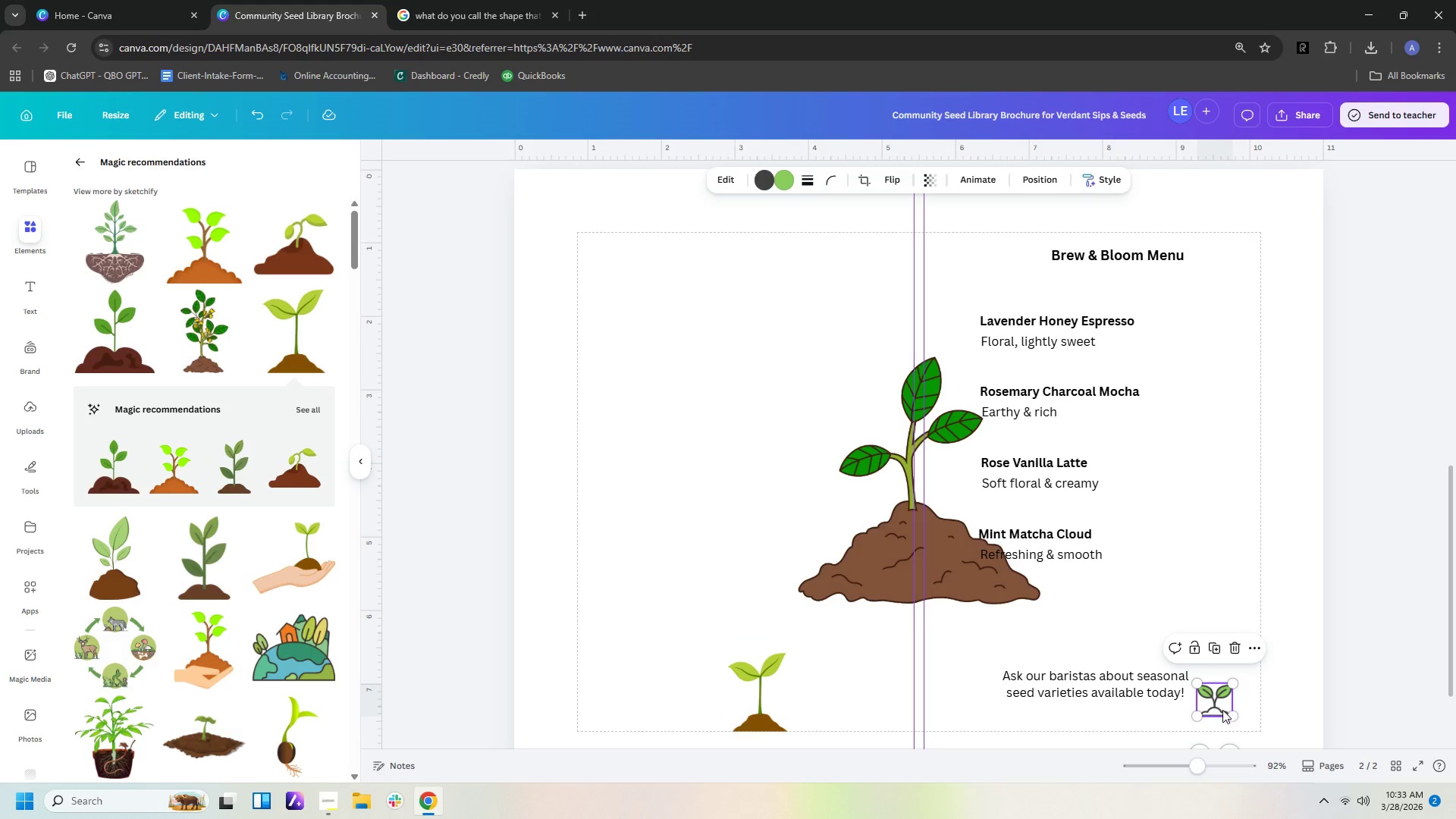 
key(Delete)
 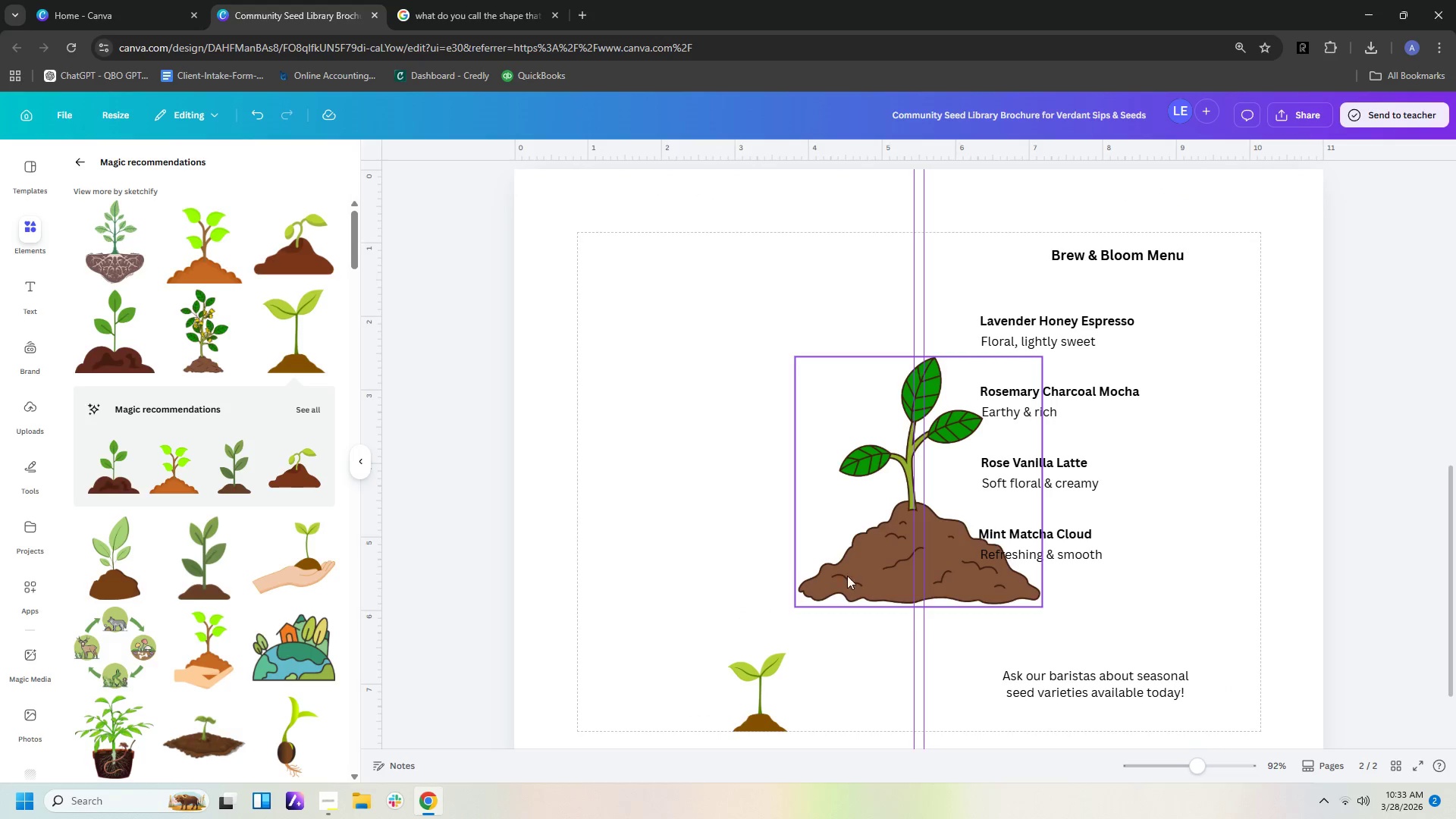 
left_click([846, 570])
 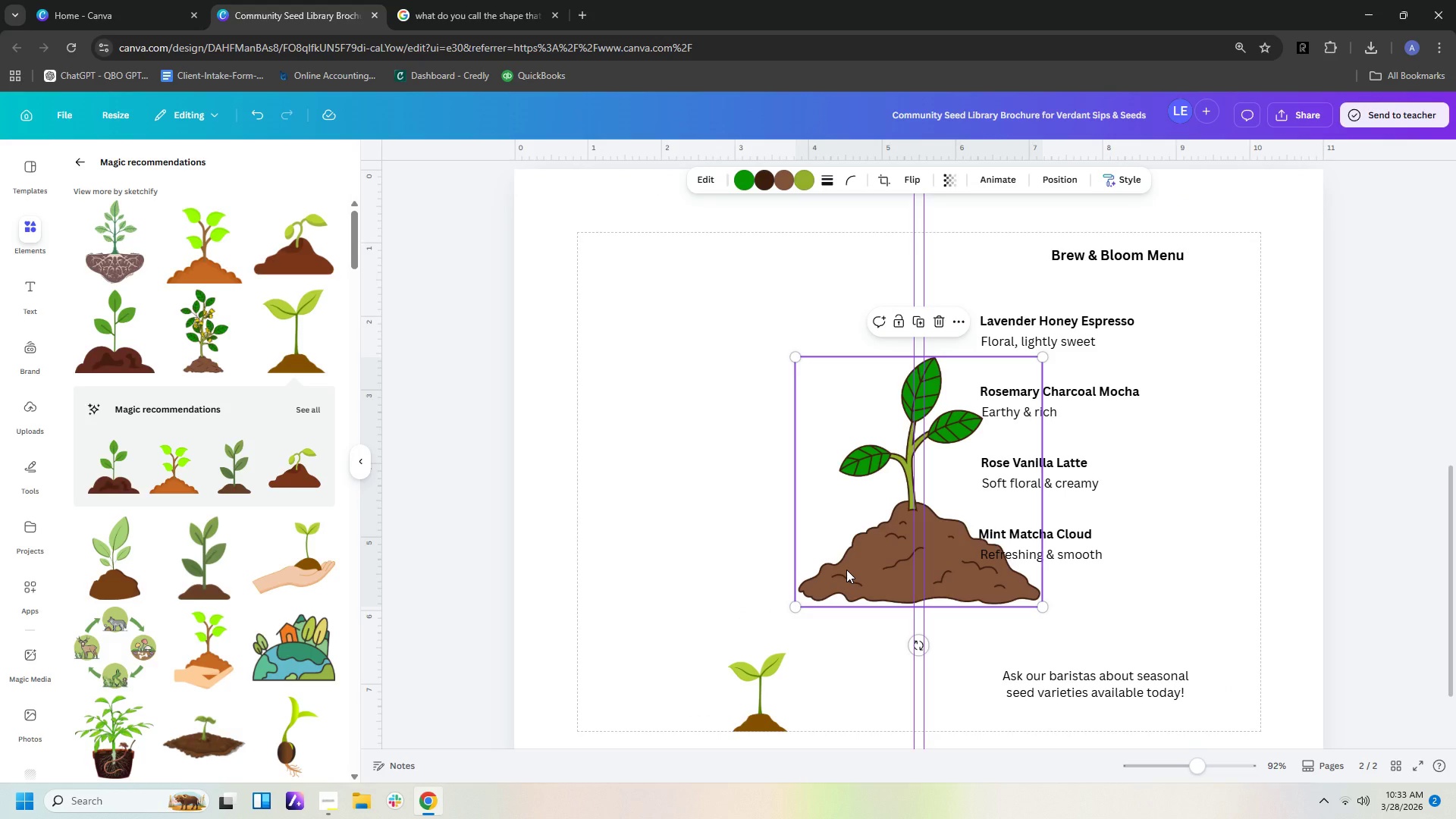 
key(Delete)
 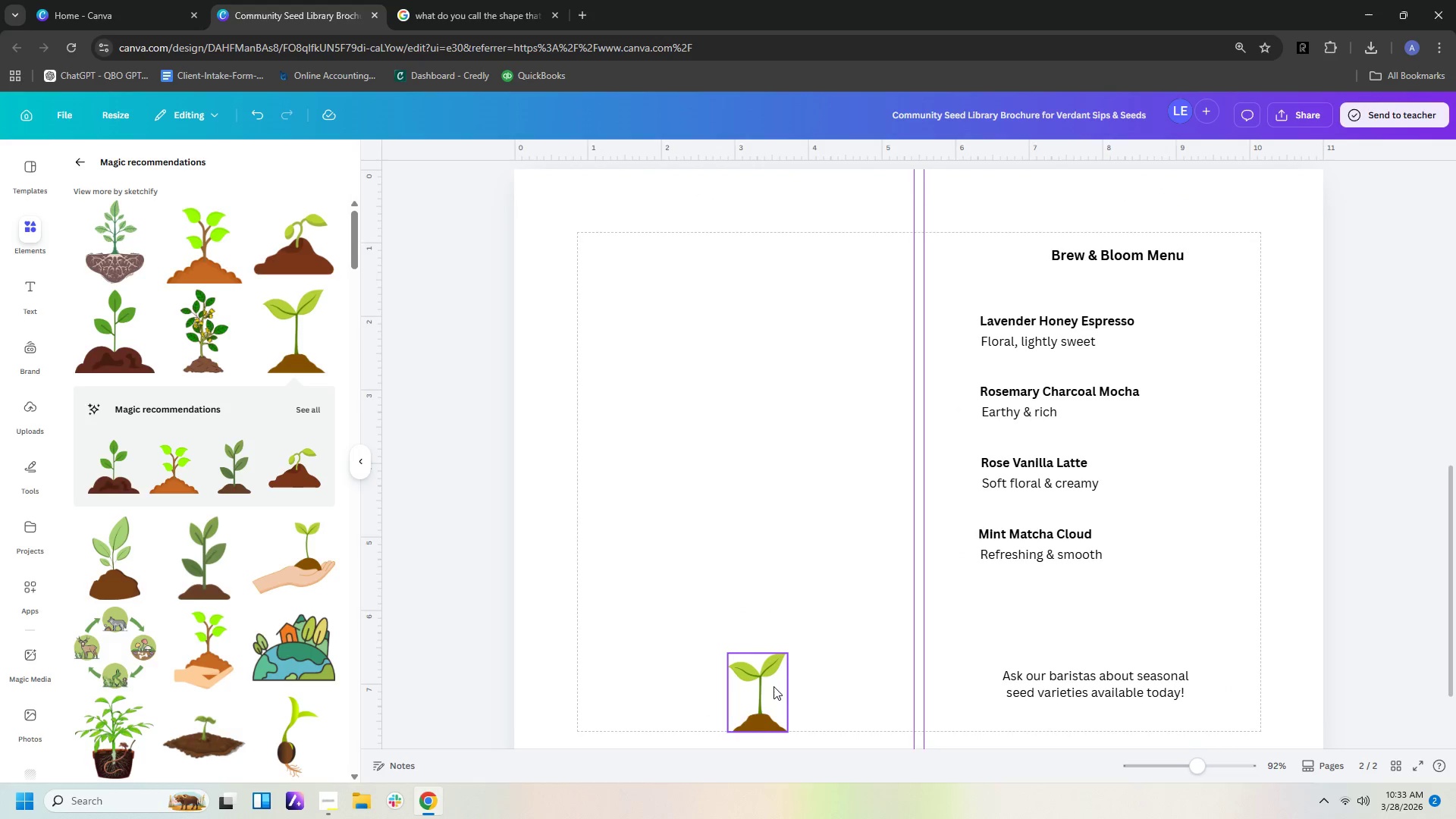 
left_click_drag(start_coordinate=[773, 700], to_coordinate=[1219, 692])
 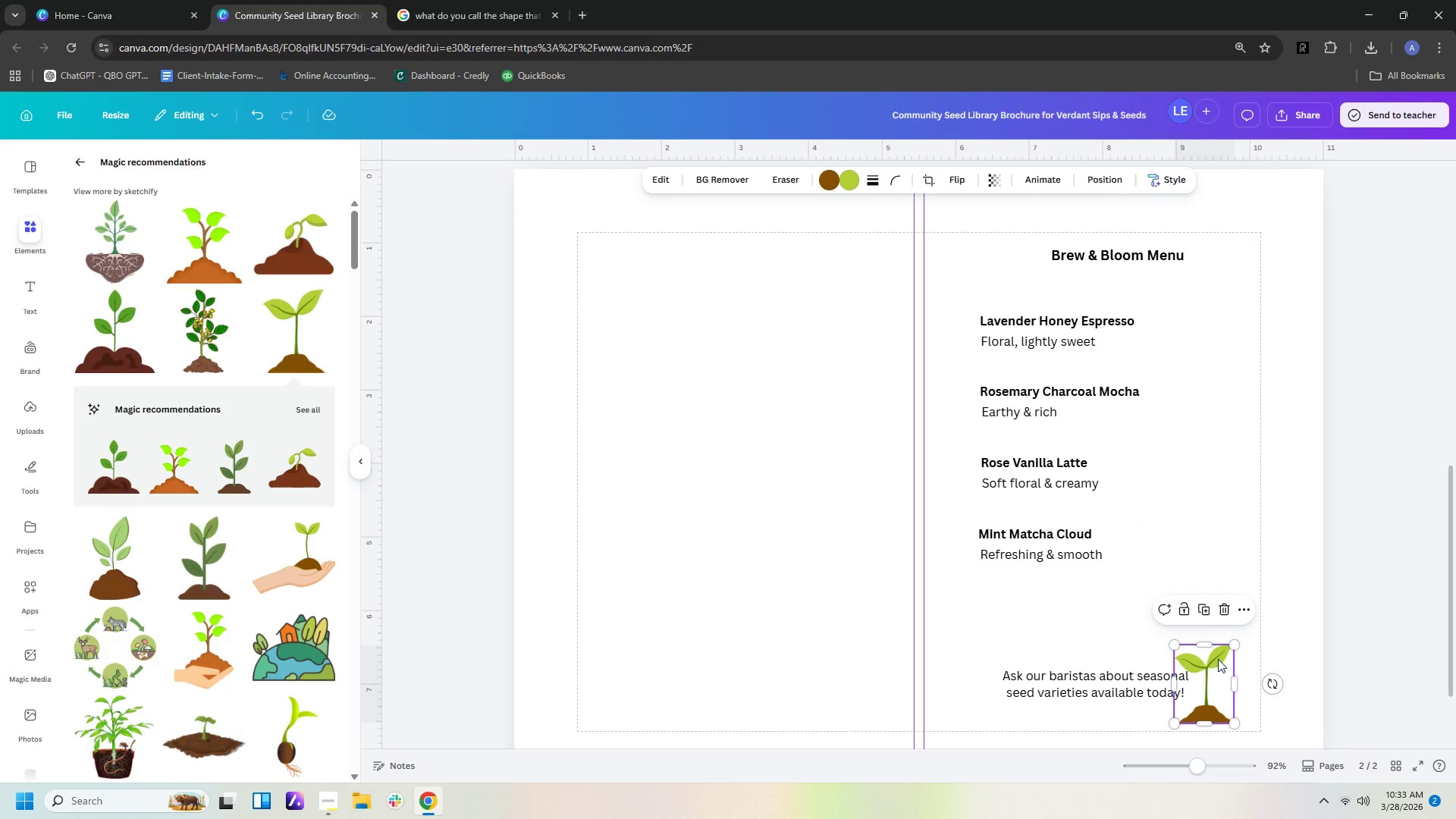 
left_click([694, 460])
 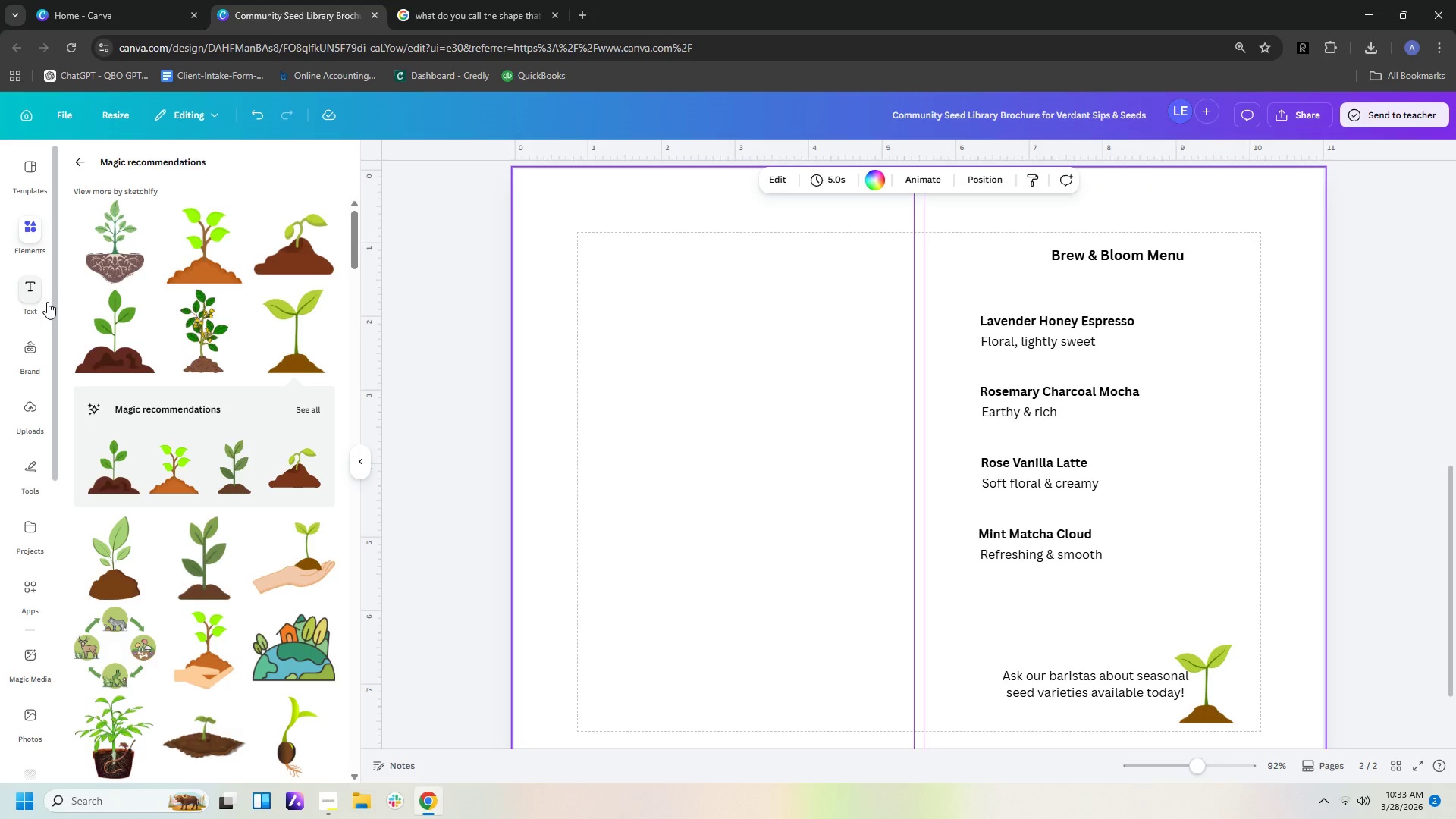 
left_click([37, 292])
 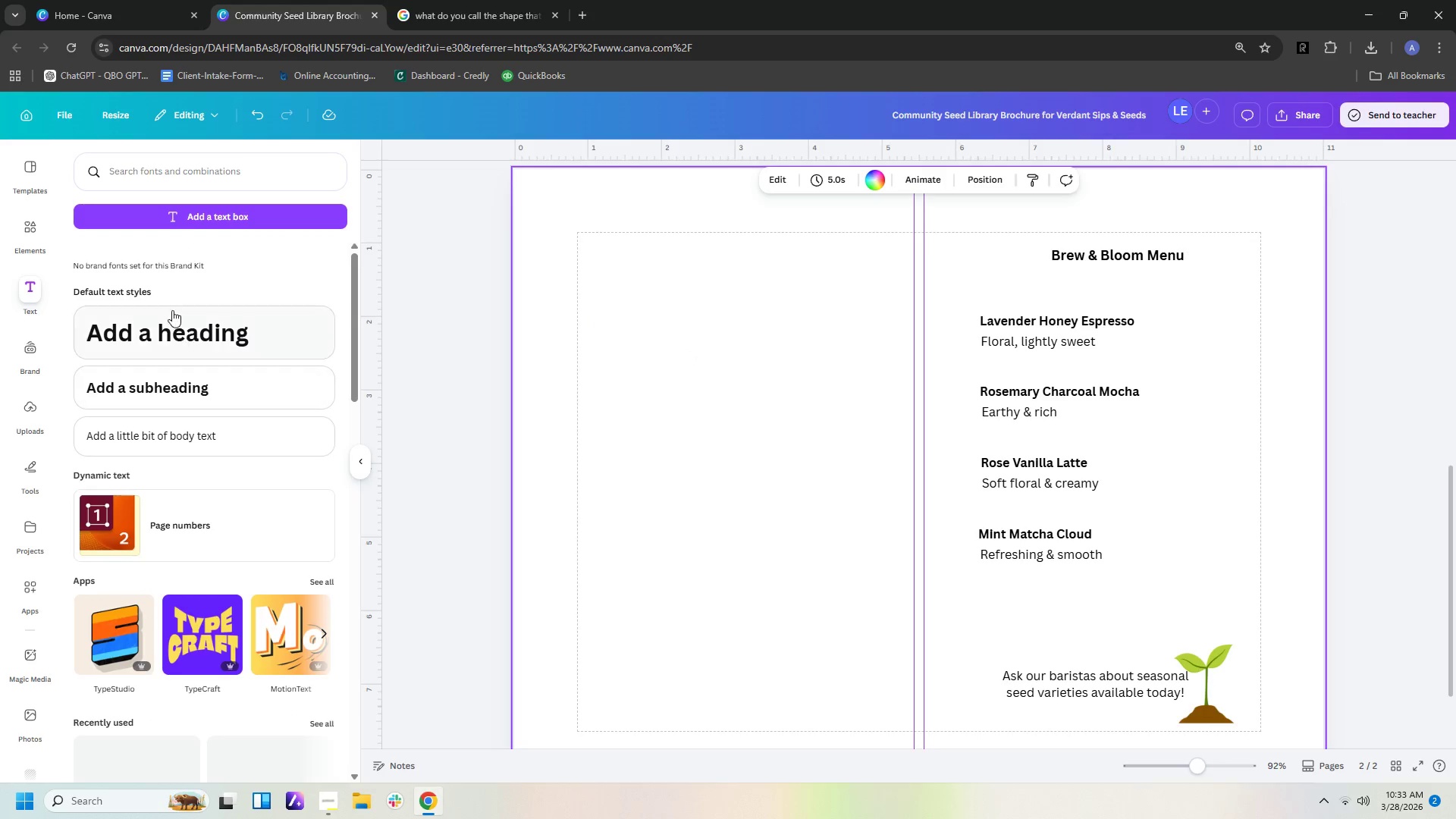 
left_click([200, 215])
 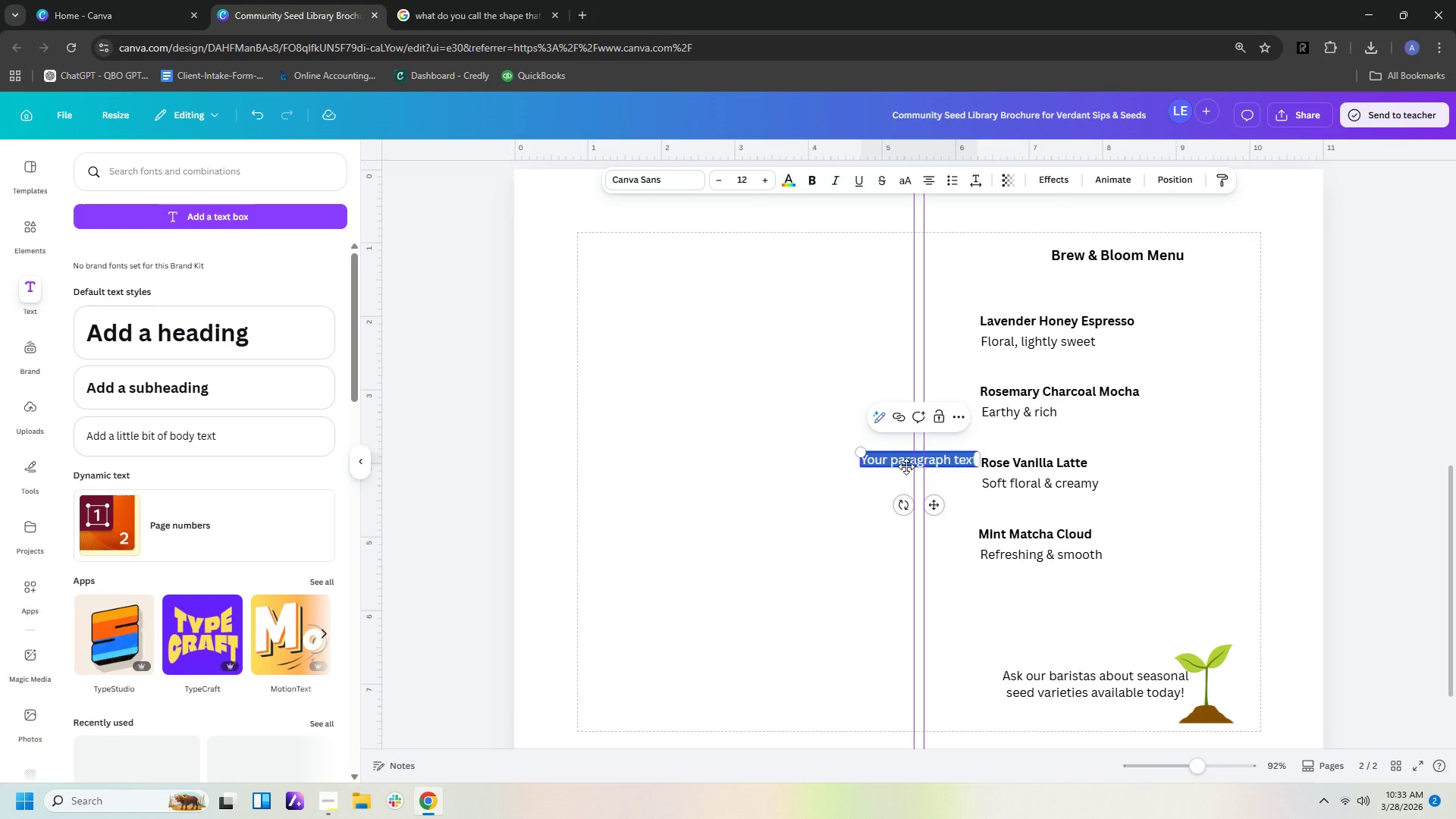 
left_click([835, 544])
 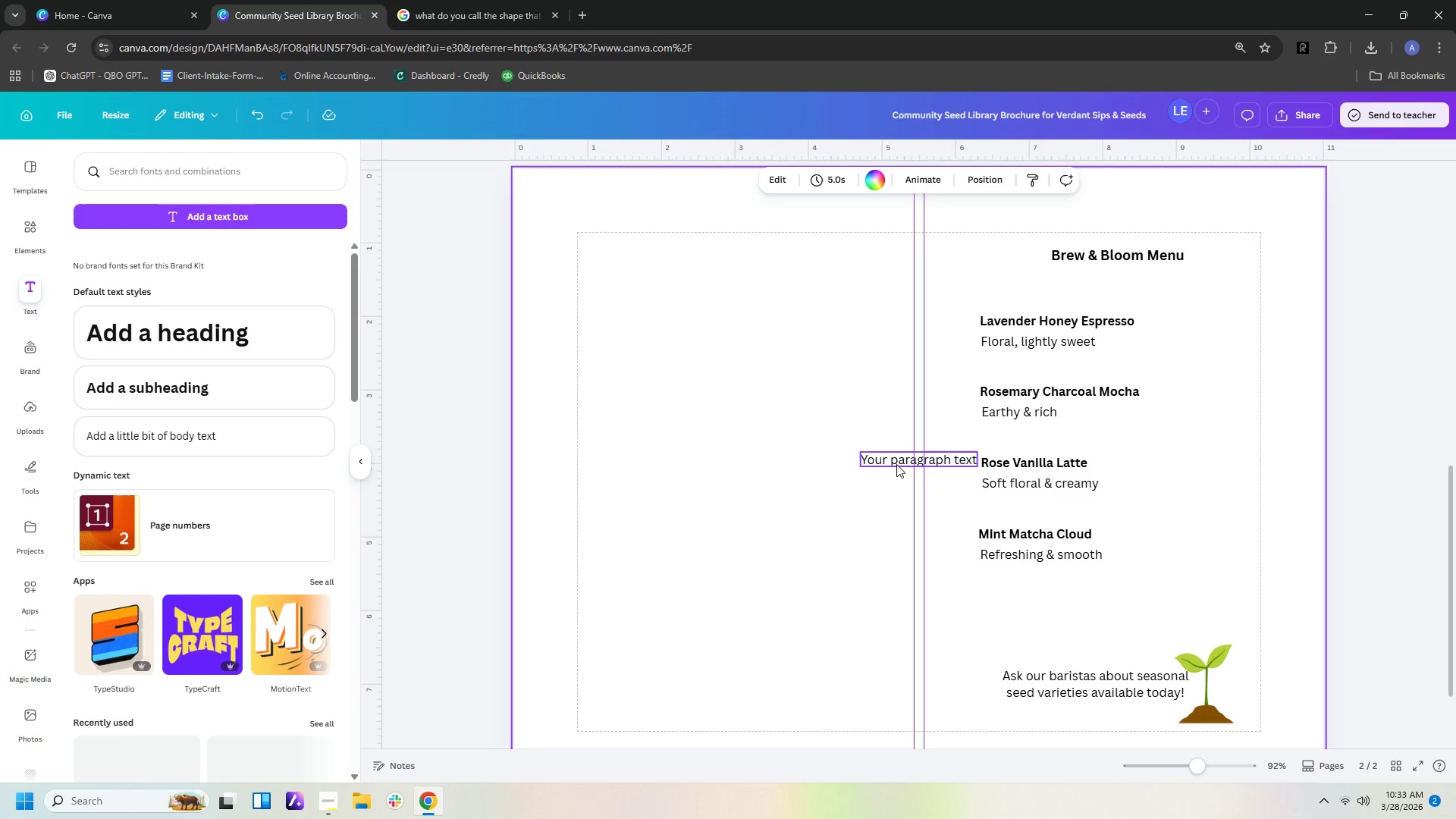 
left_click_drag(start_coordinate=[894, 462], to_coordinate=[730, 307])
 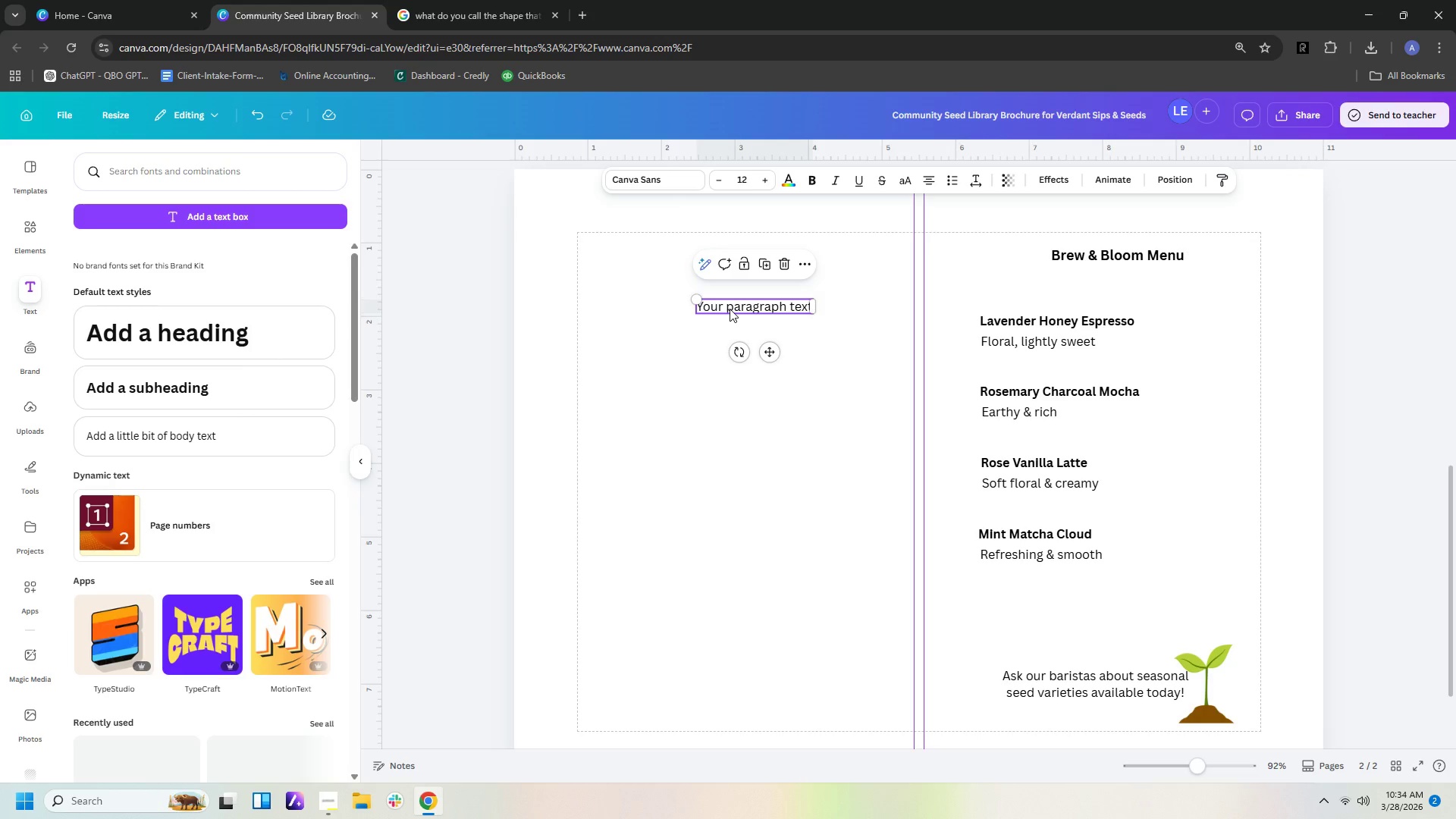 
wait(18.56)
 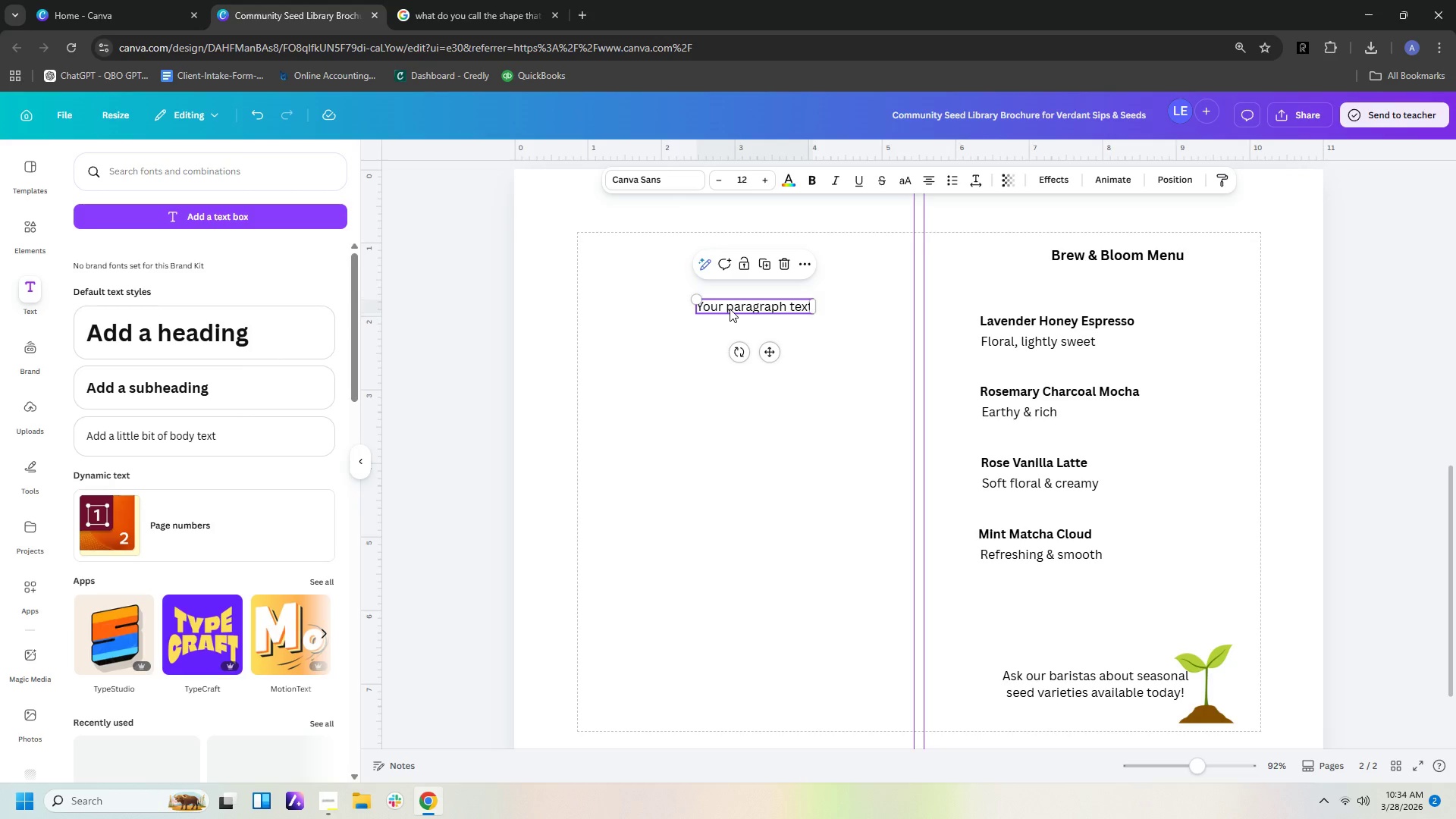 
double_click([752, 304])
 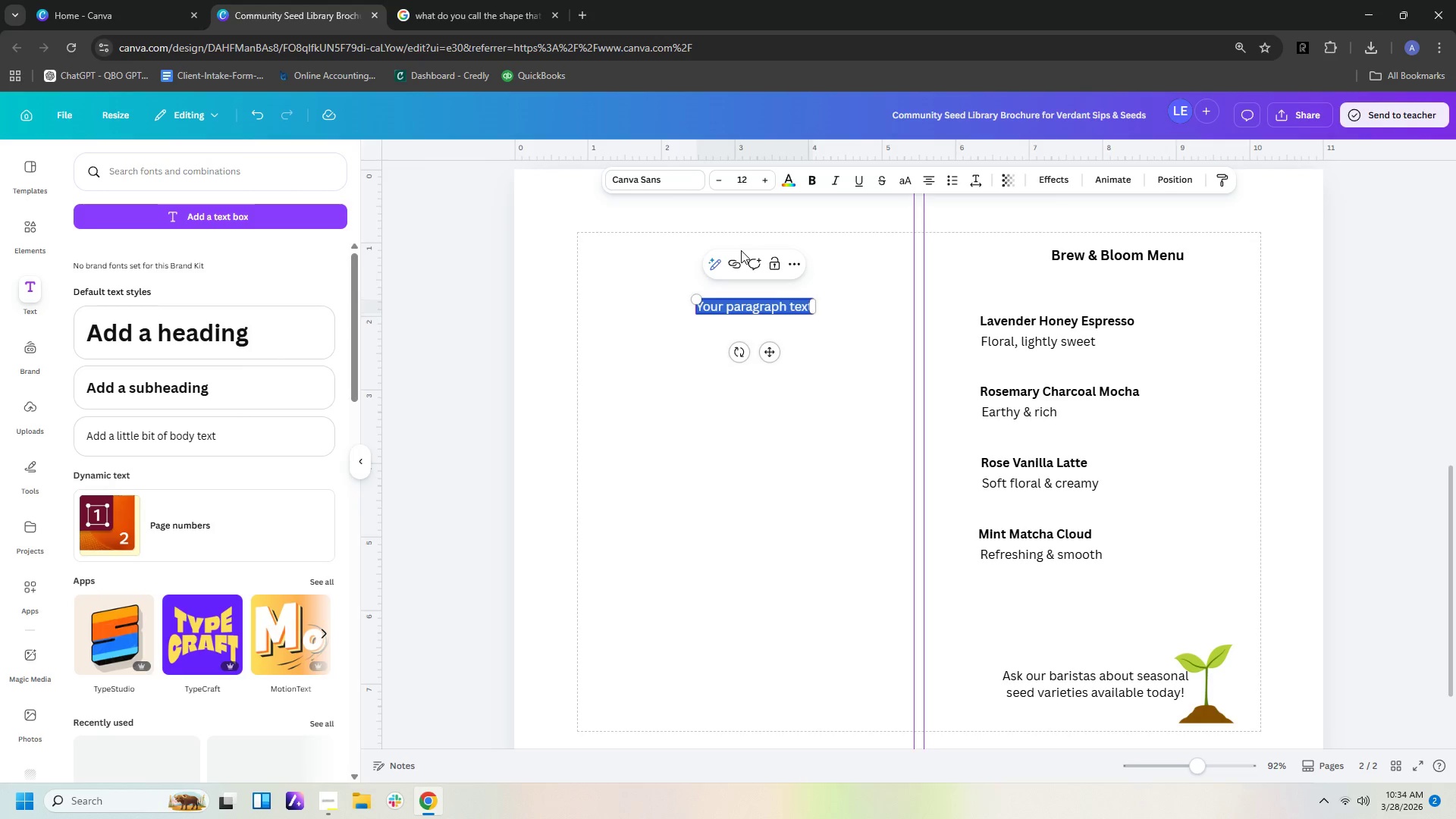 
type(h)
key(Backspace)
type(JH)
key(Backspace)
type(ow Our Seed Library)
 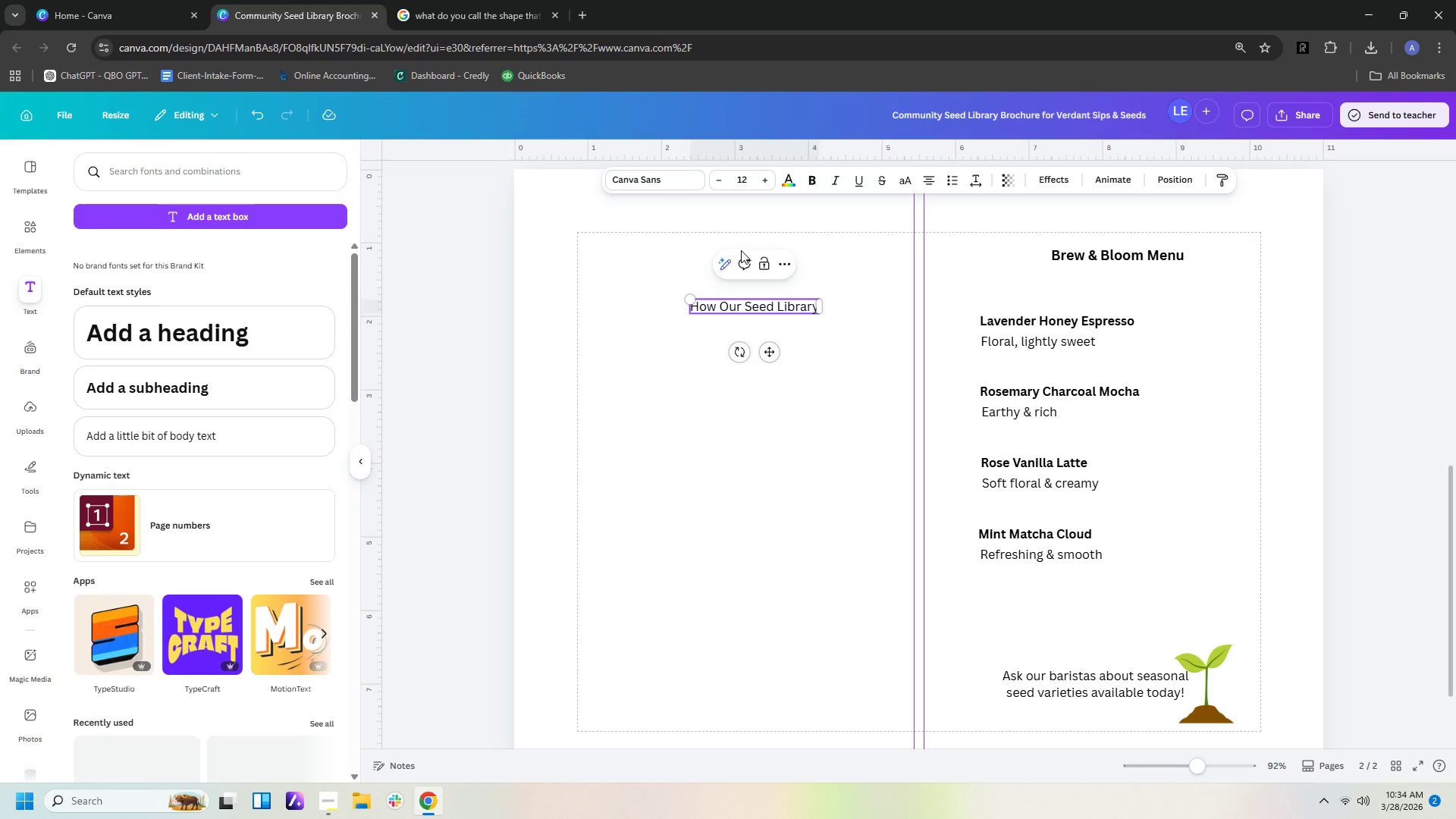 
wait(12.73)
 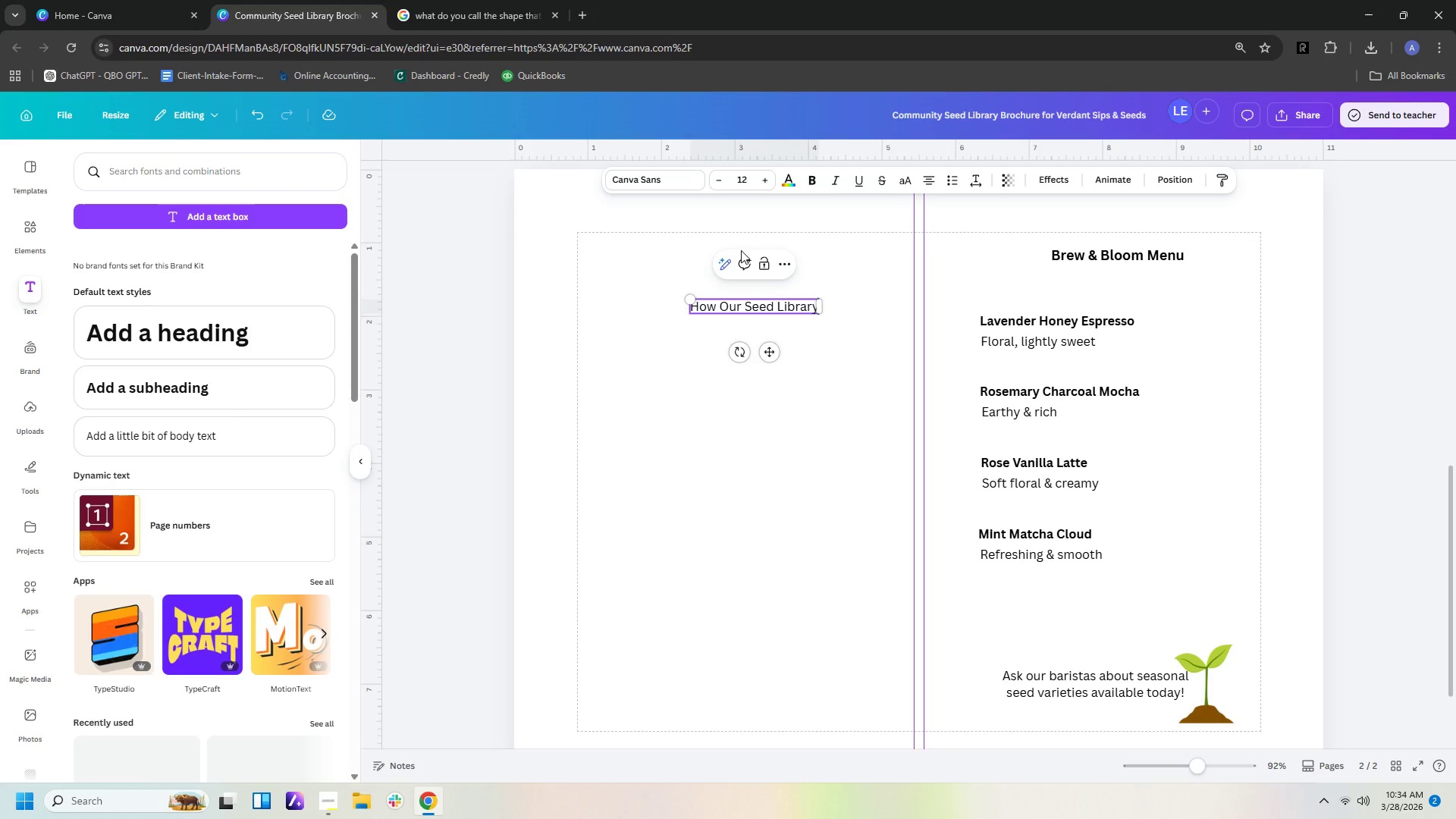 
type( Wokr)
key(Backspace)
key(Backspace)
type(rks)
 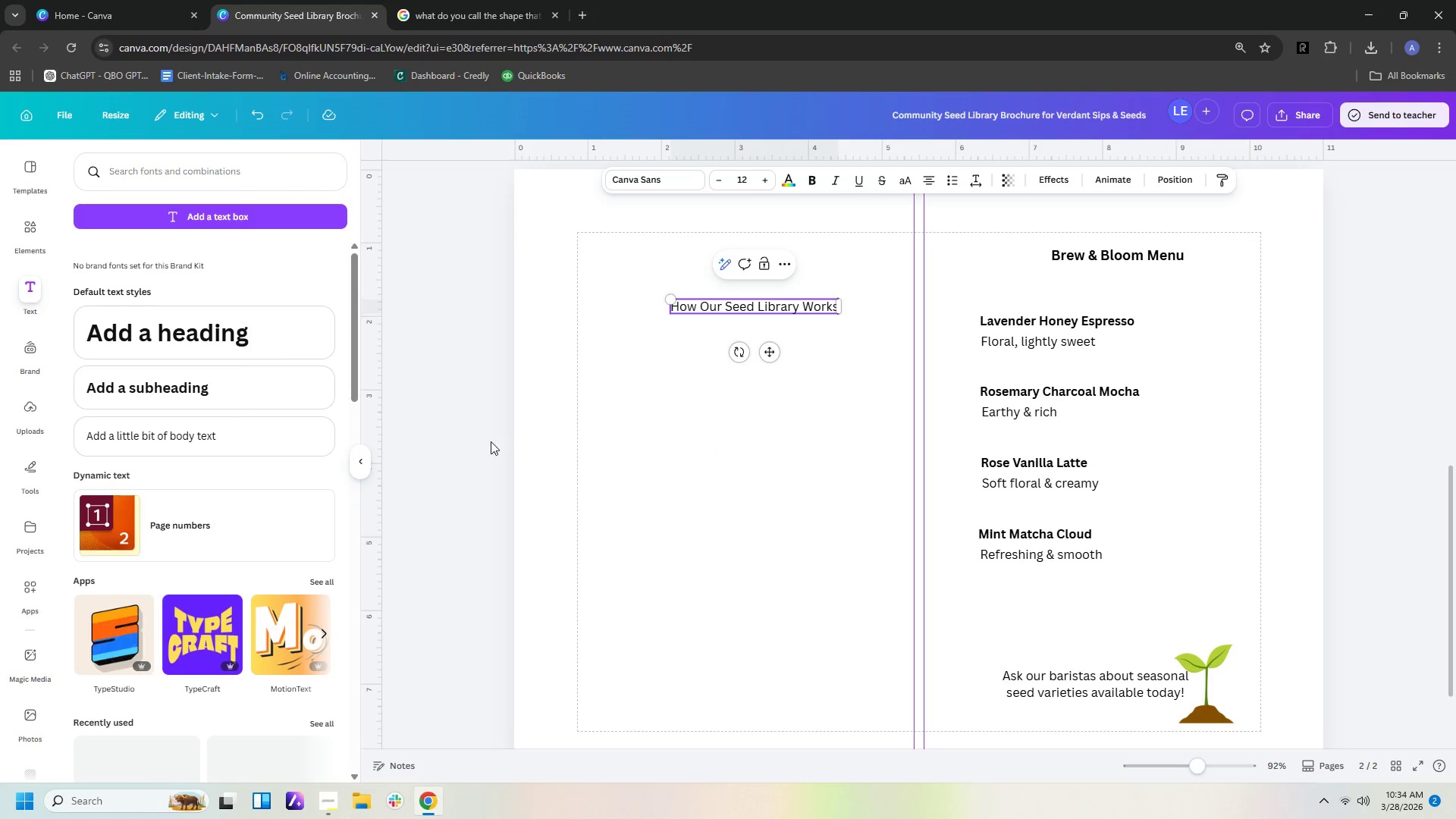 
left_click([481, 372])
 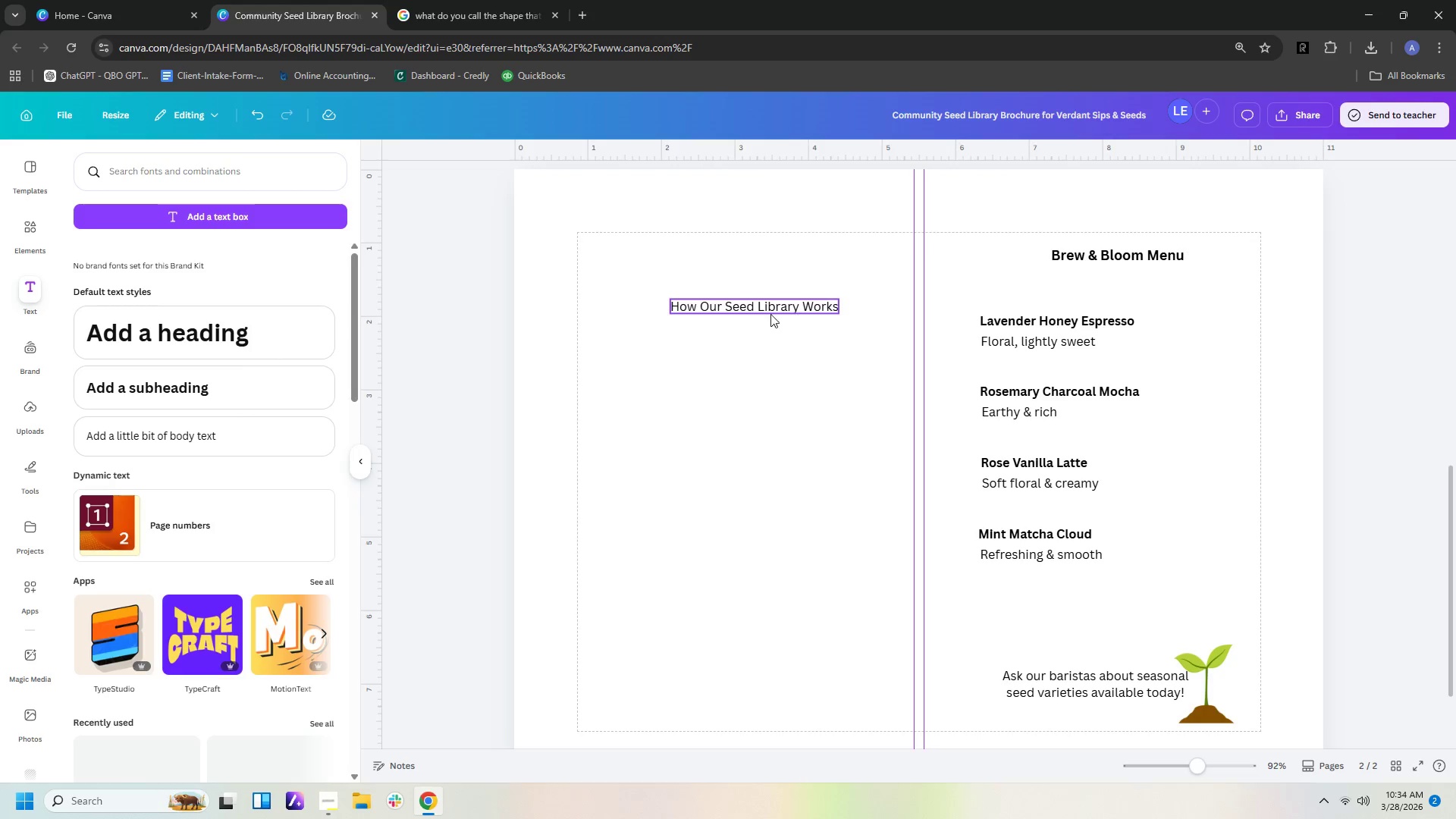 
left_click_drag(start_coordinate=[728, 308], to_coordinate=[724, 296])
 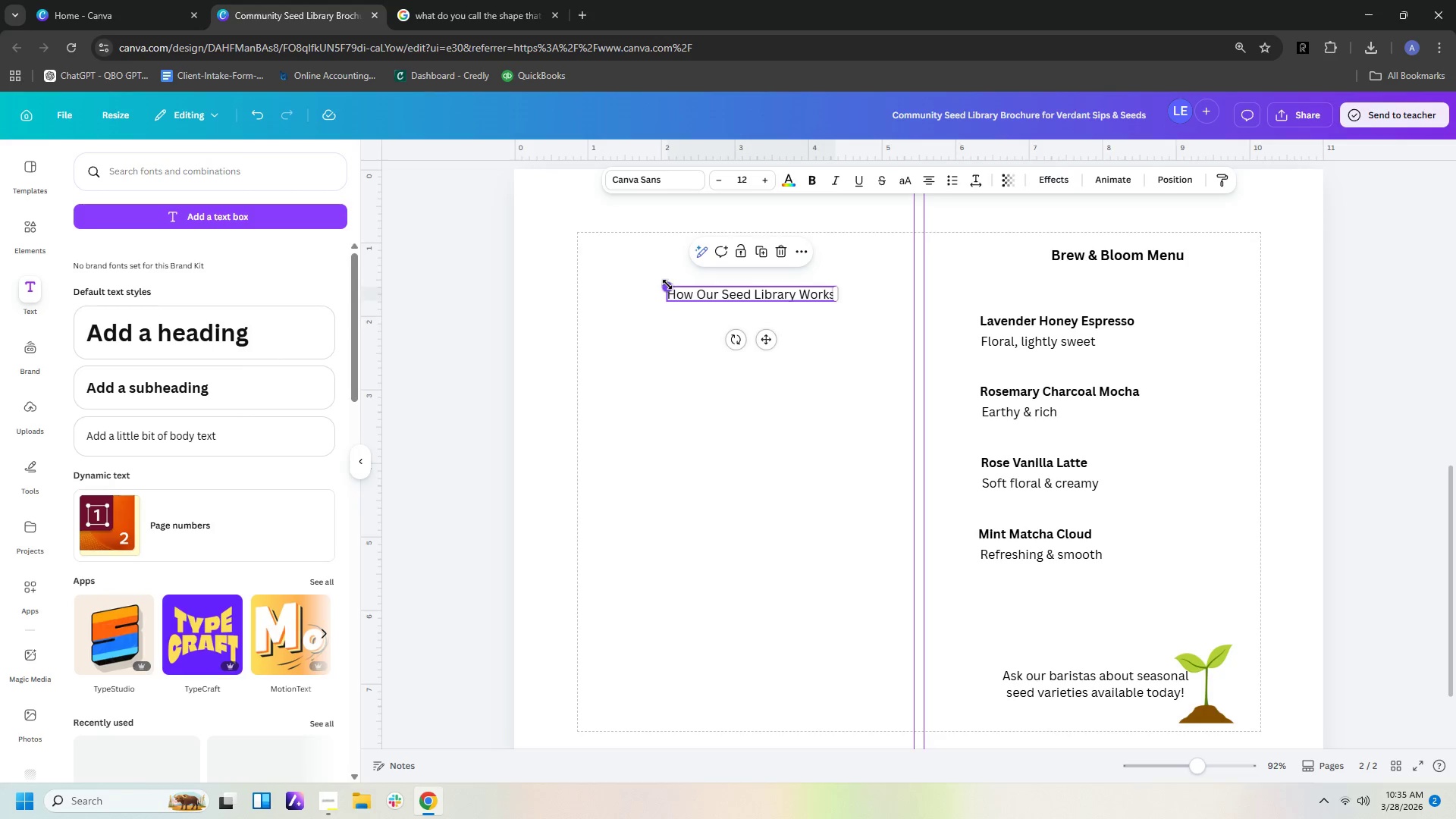 
left_click_drag(start_coordinate=[659, 283], to_coordinate=[633, 275])
 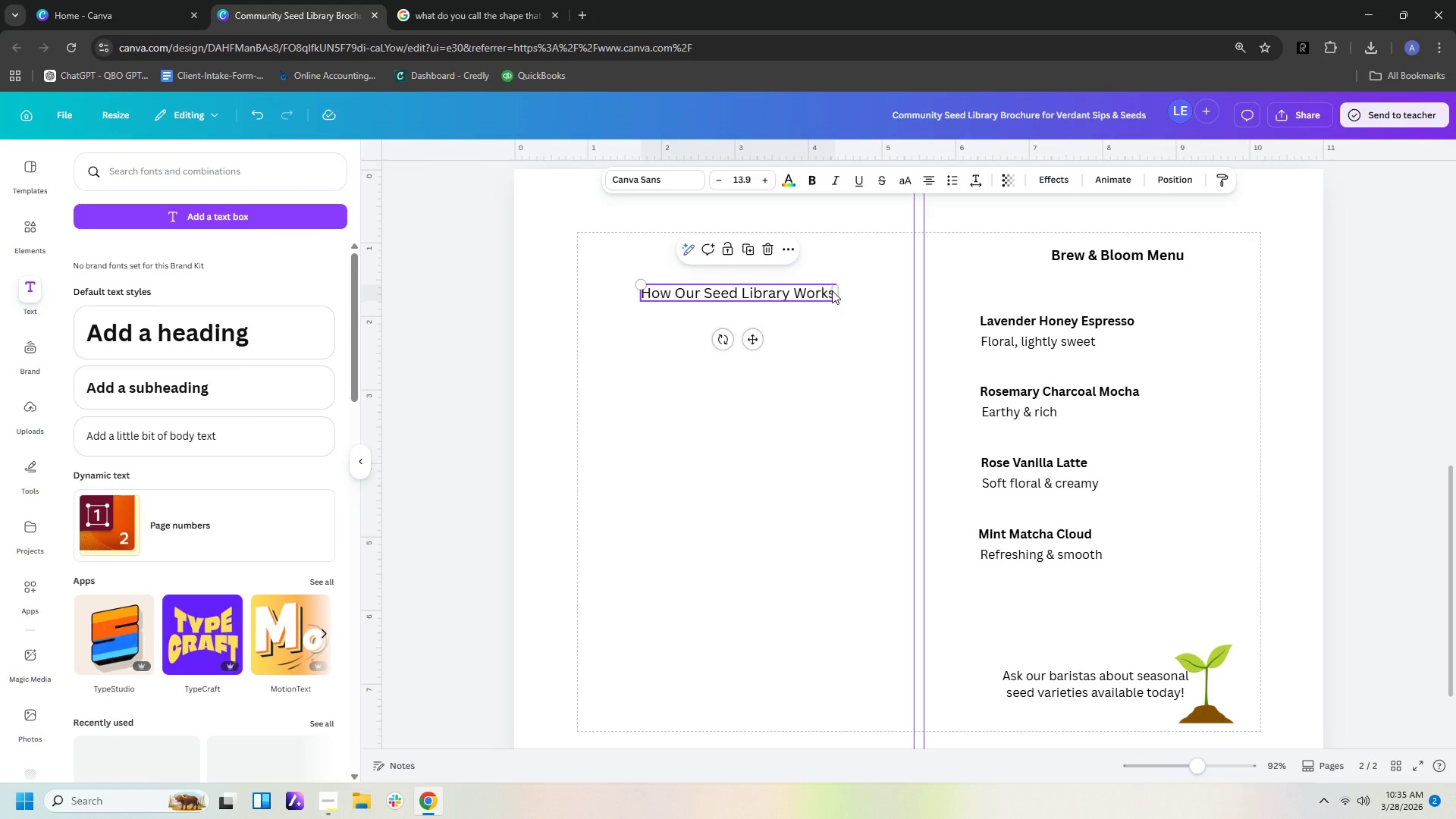 
left_click_drag(start_coordinate=[832, 290], to_coordinate=[845, 288])
 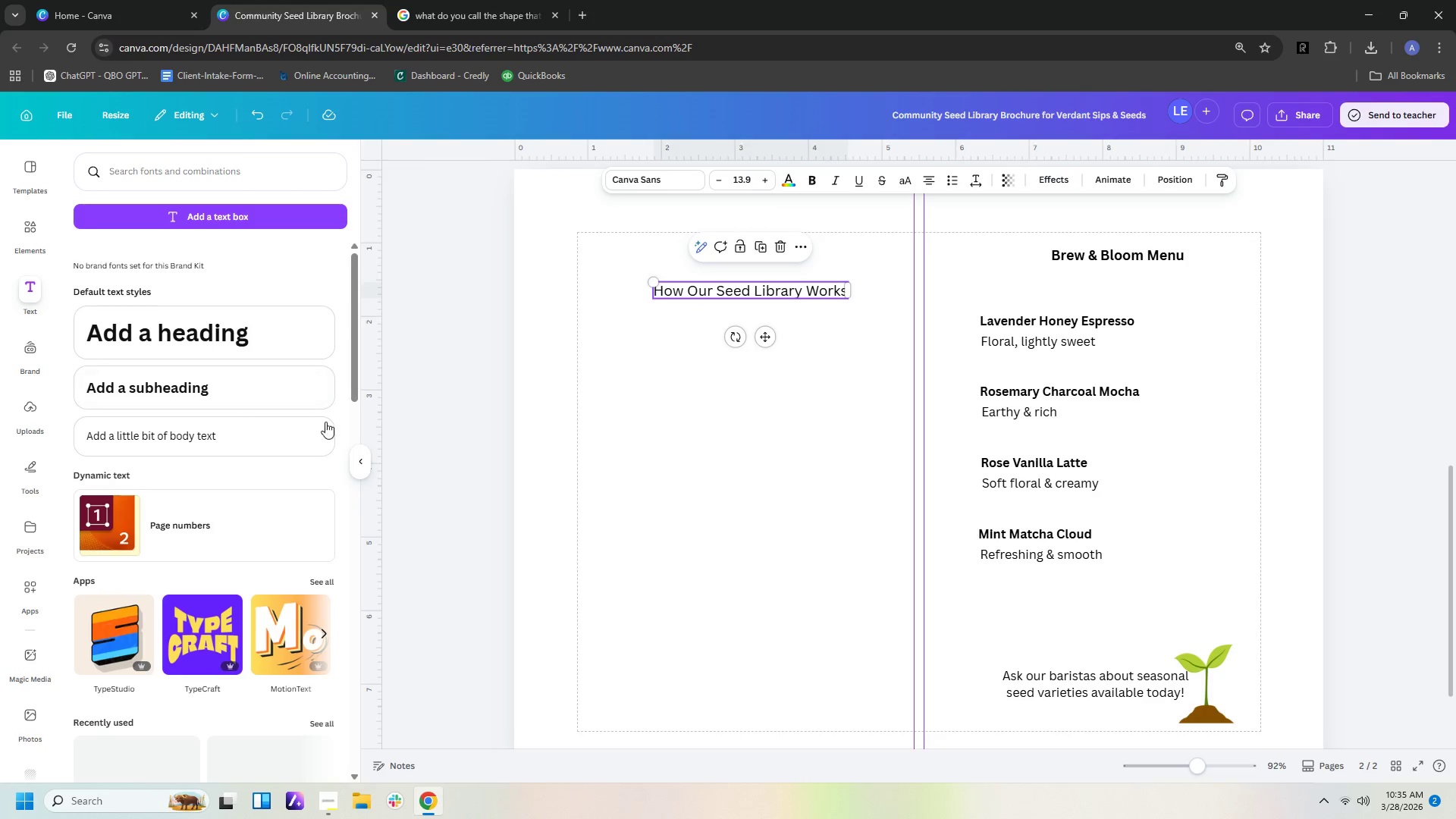 
left_click([469, 400])
 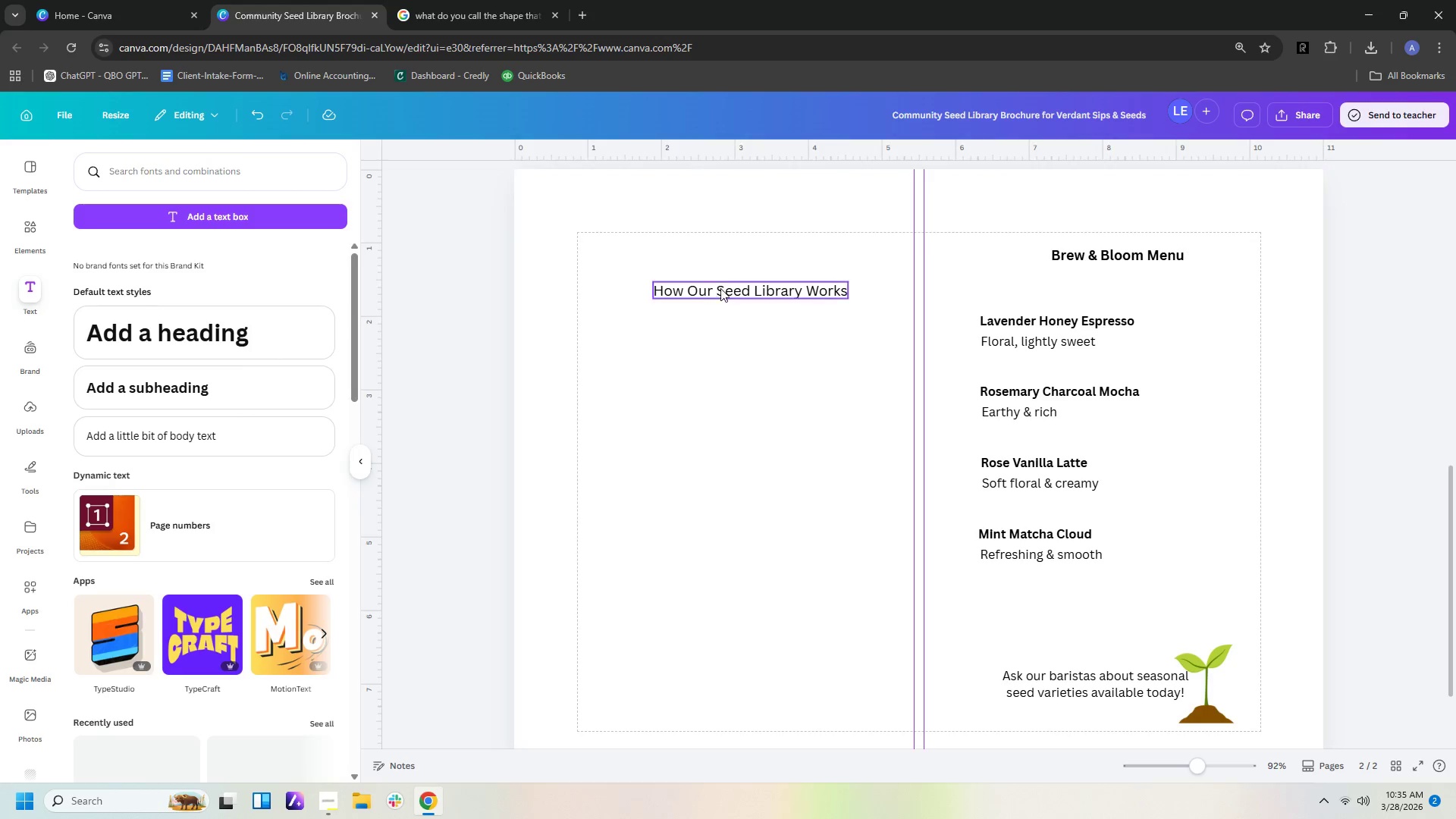 
hold_key(key=ControlLeft, duration=1.5)
left_click([722, 285])
 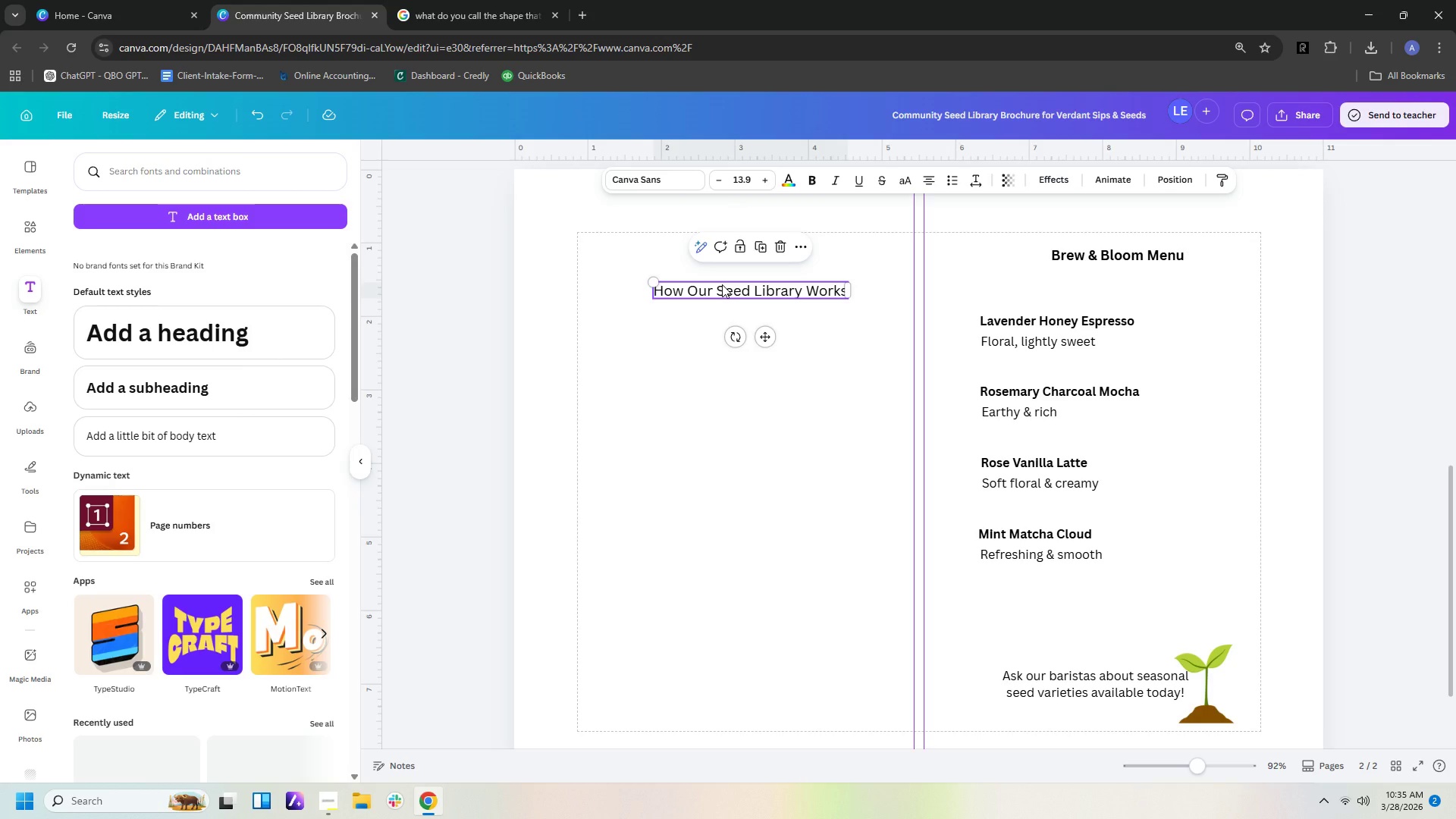 
key(Control+C)
 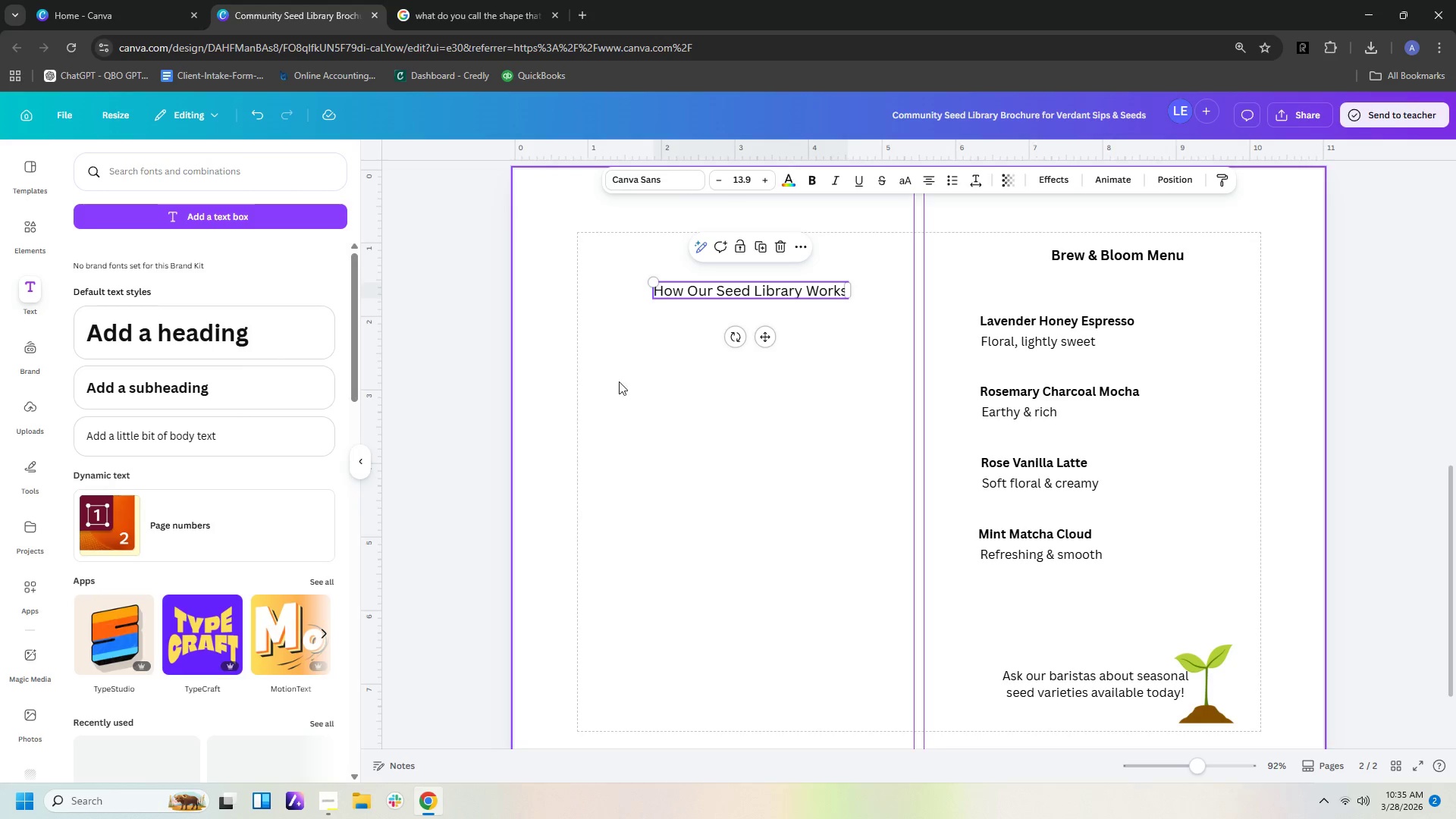 
left_click([620, 376])
 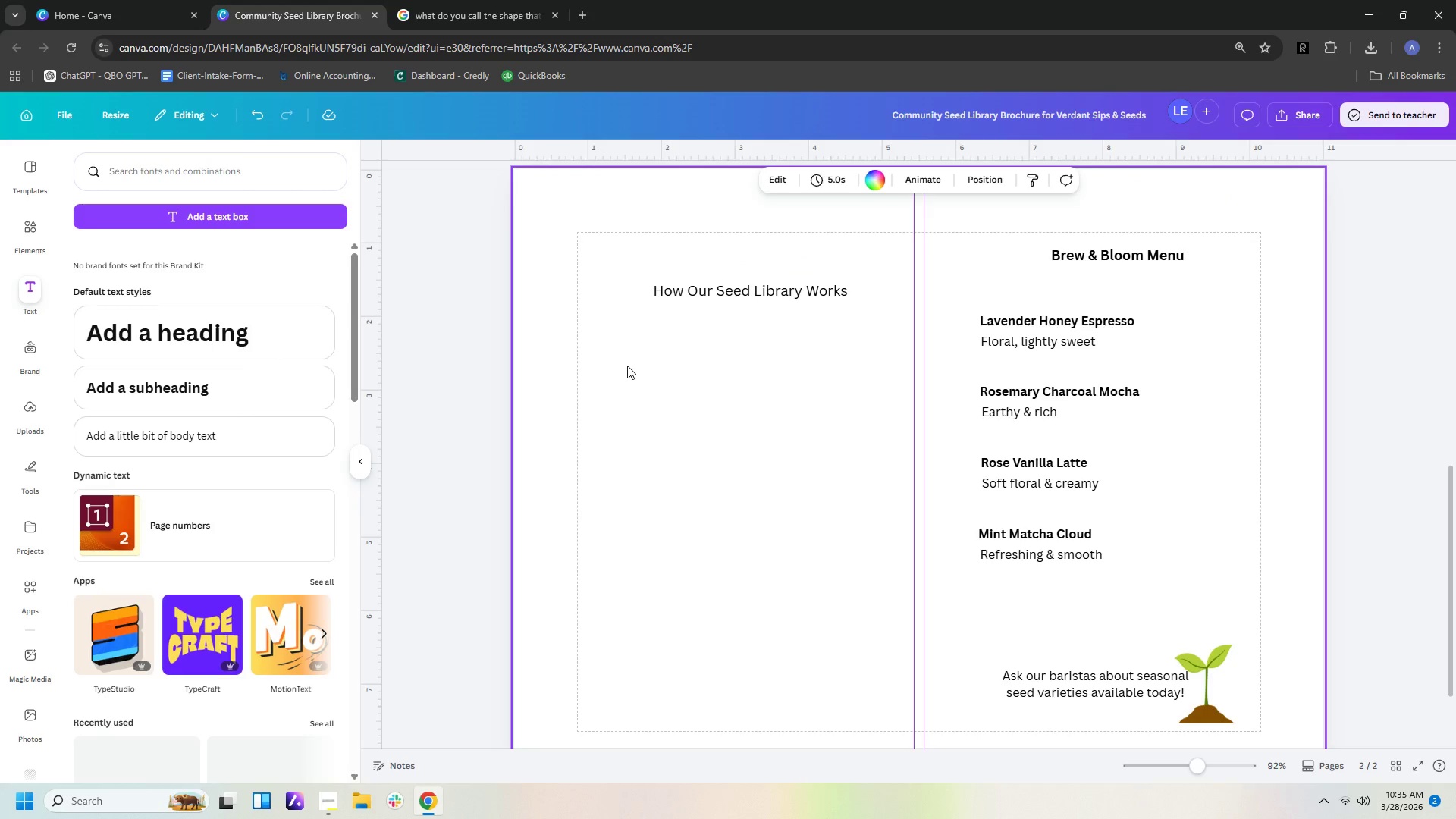 
key(Control+V)
 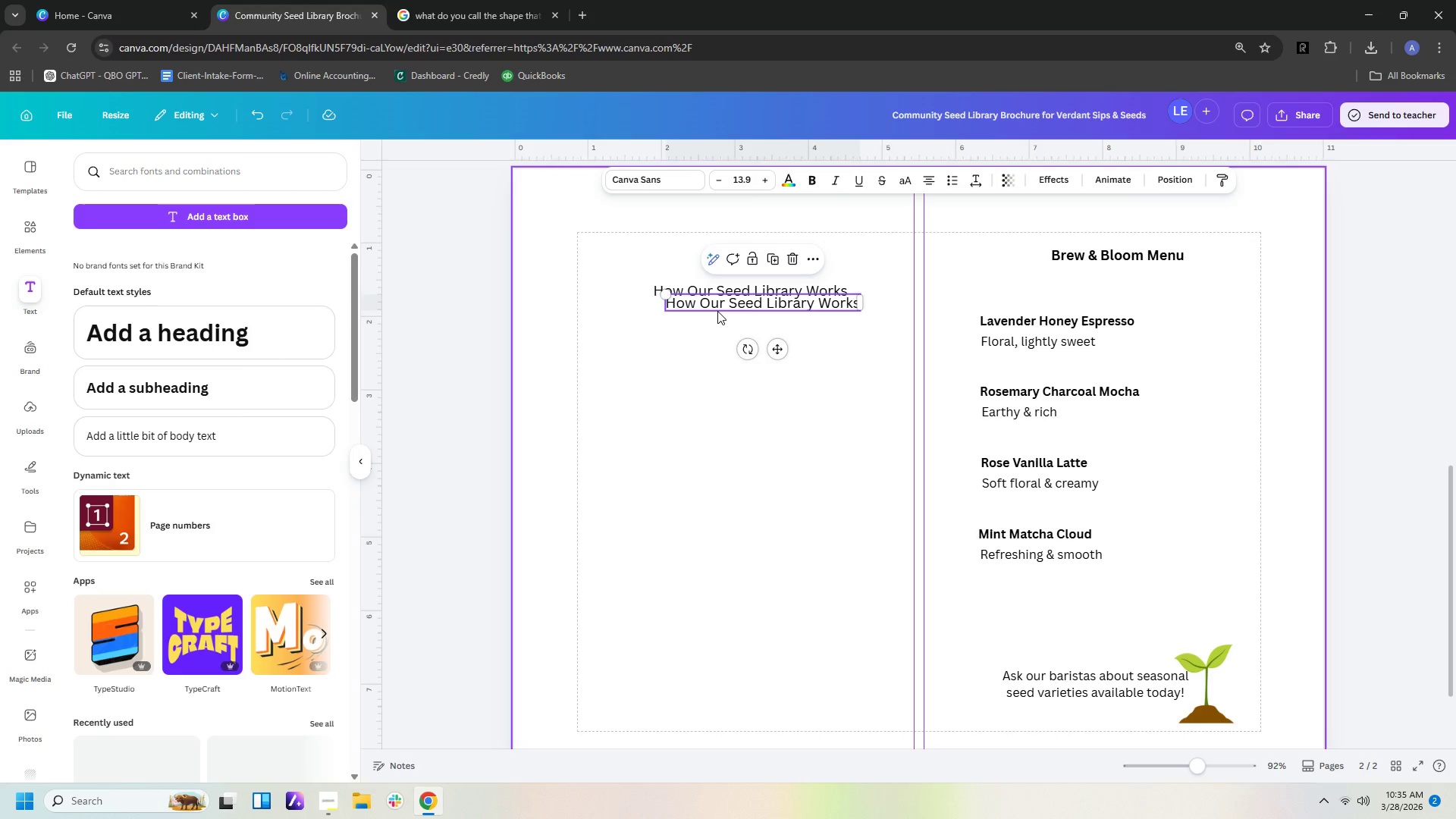 
left_click_drag(start_coordinate=[719, 309], to_coordinate=[679, 356])
 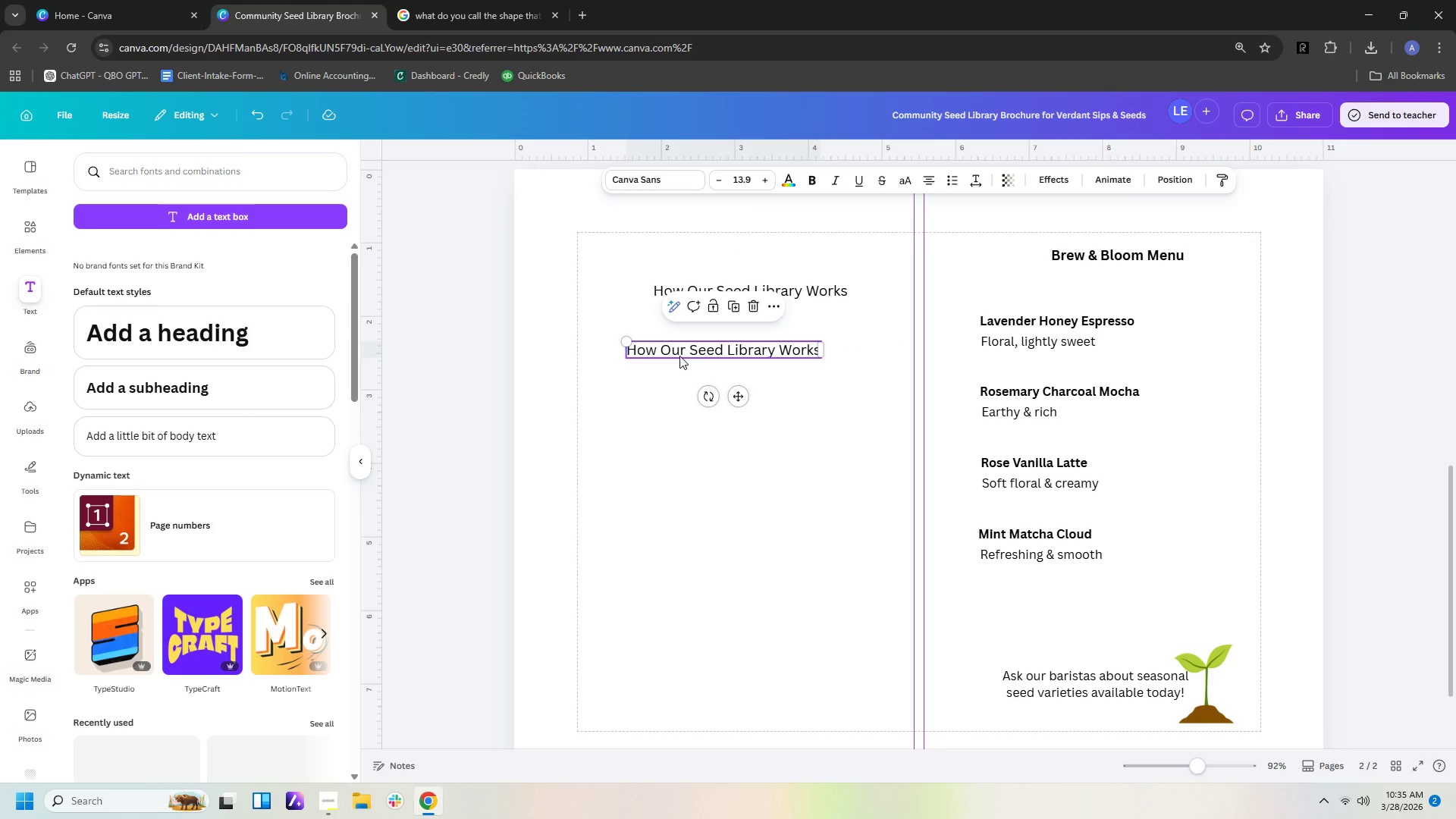 
hold_key(key=Backspace, duration=0.52)
 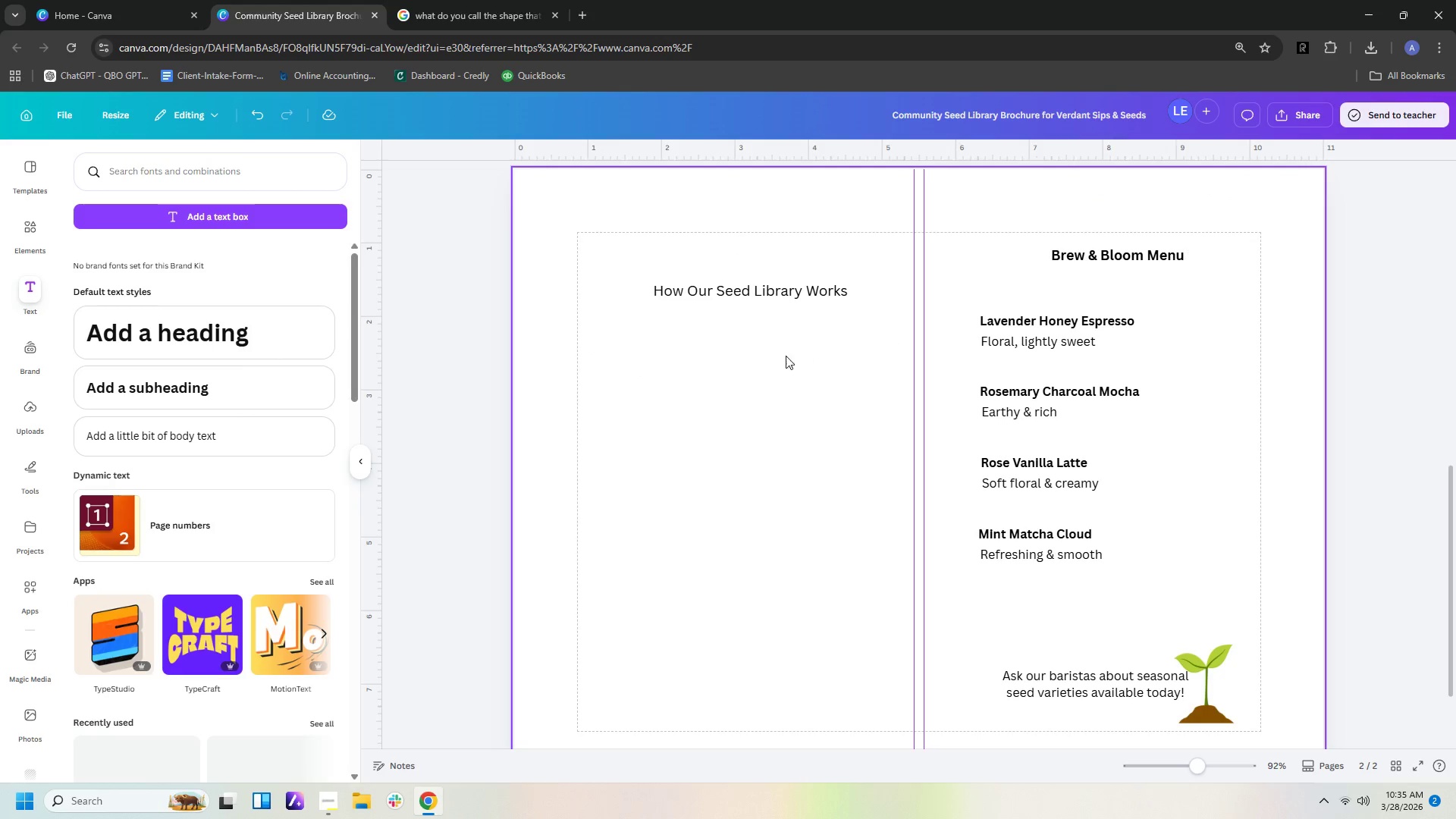 
key(Control+V)
 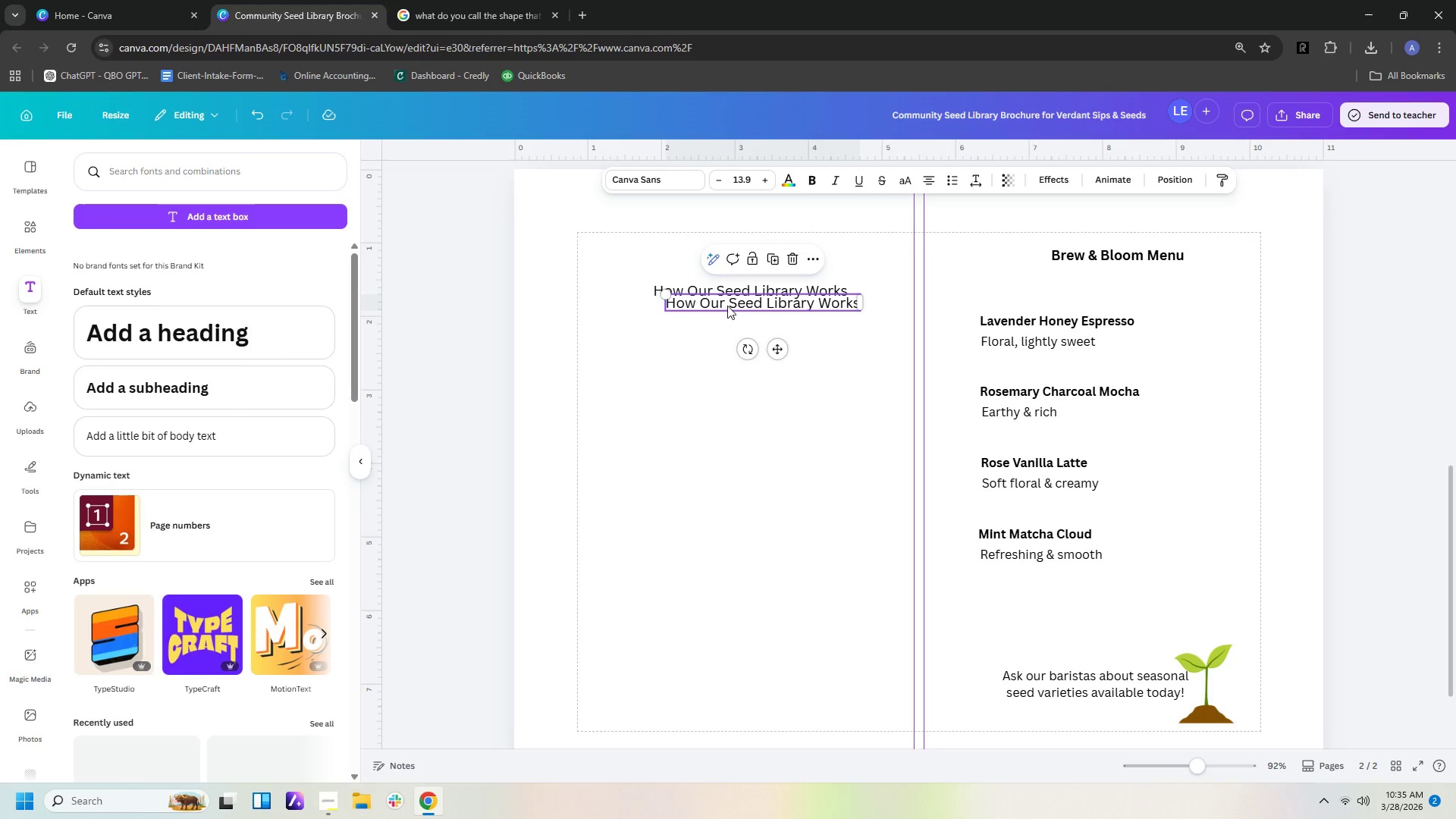 
left_click_drag(start_coordinate=[728, 304], to_coordinate=[686, 348])
 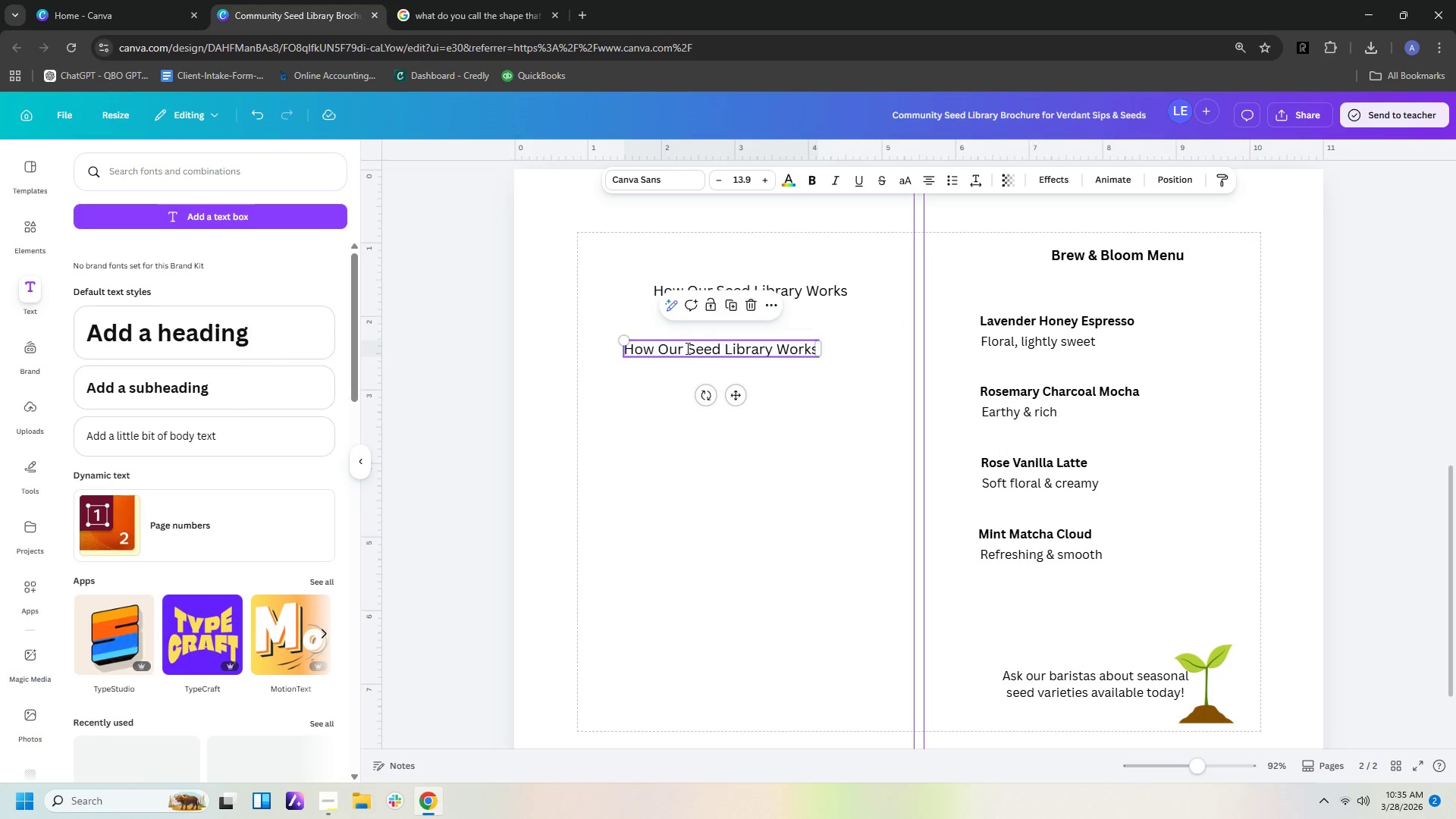 
double_click([686, 348])
 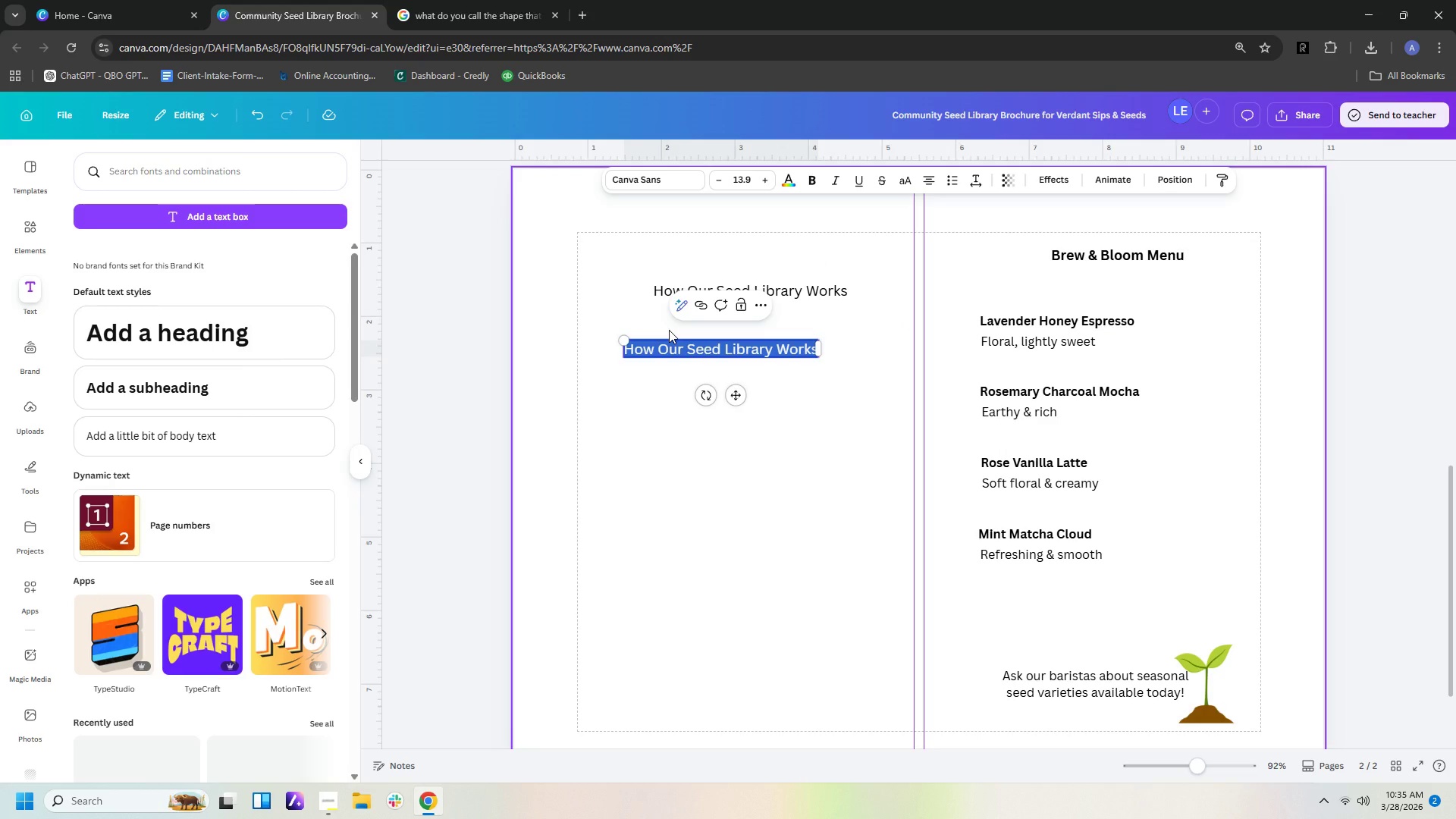 
key(1)
 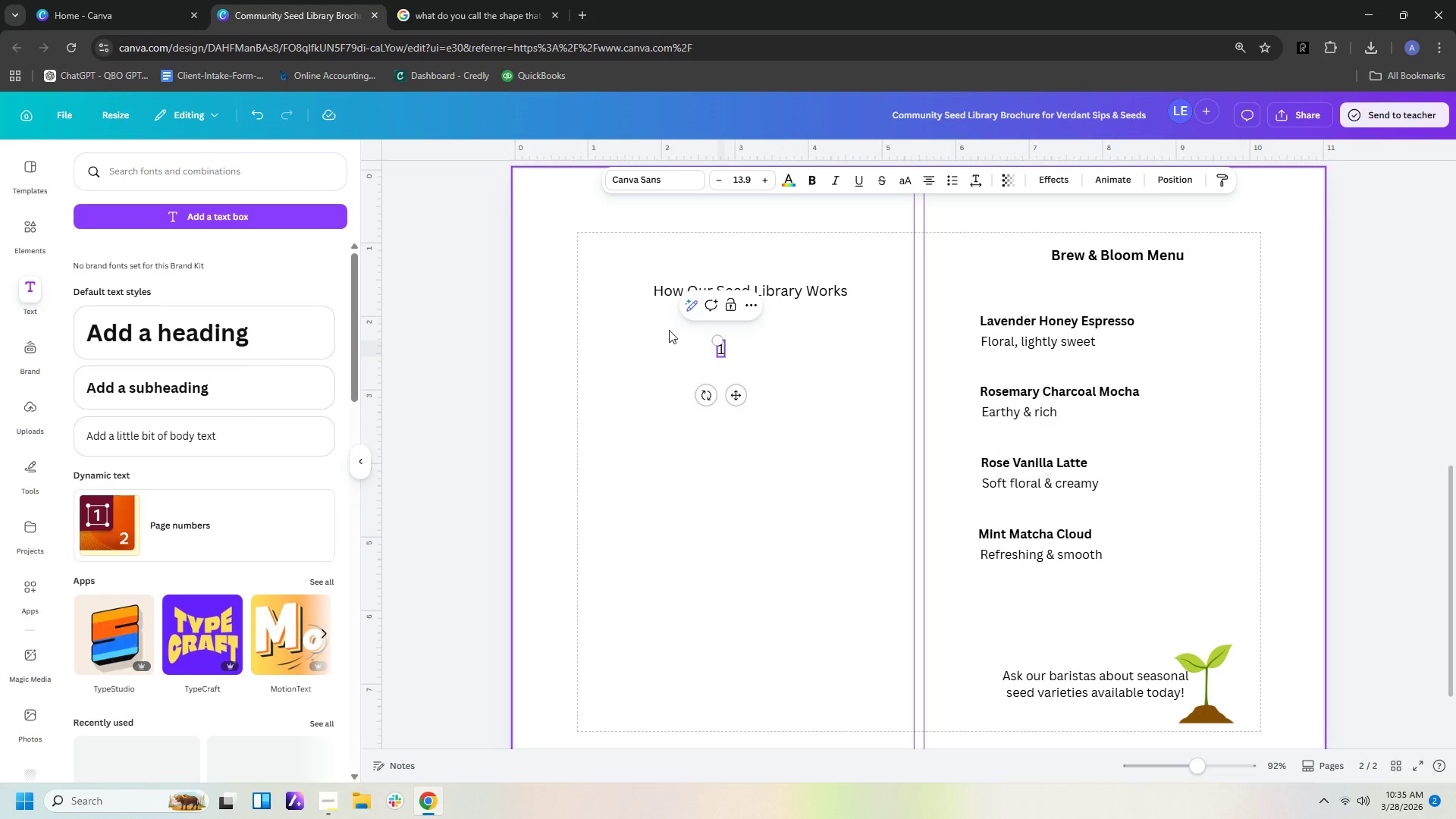 
type(.Brows the cabinet)
 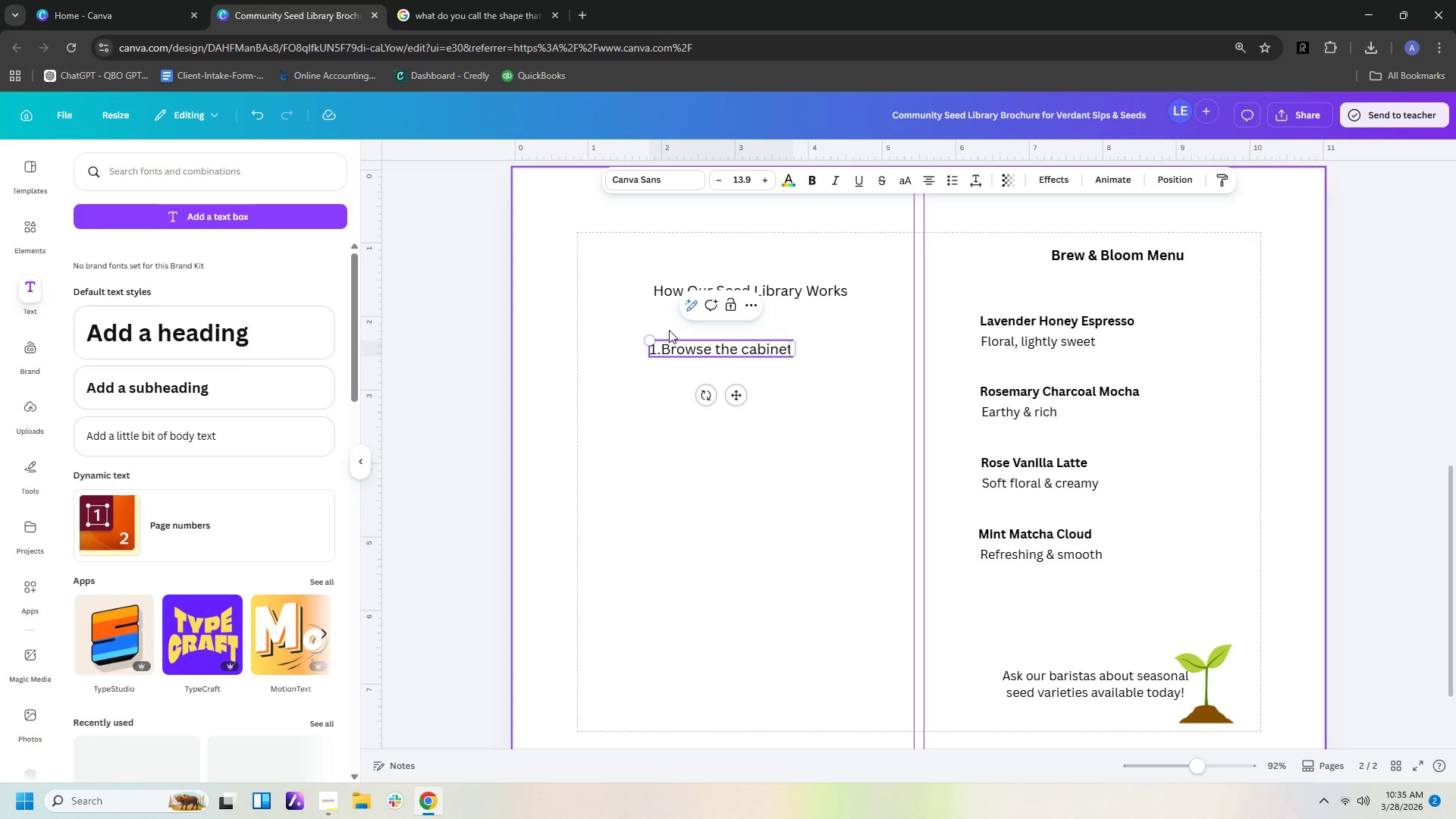 
wait(5.83)
 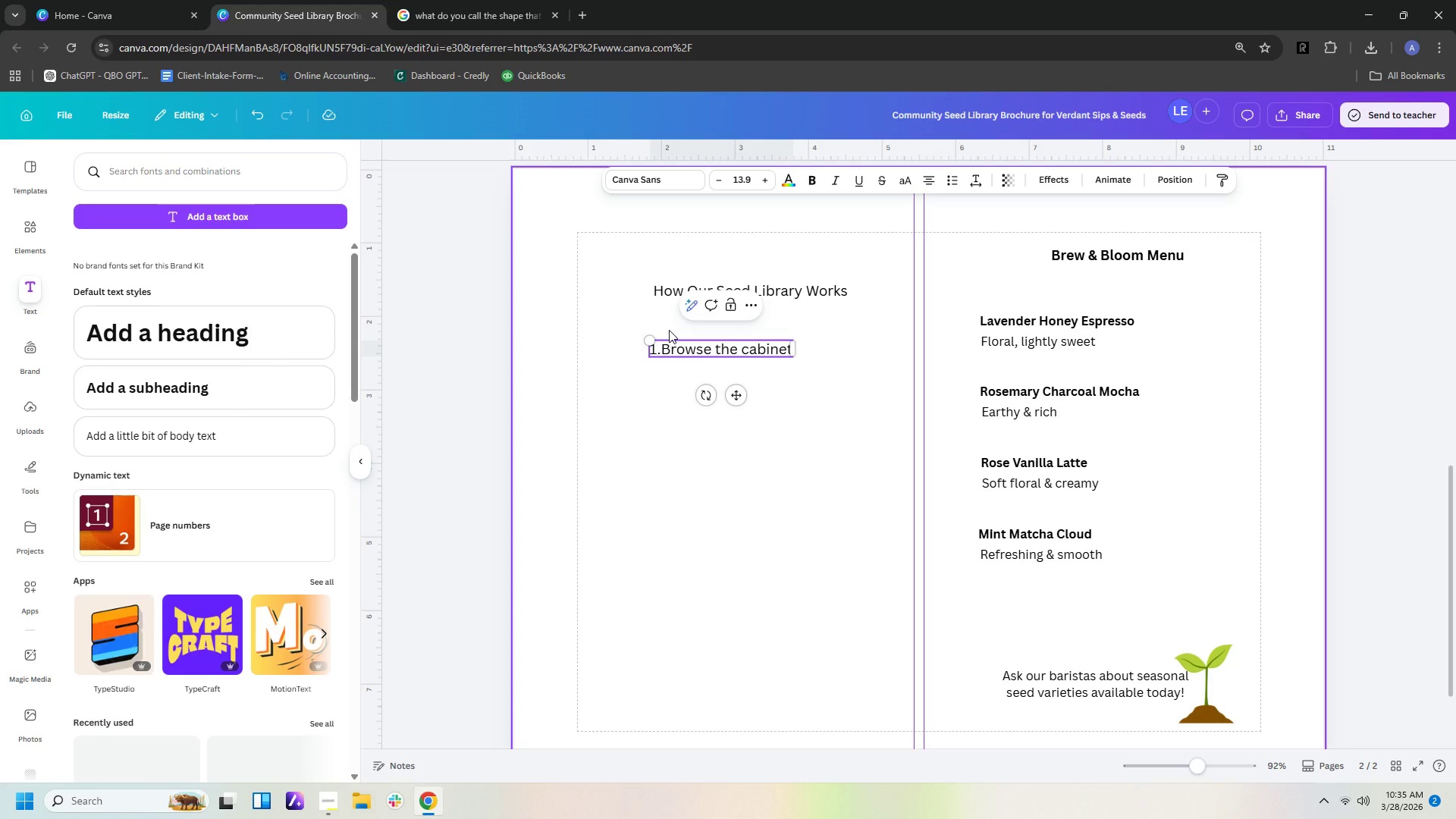 
scroll: coordinate [190, 491], scroll_direction: none, amount: 0.0
 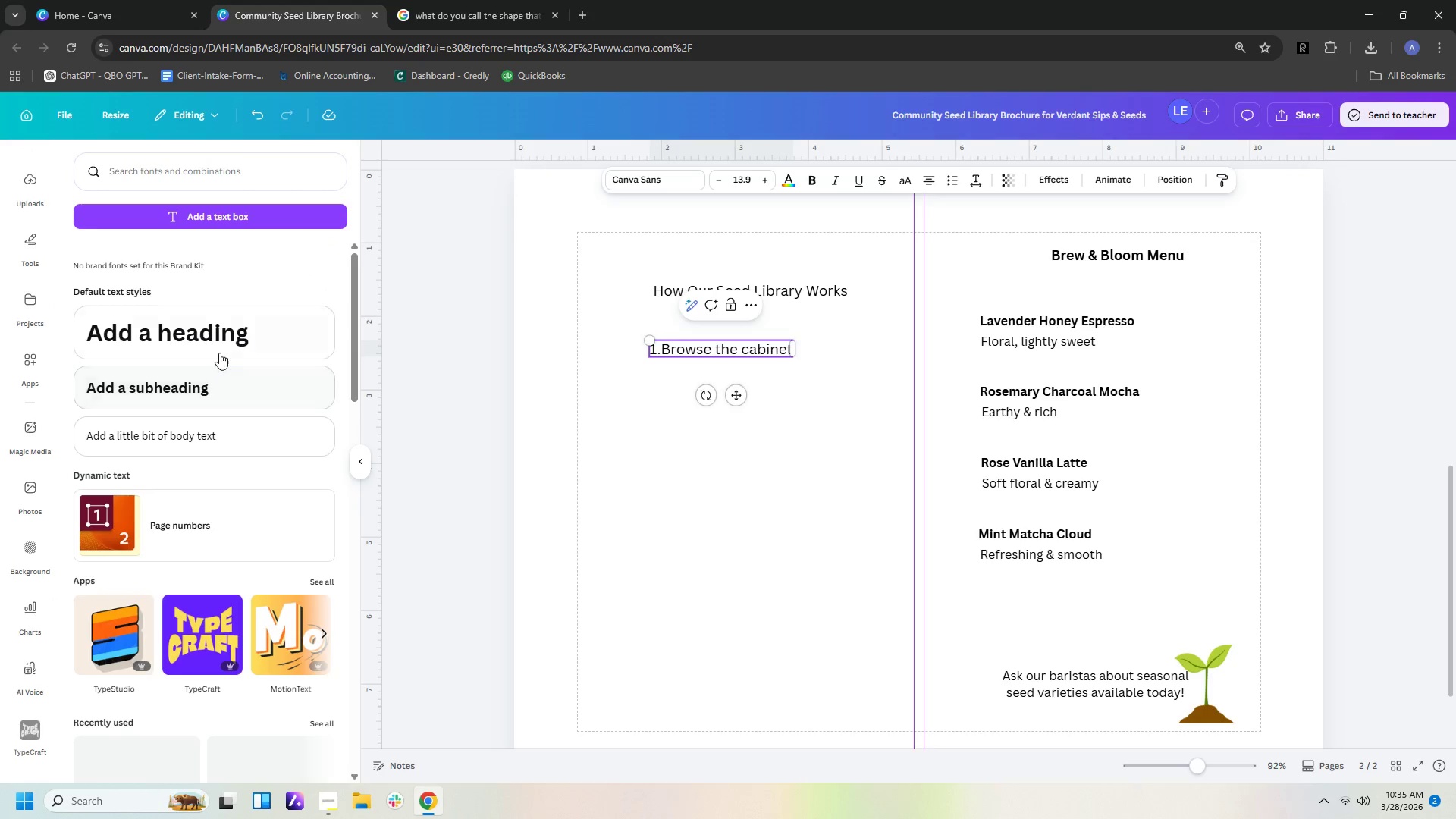 
left_click([227, 343])
 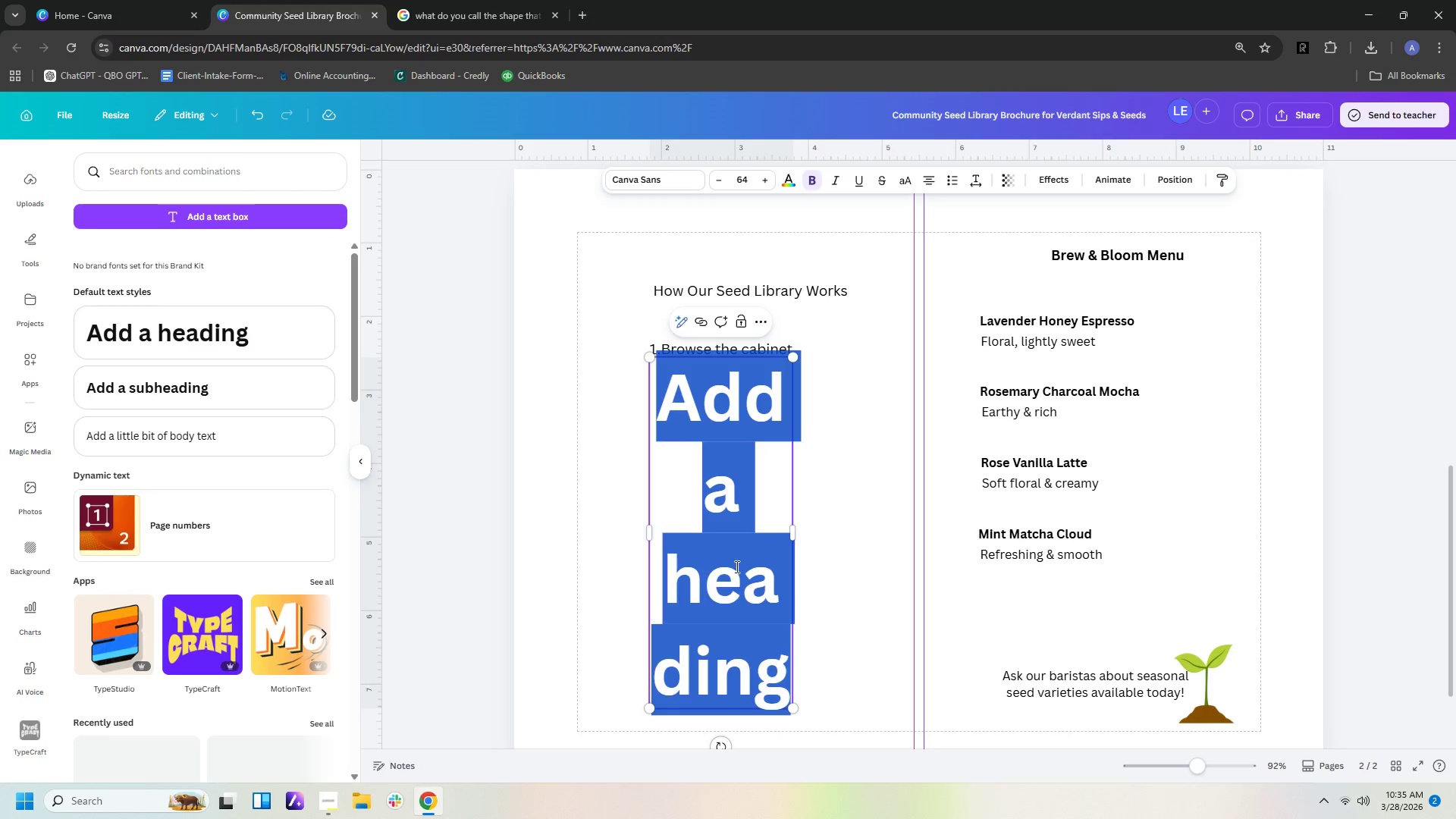 
left_click_drag(start_coordinate=[745, 601], to_coordinate=[655, 566])
 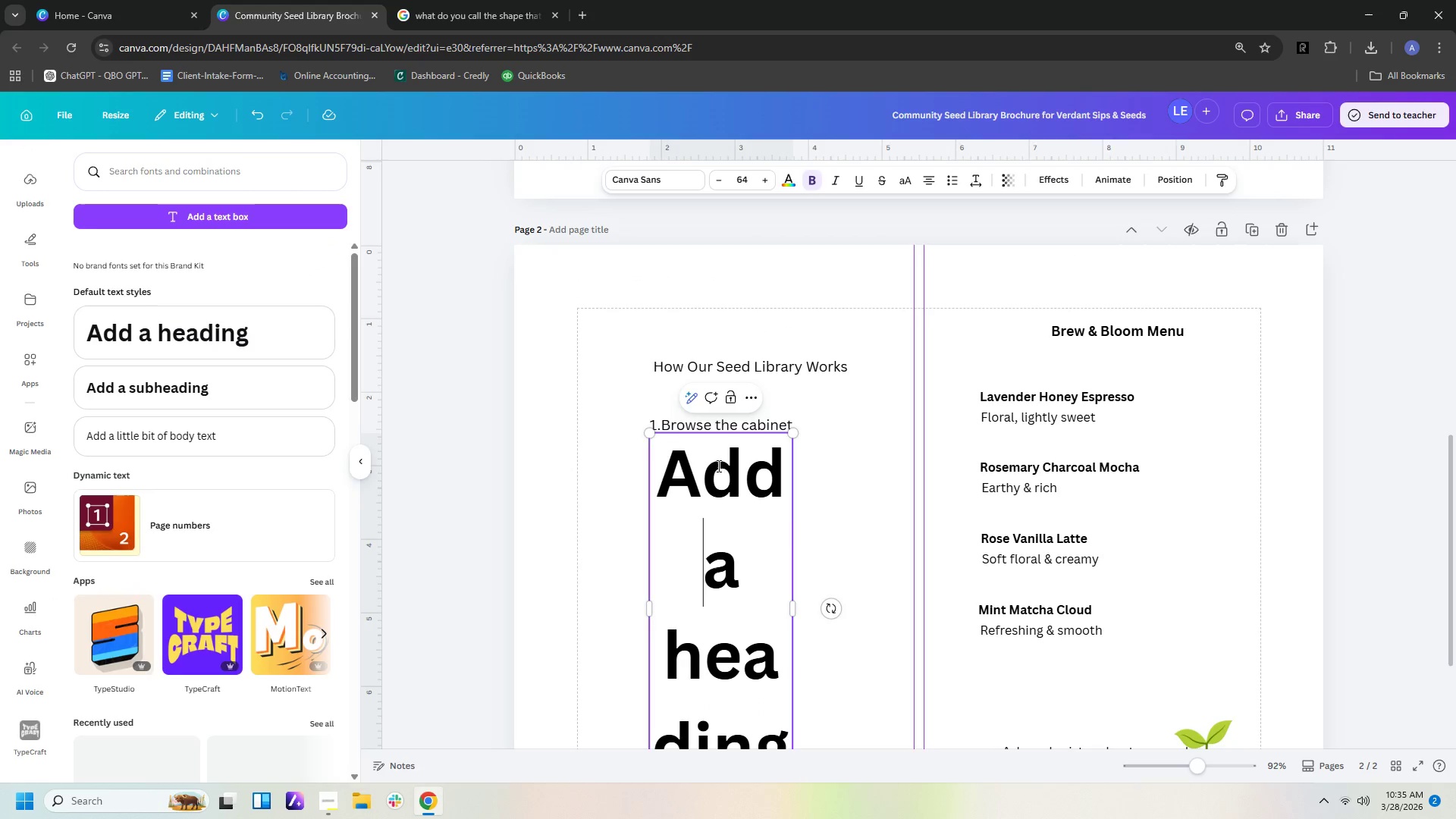 
scroll: coordinate [745, 598], scroll_direction: up, amount: 1.0
 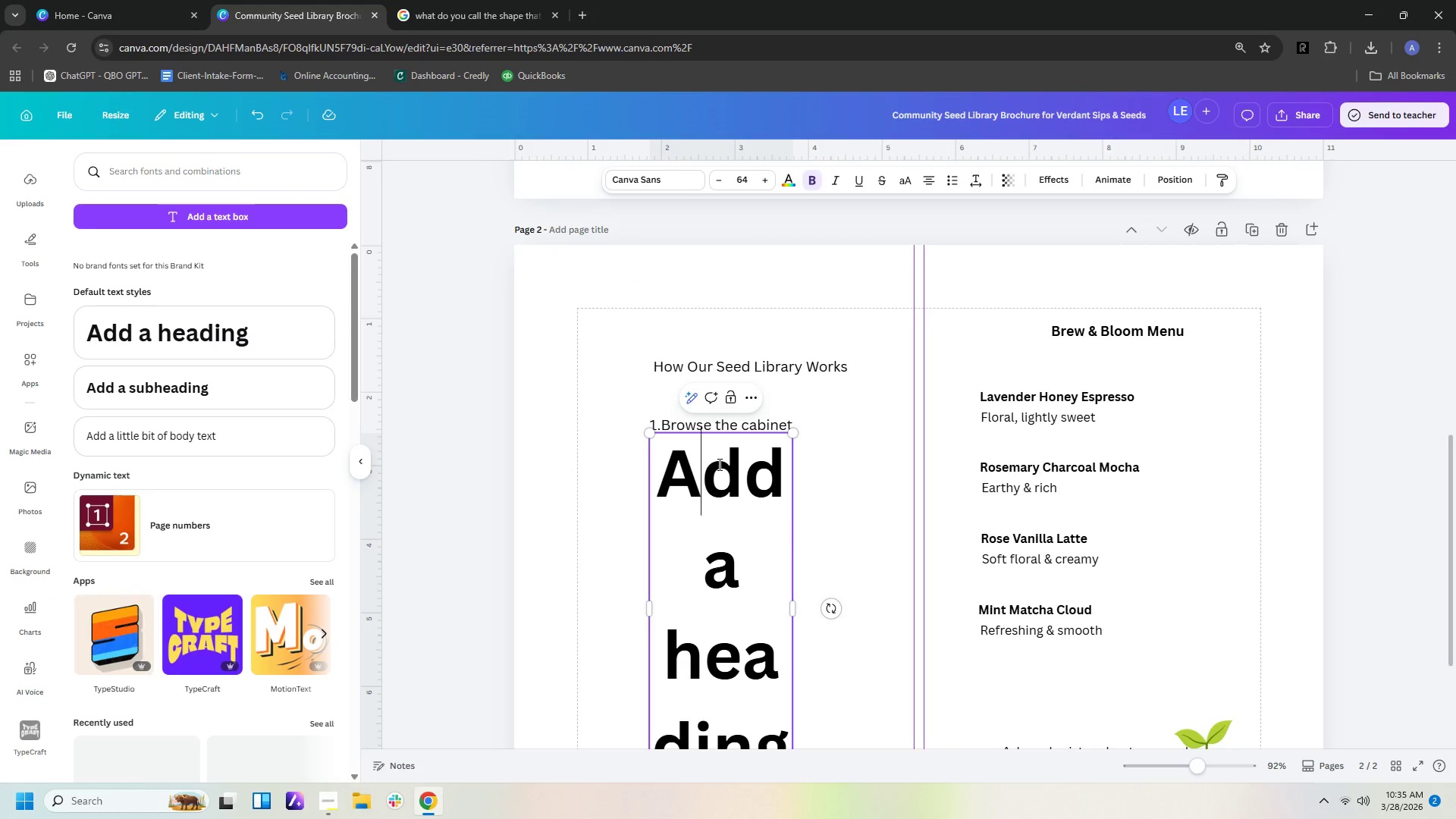 
double_click([718, 465])
 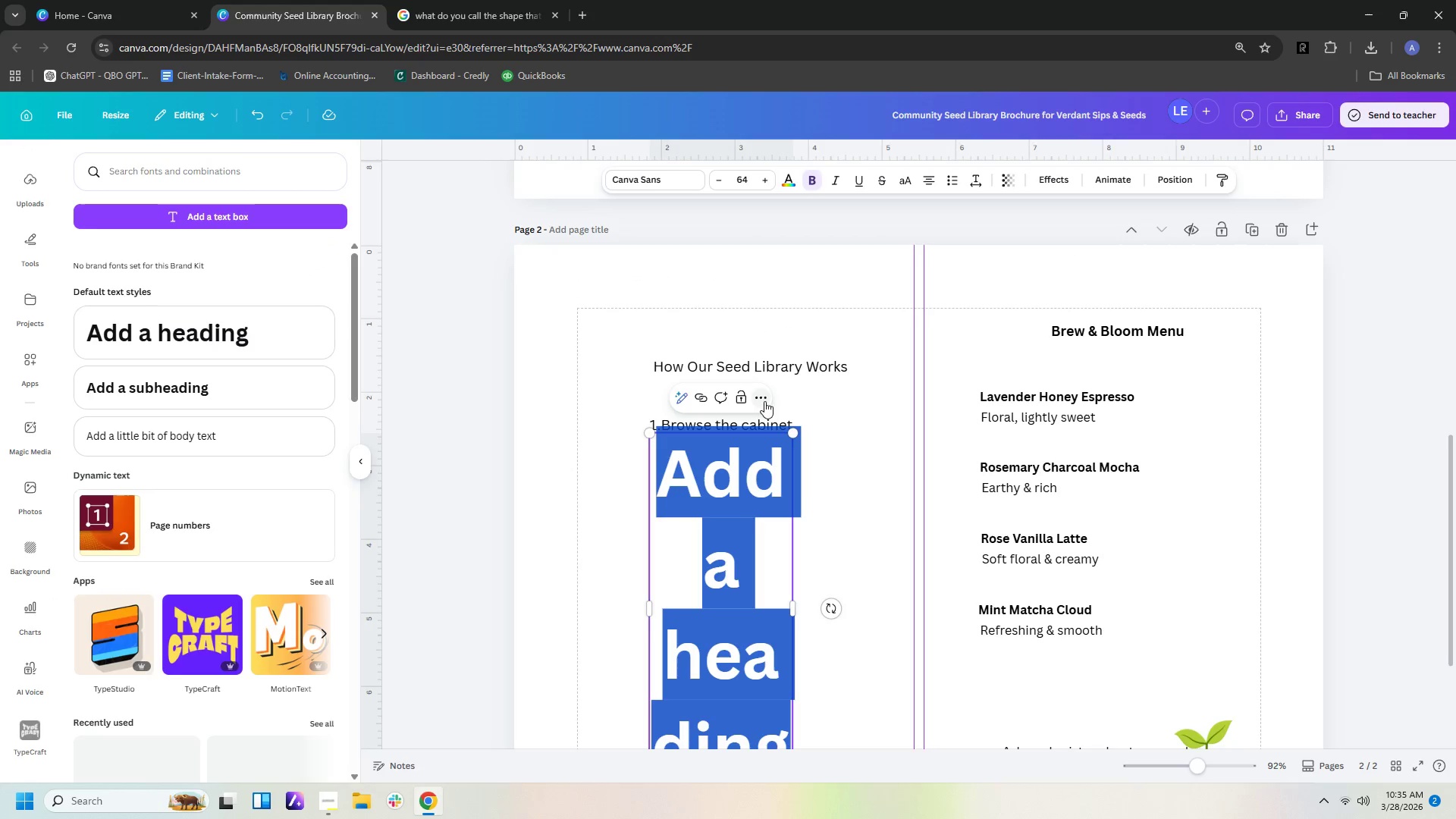 
left_click([766, 400])
 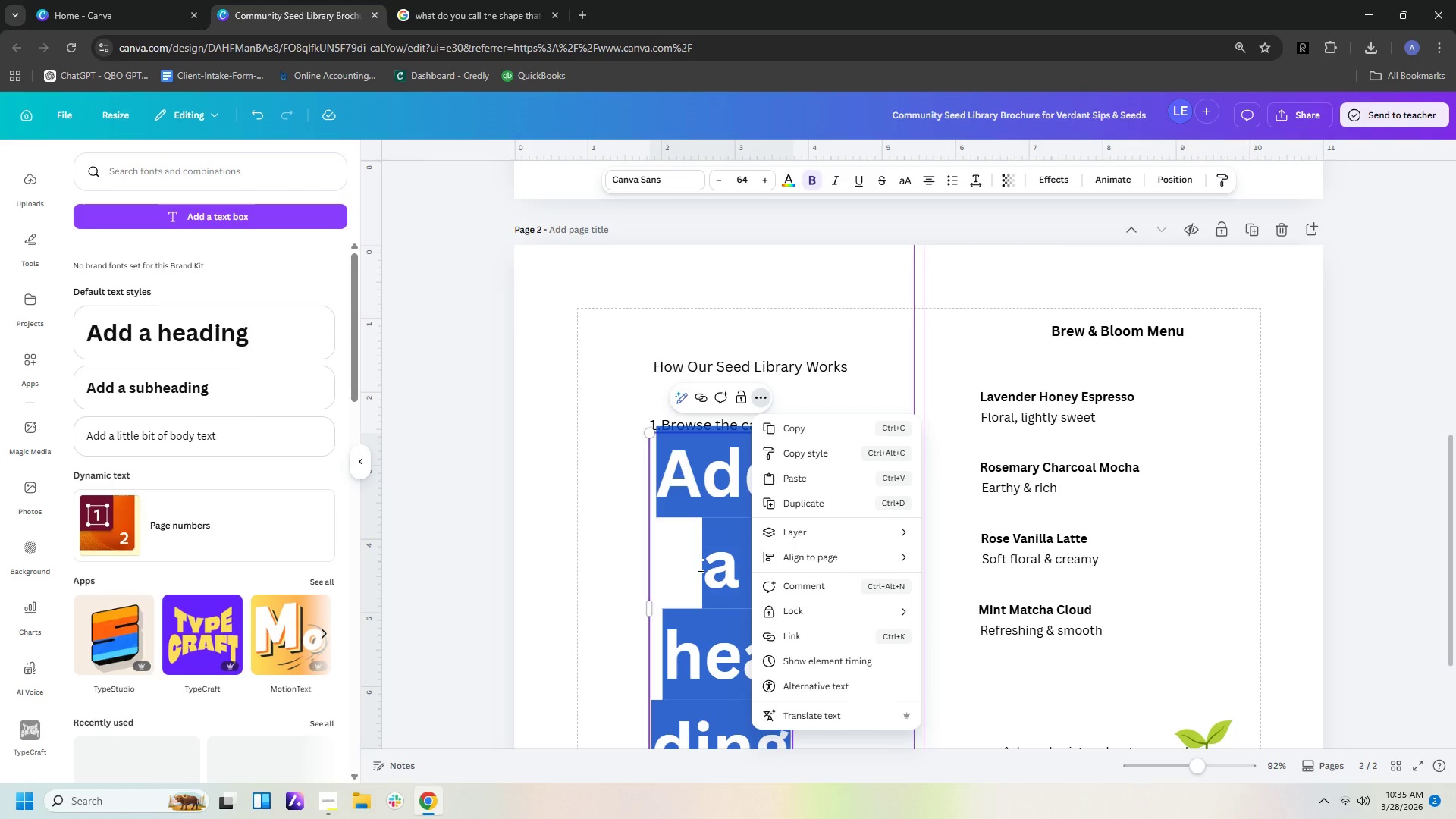 
key(Backspace)
 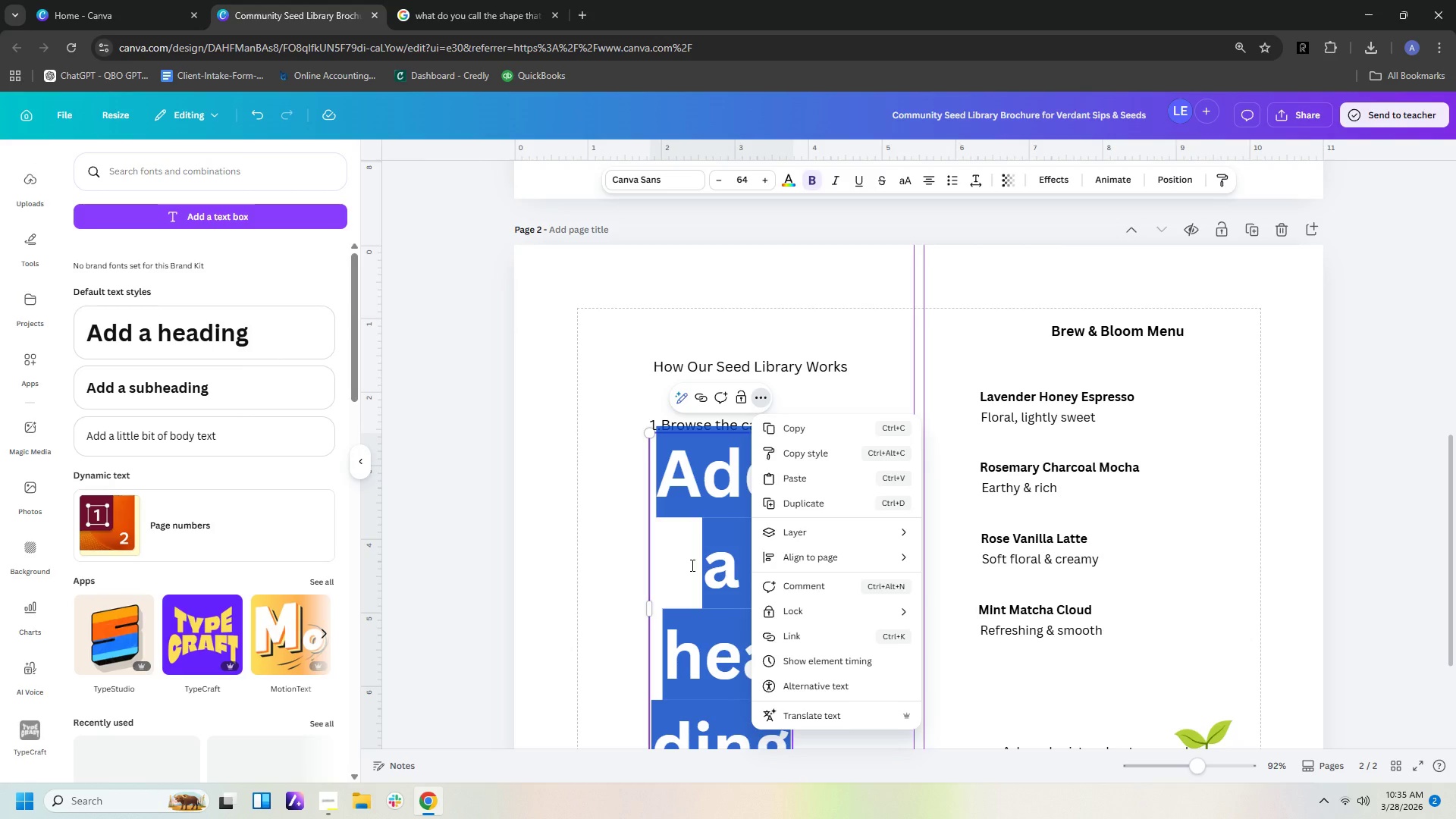 
left_click([691, 565])
 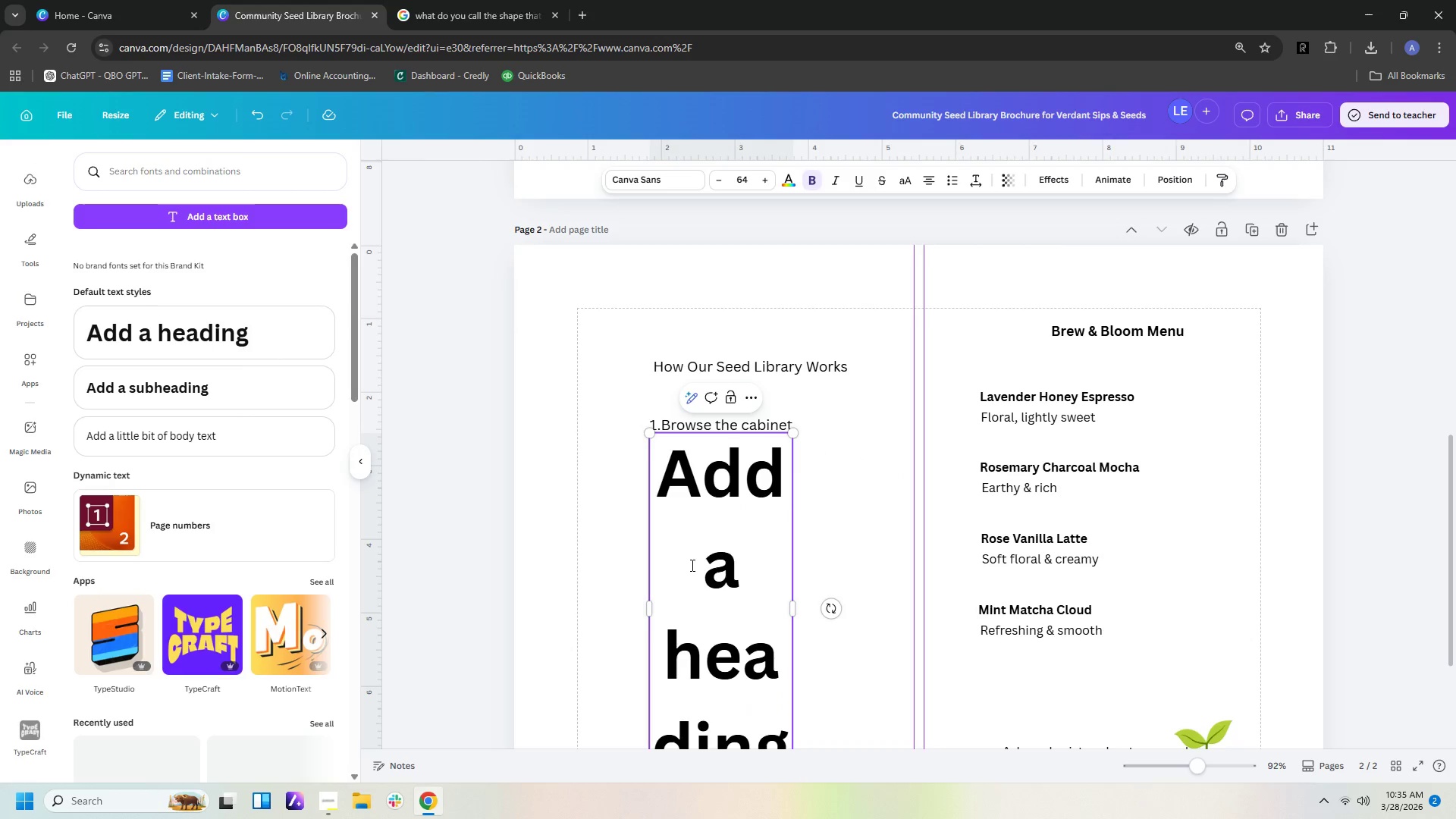 
key(Backspace)
 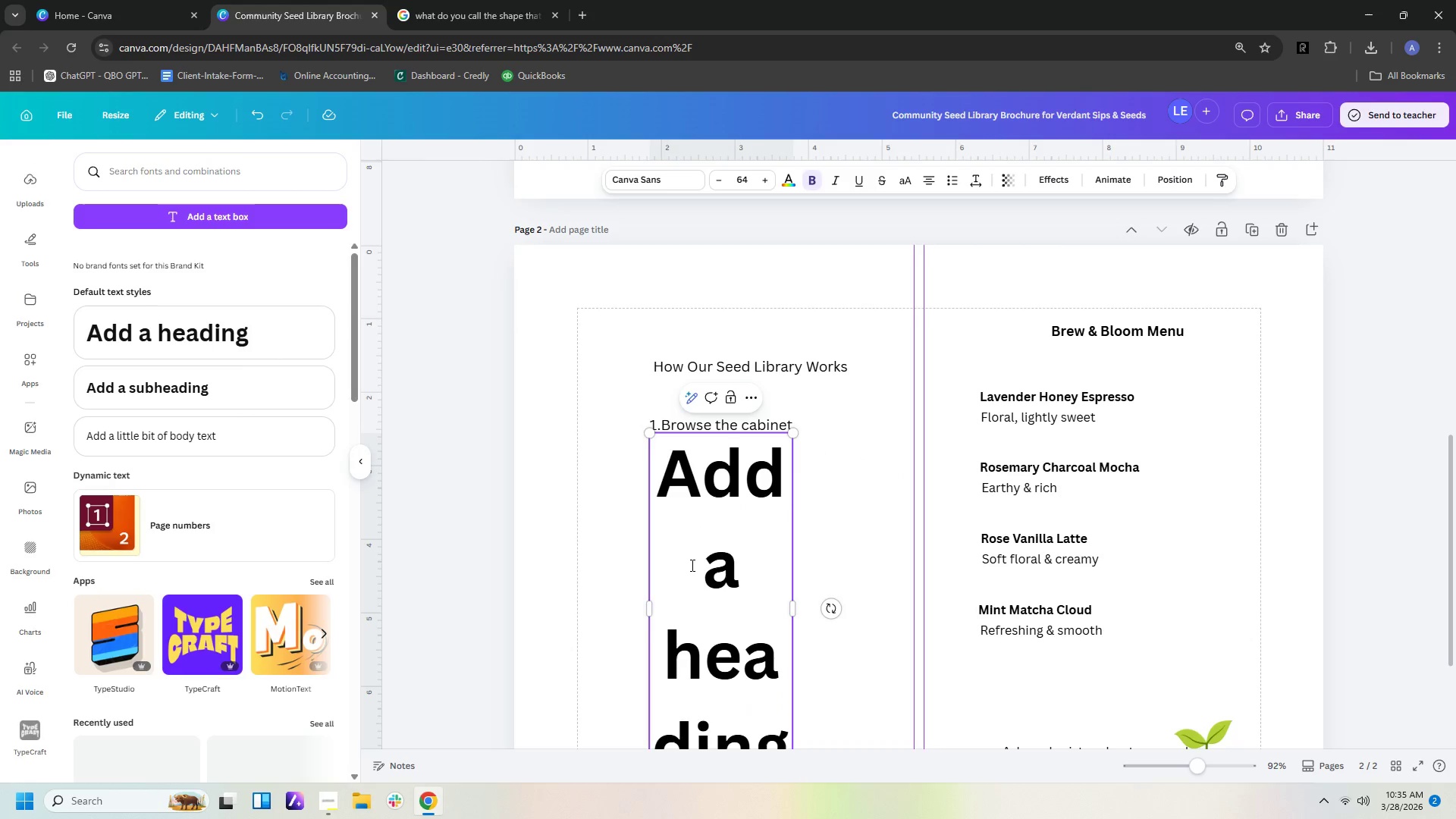 
key(Backspace)
 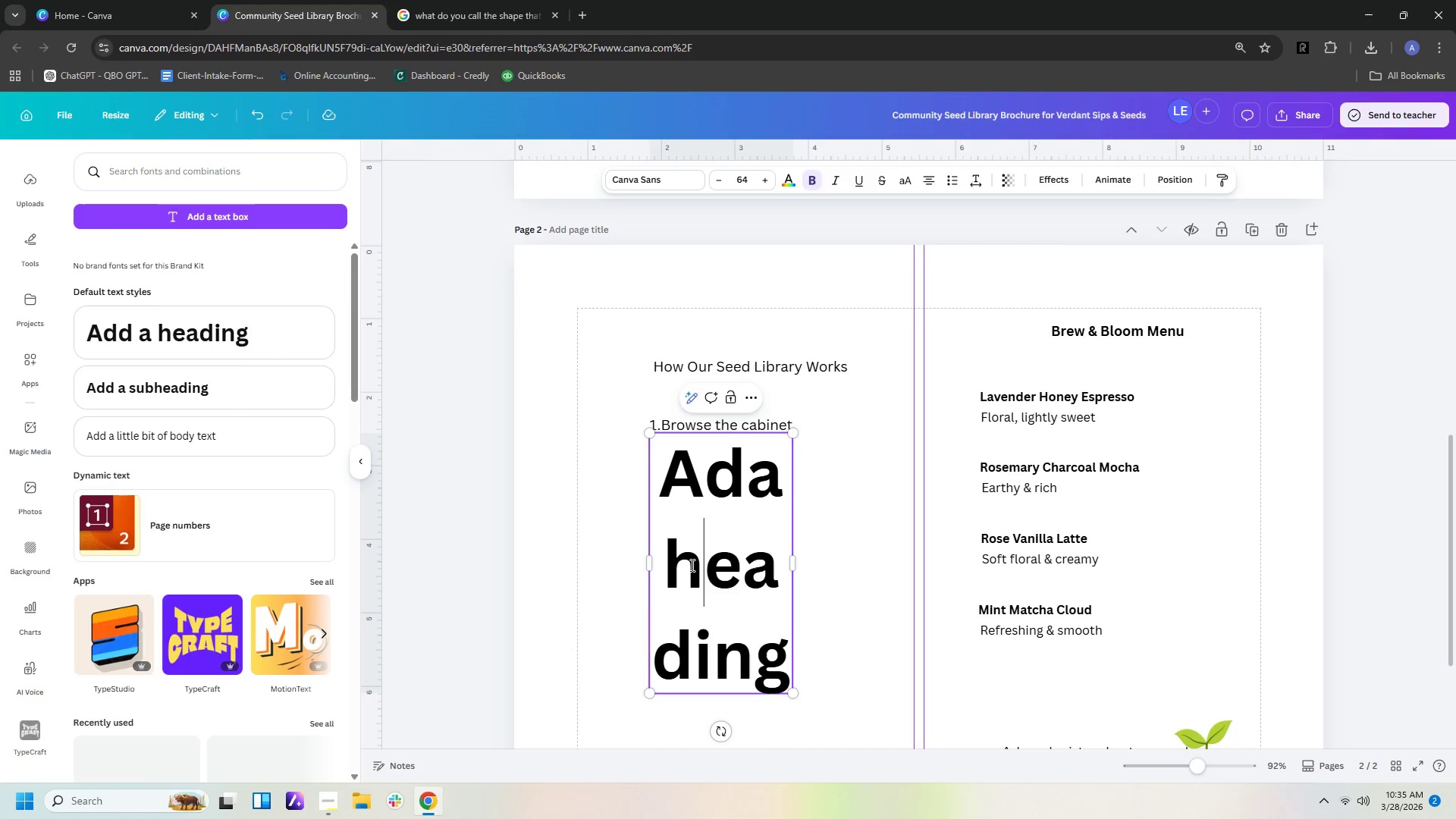 
double_click([691, 565])
 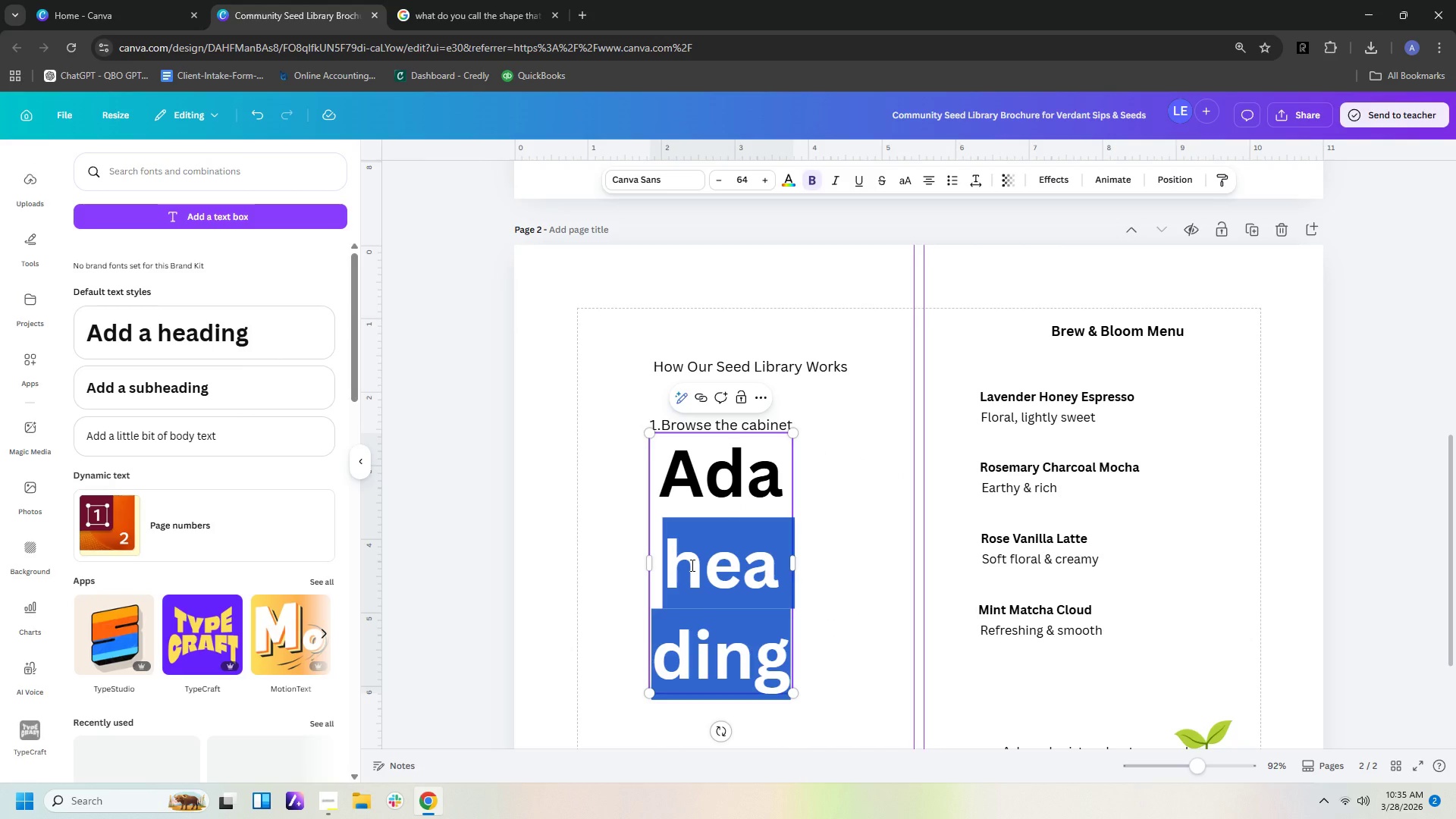 
key(Backspace)
 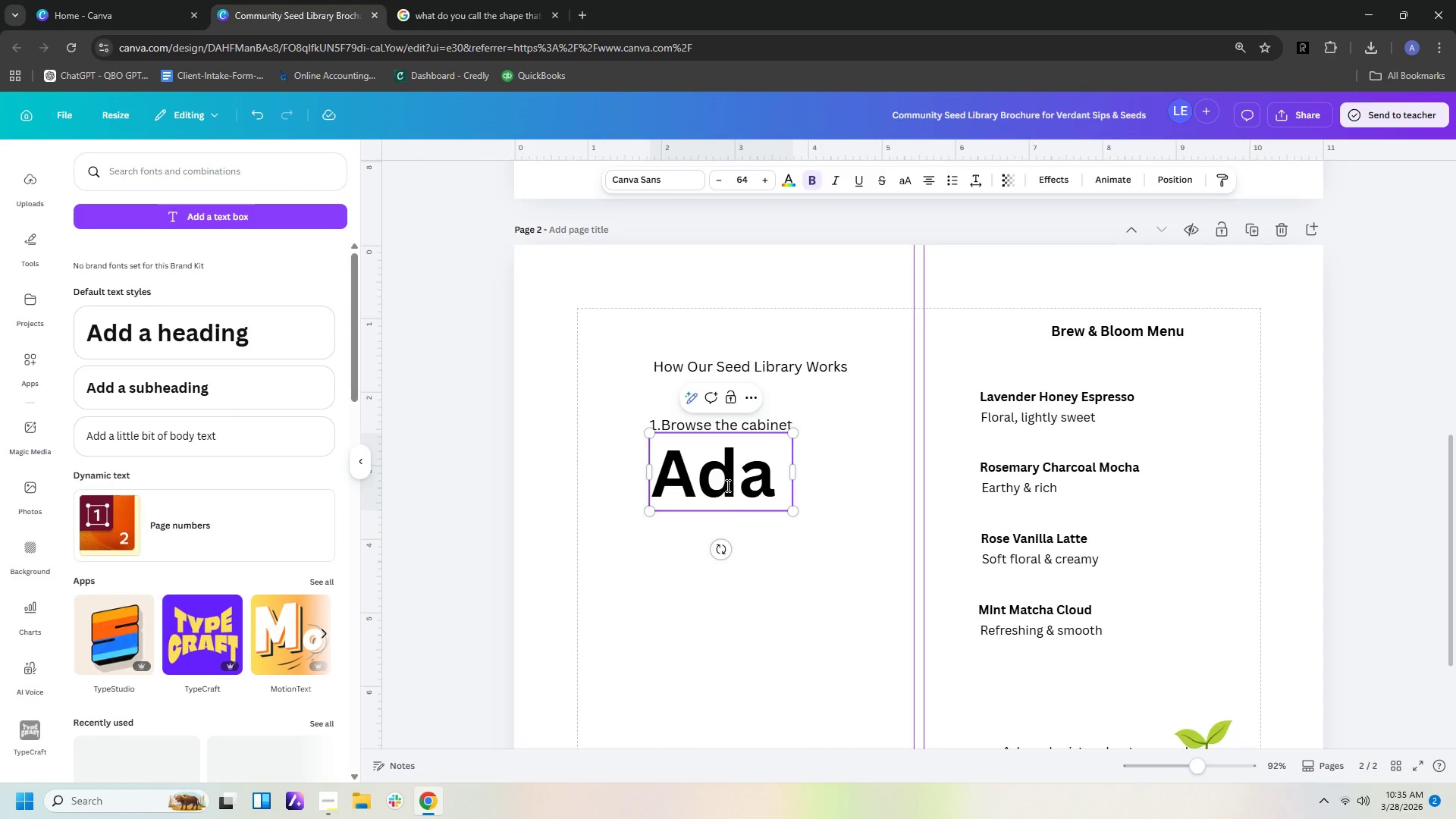 
double_click([728, 485])
 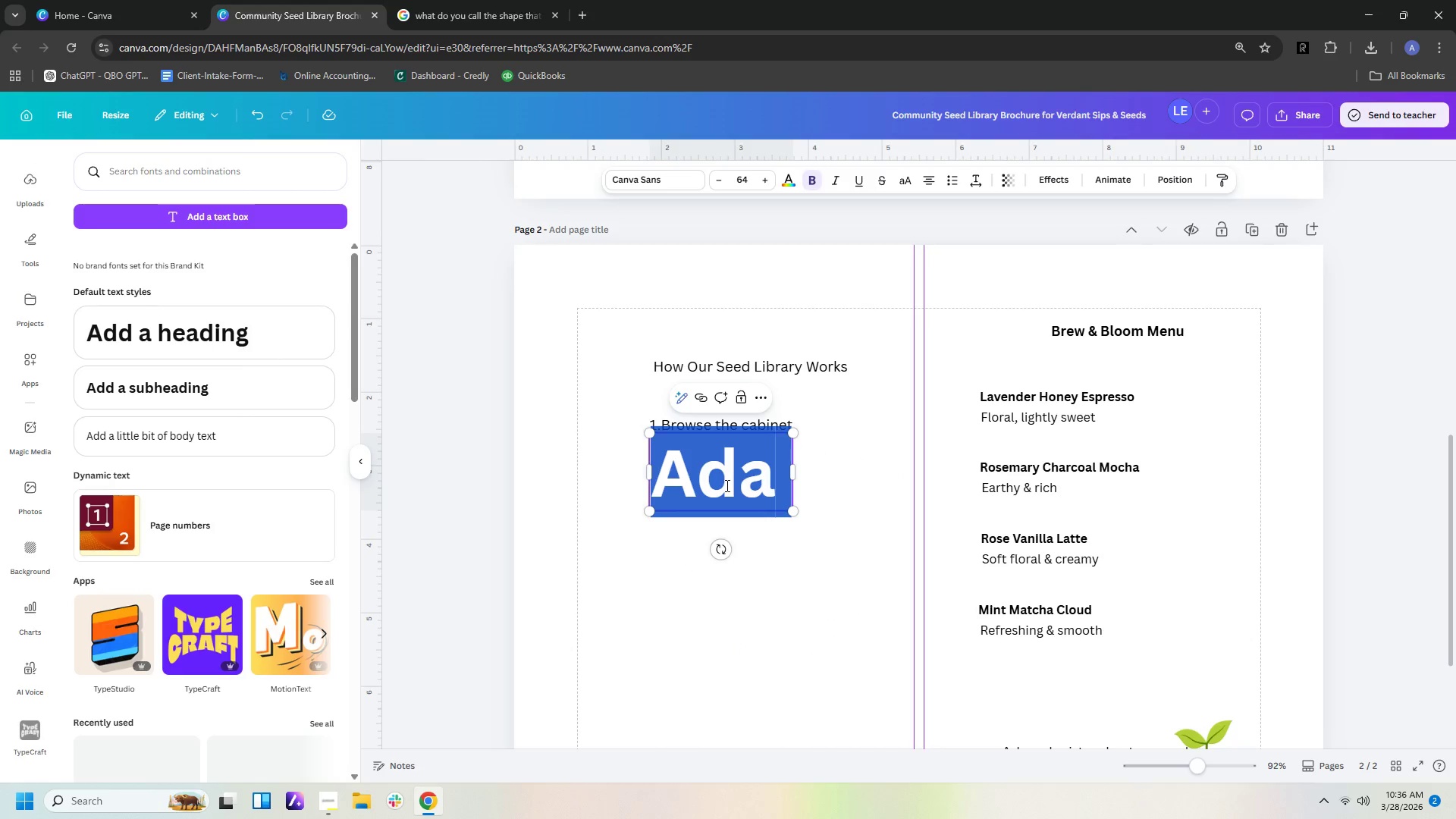 
key(Backspace)
 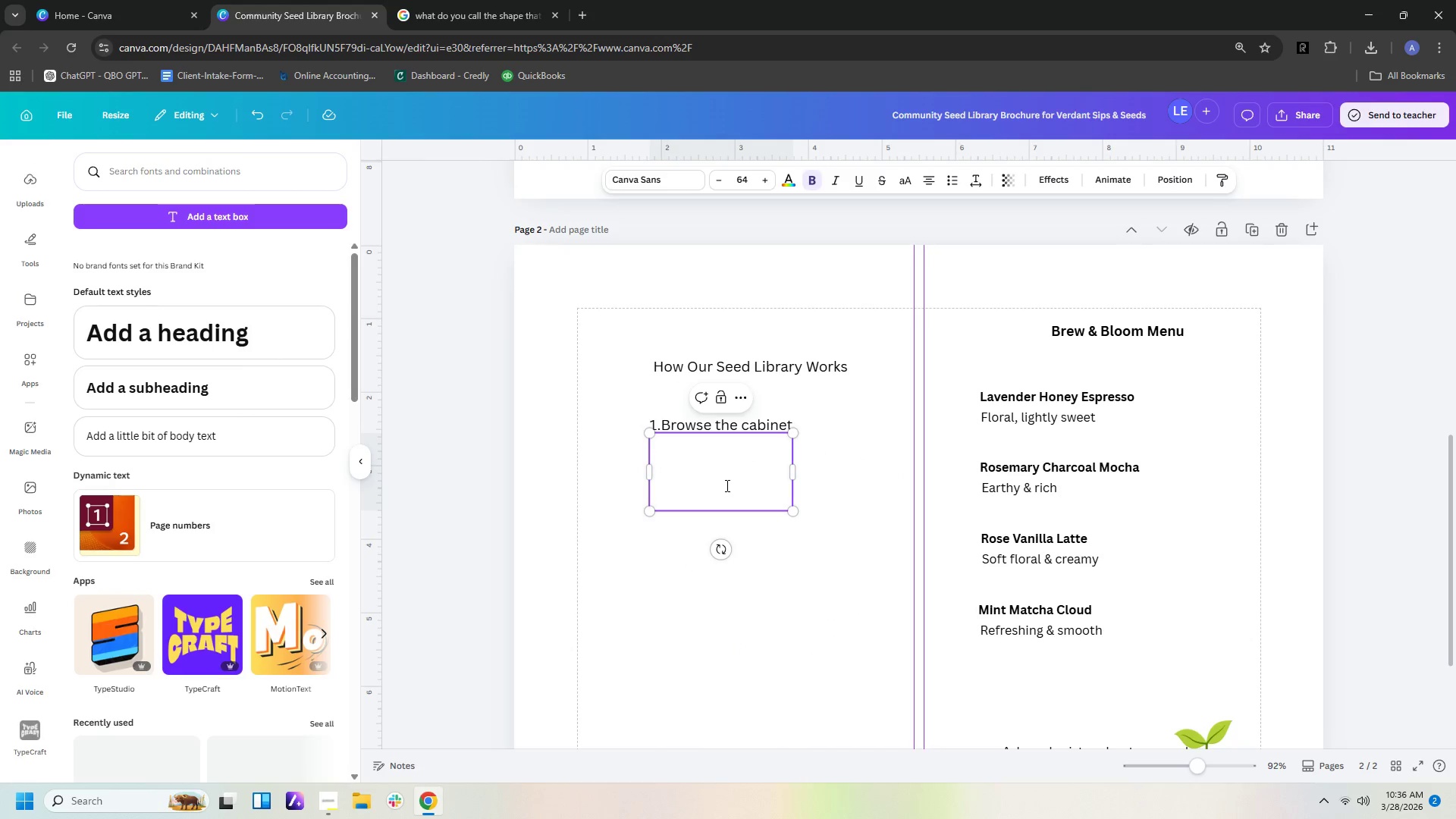 
left_click_drag(start_coordinate=[726, 485], to_coordinate=[419, 471])
 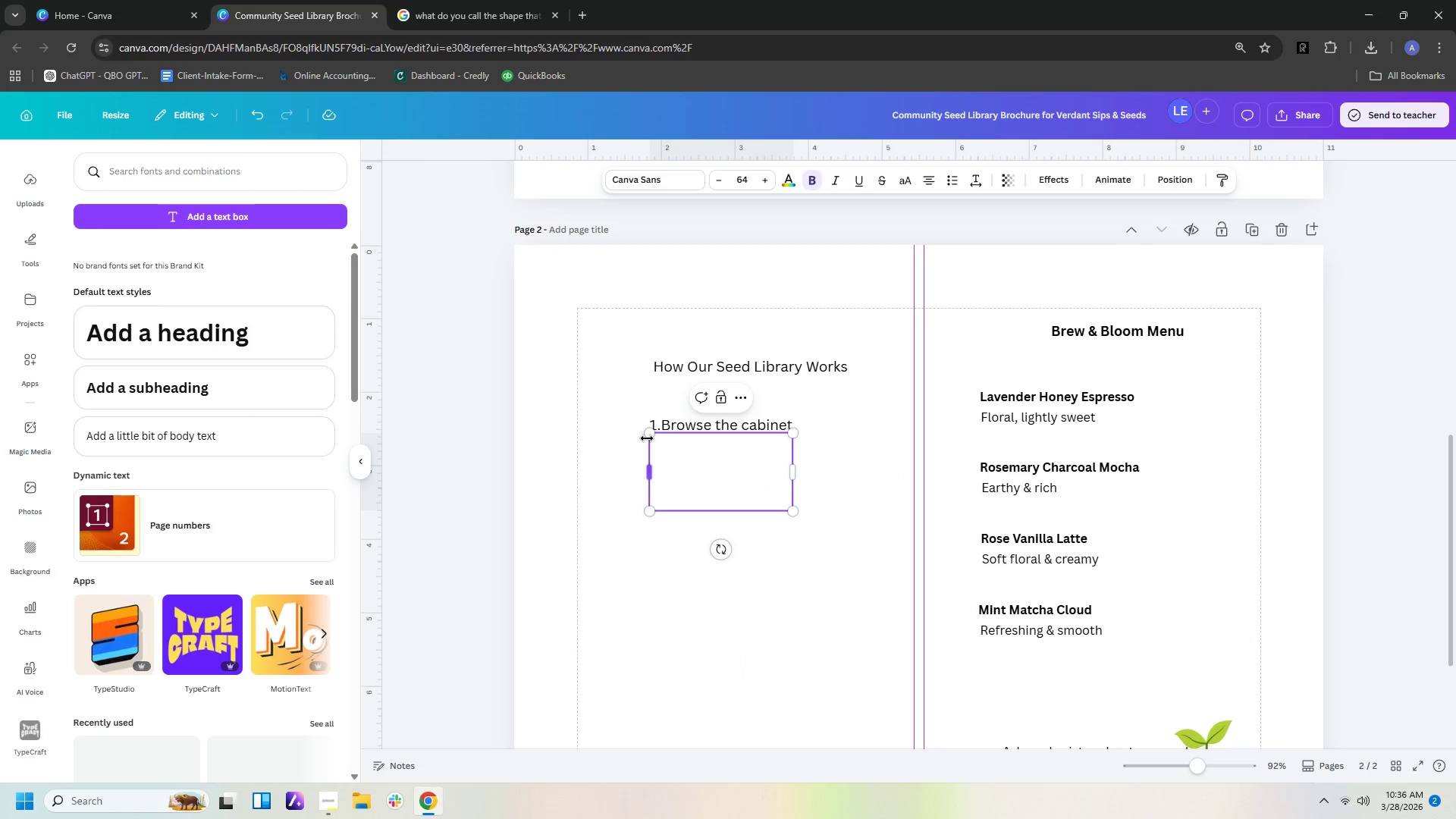 
left_click([647, 438])
 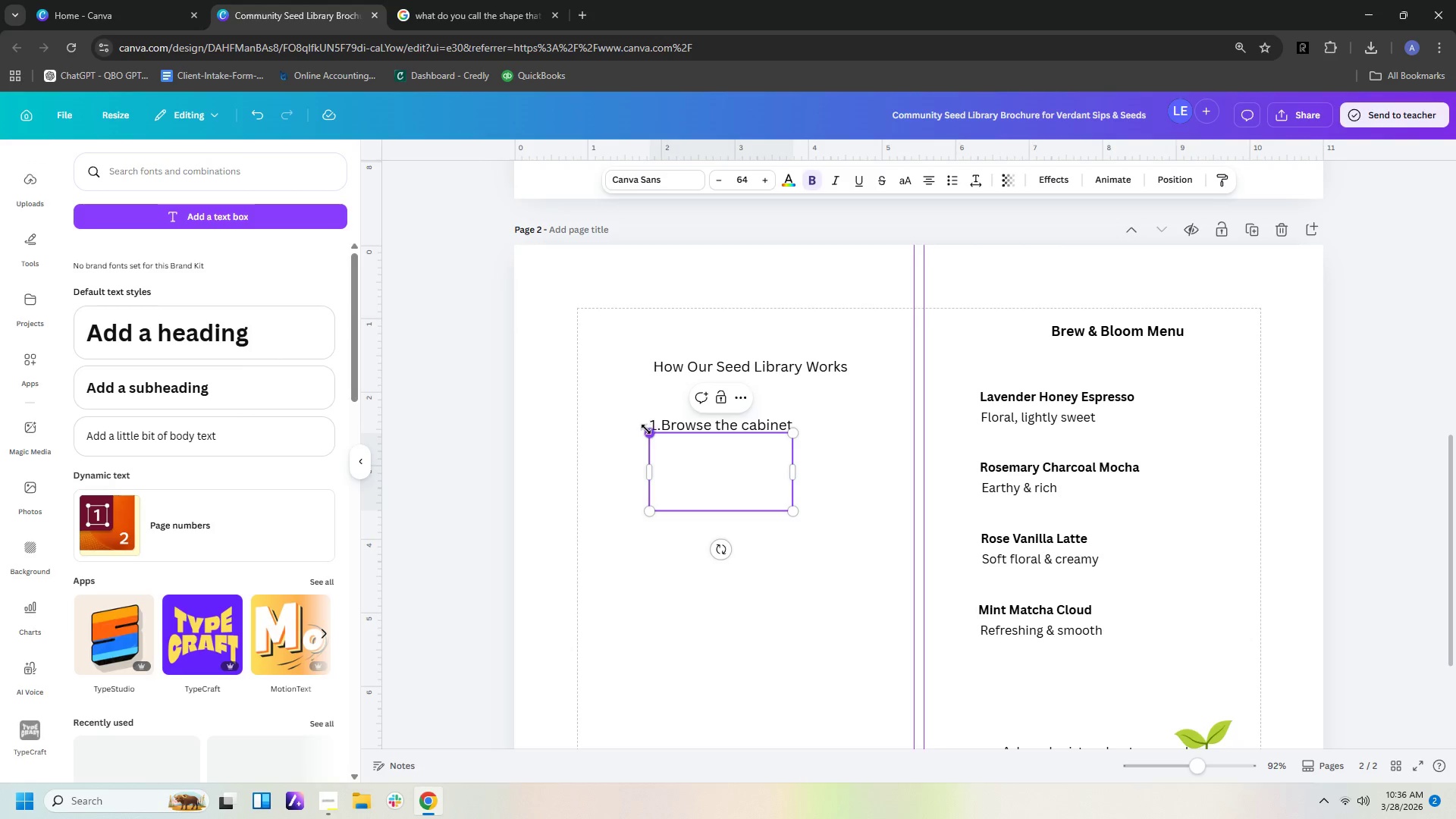 
left_click_drag(start_coordinate=[646, 432], to_coordinate=[839, 547])
 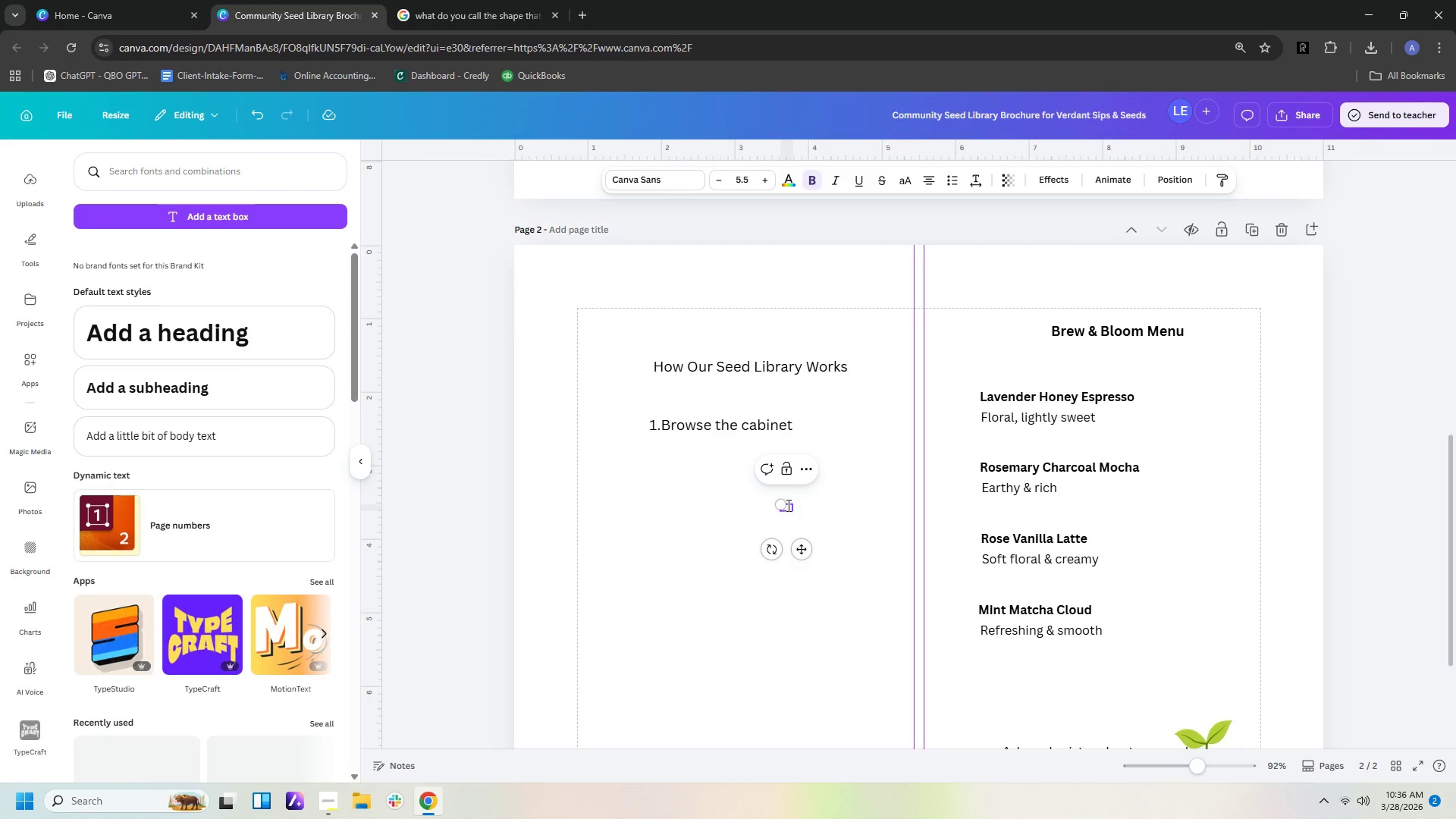 
left_click_drag(start_coordinate=[787, 505], to_coordinate=[806, 421])
 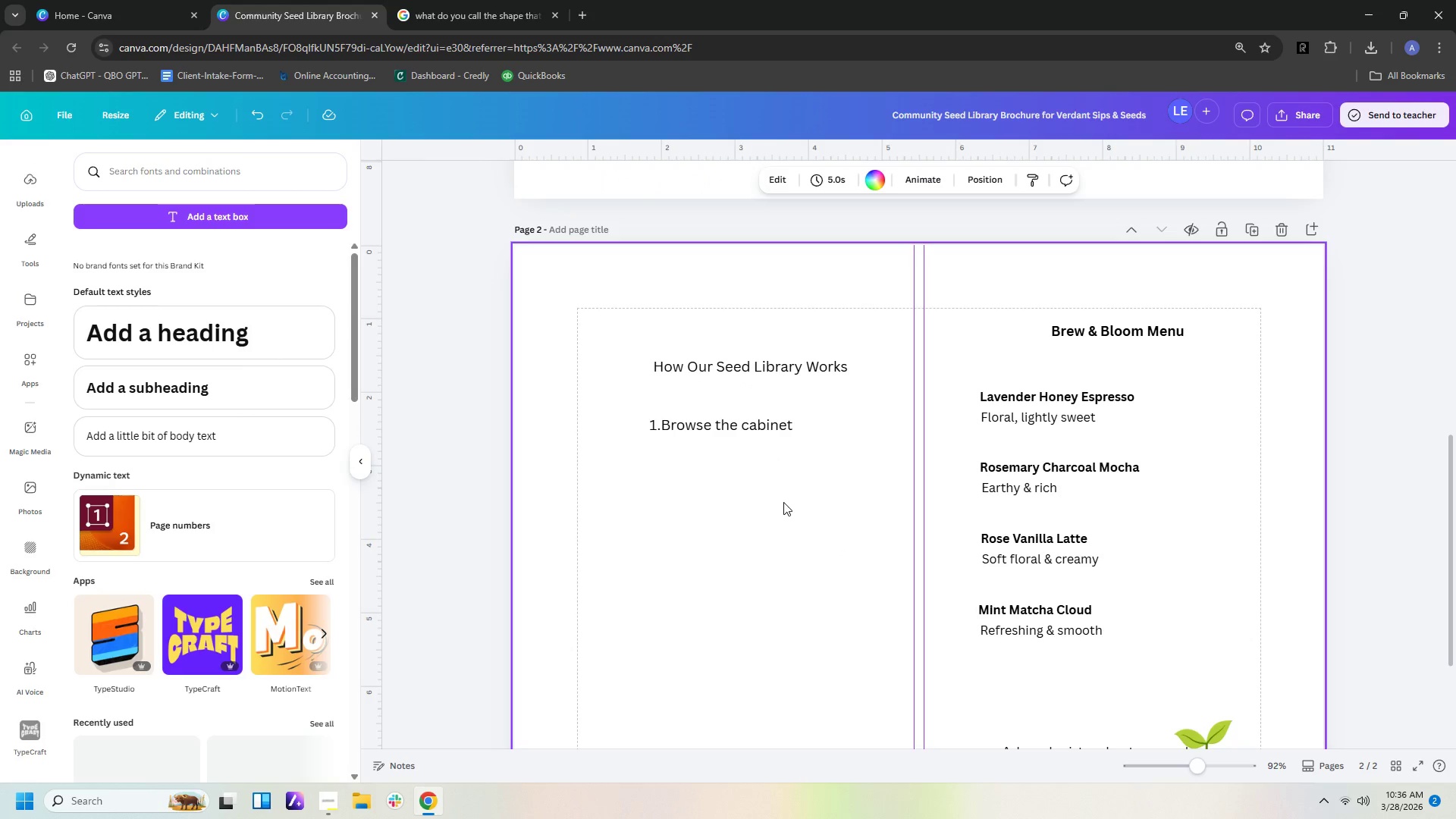 
left_click([783, 502])
 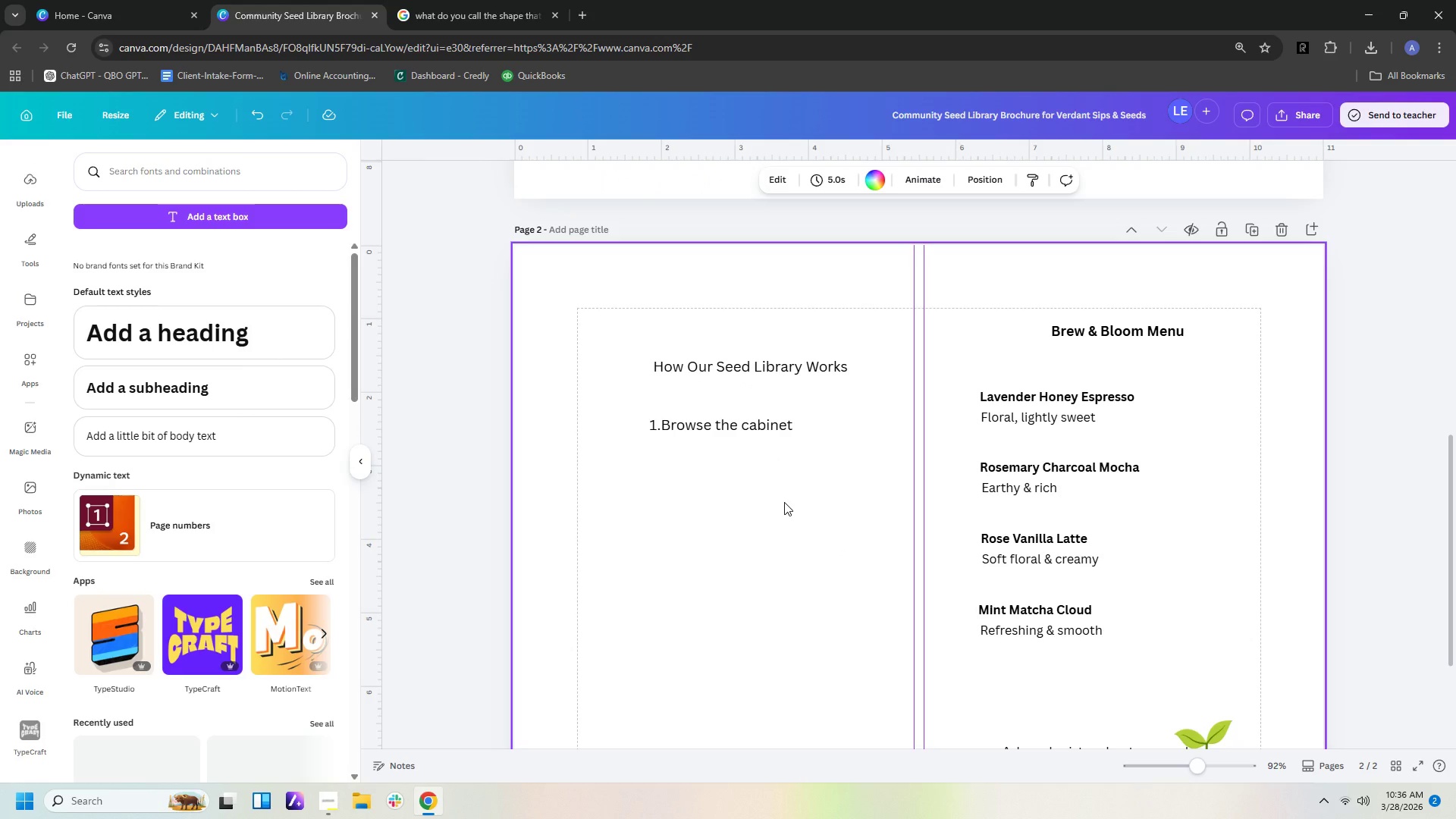 
left_click([785, 503])
 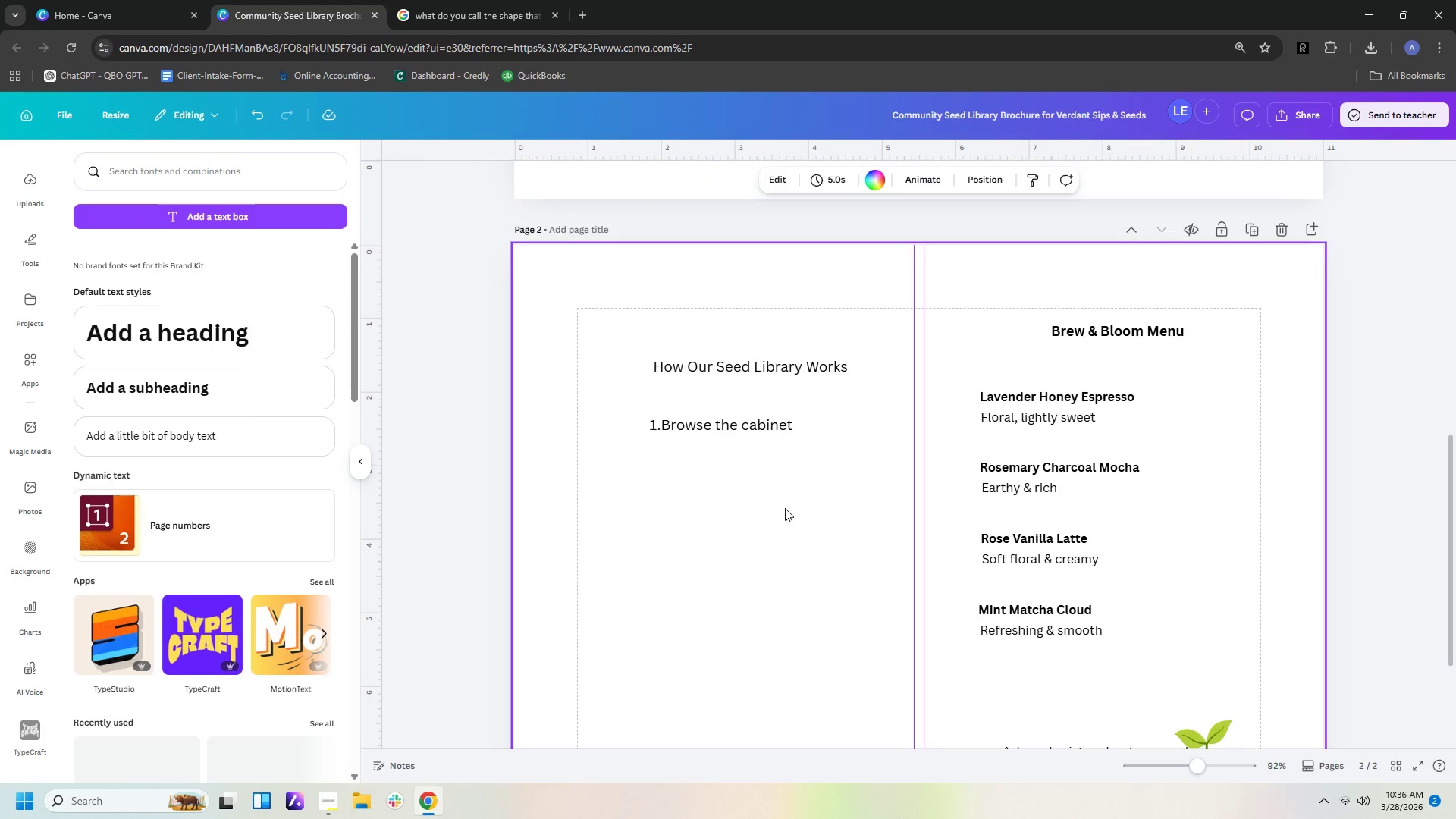 
triple_click([786, 508])
 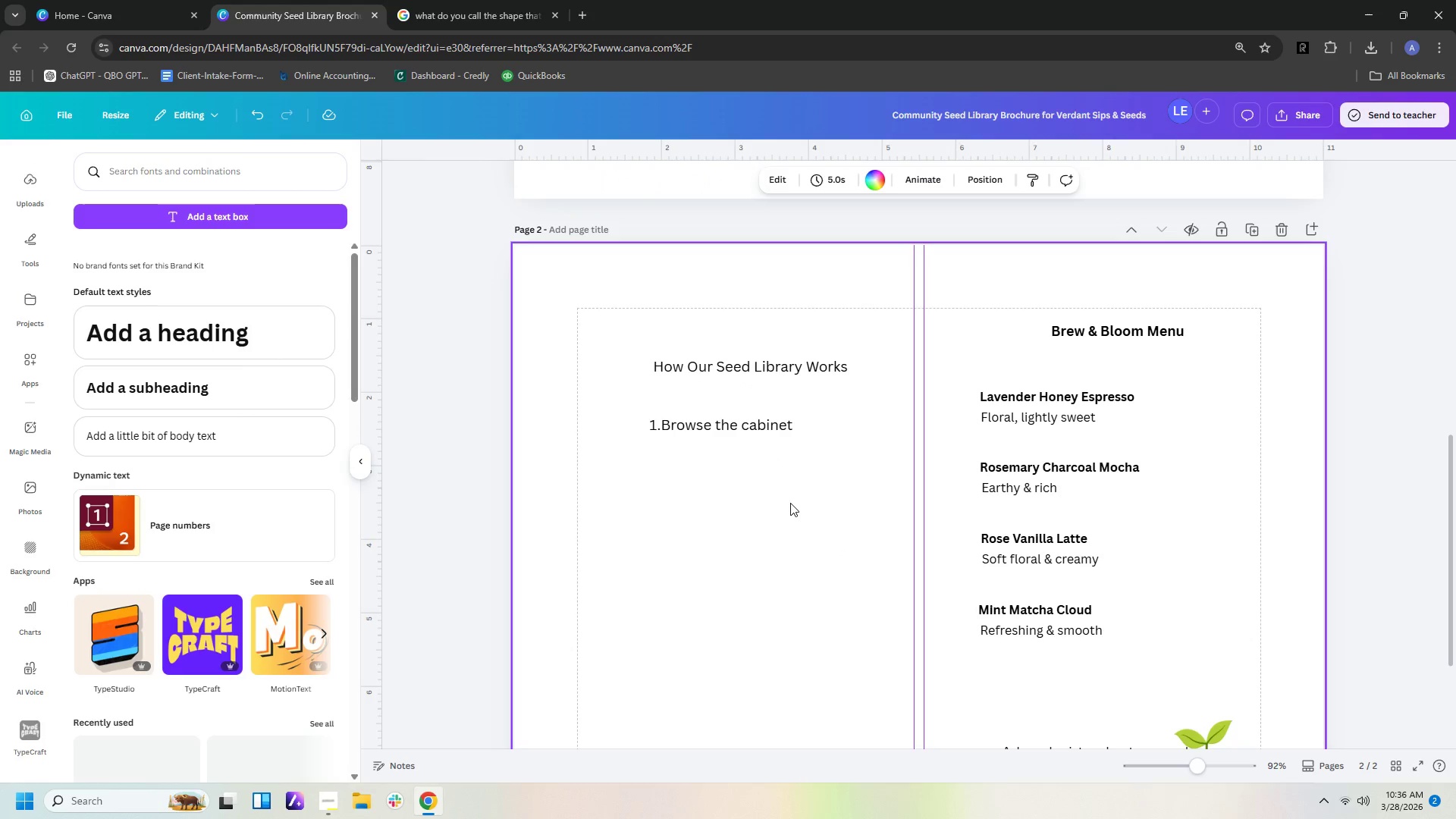 
triple_click([790, 503])
 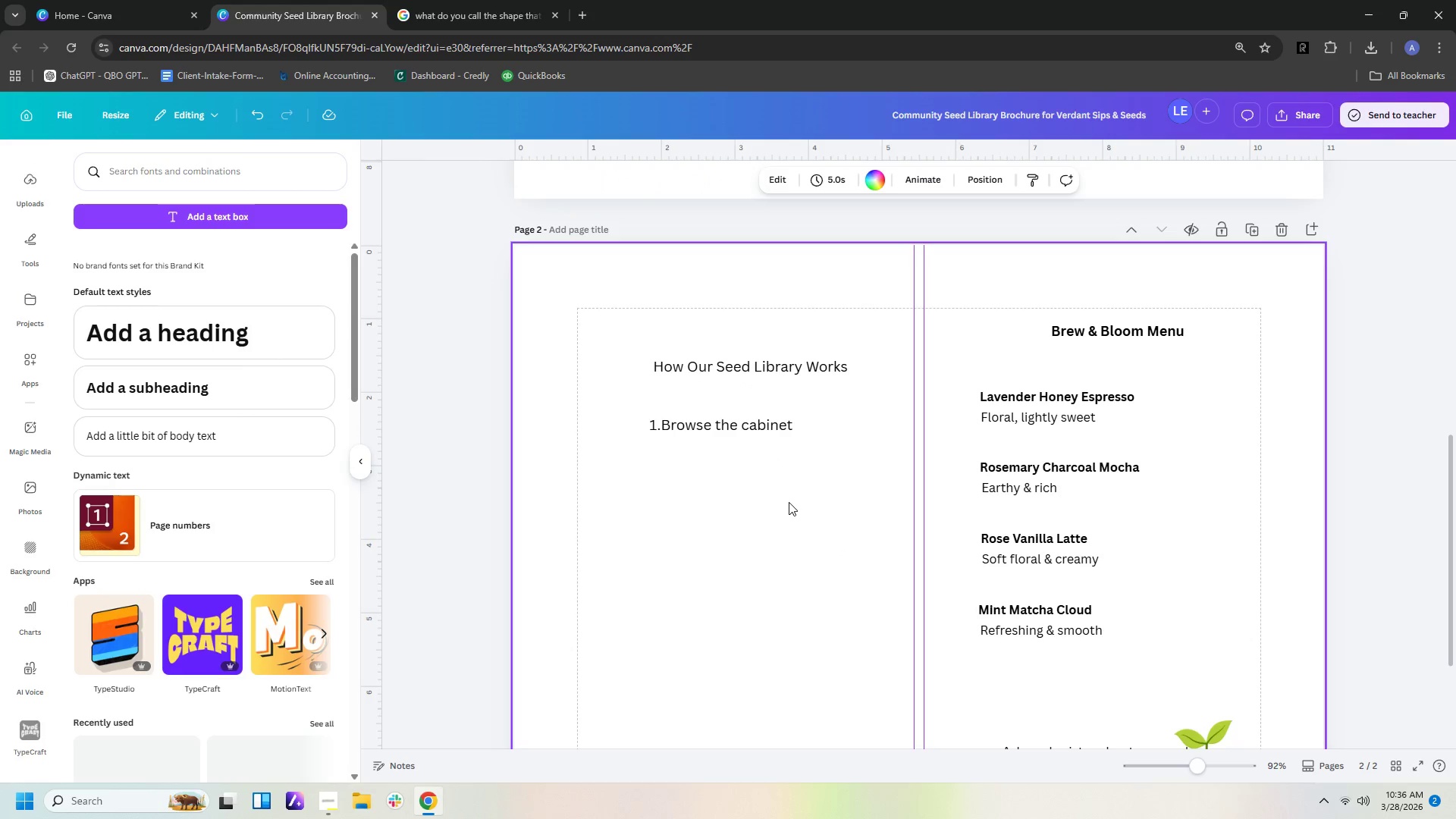 
triple_click([789, 502])
 